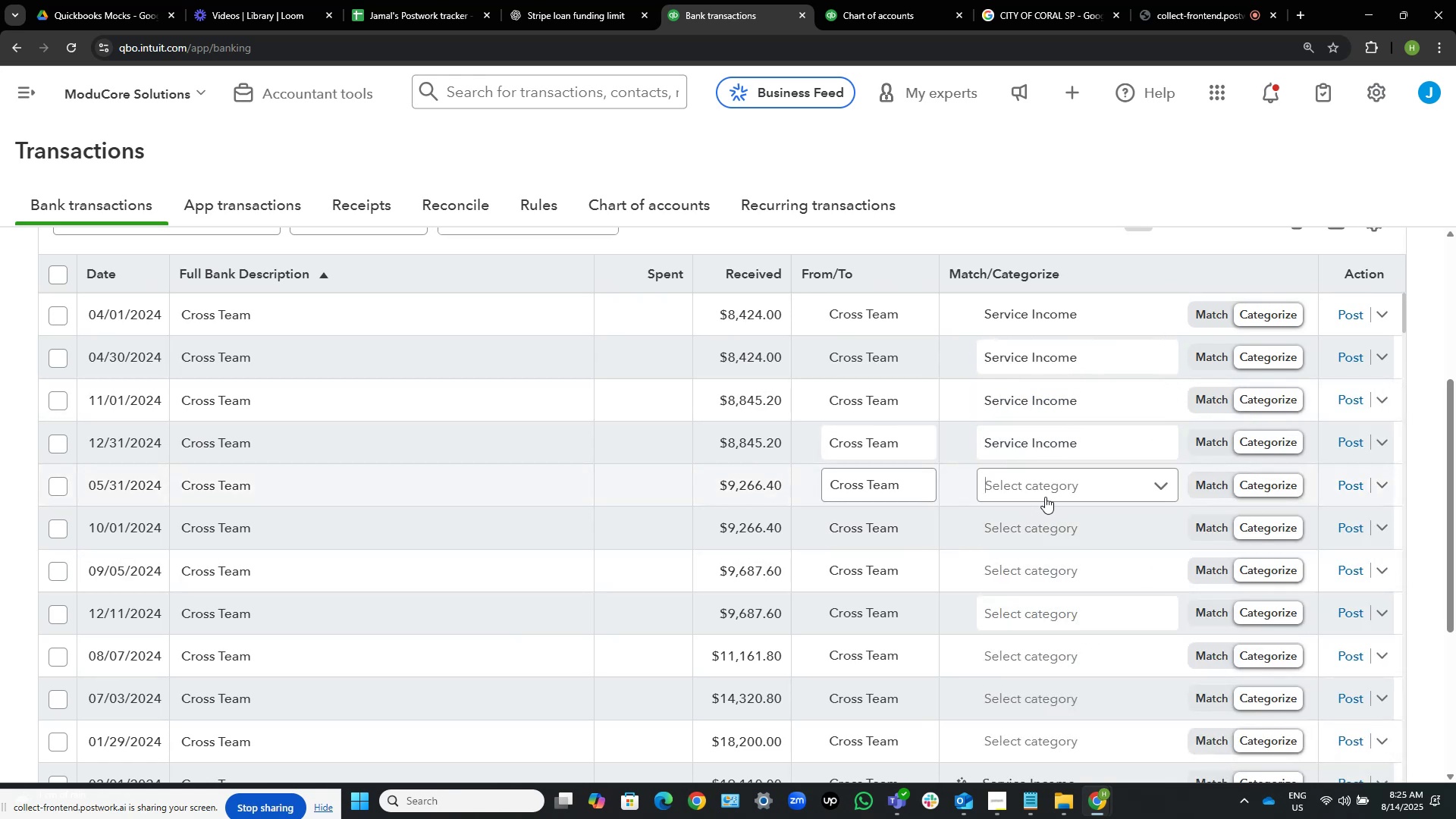 
key(Control+ControlLeft)
 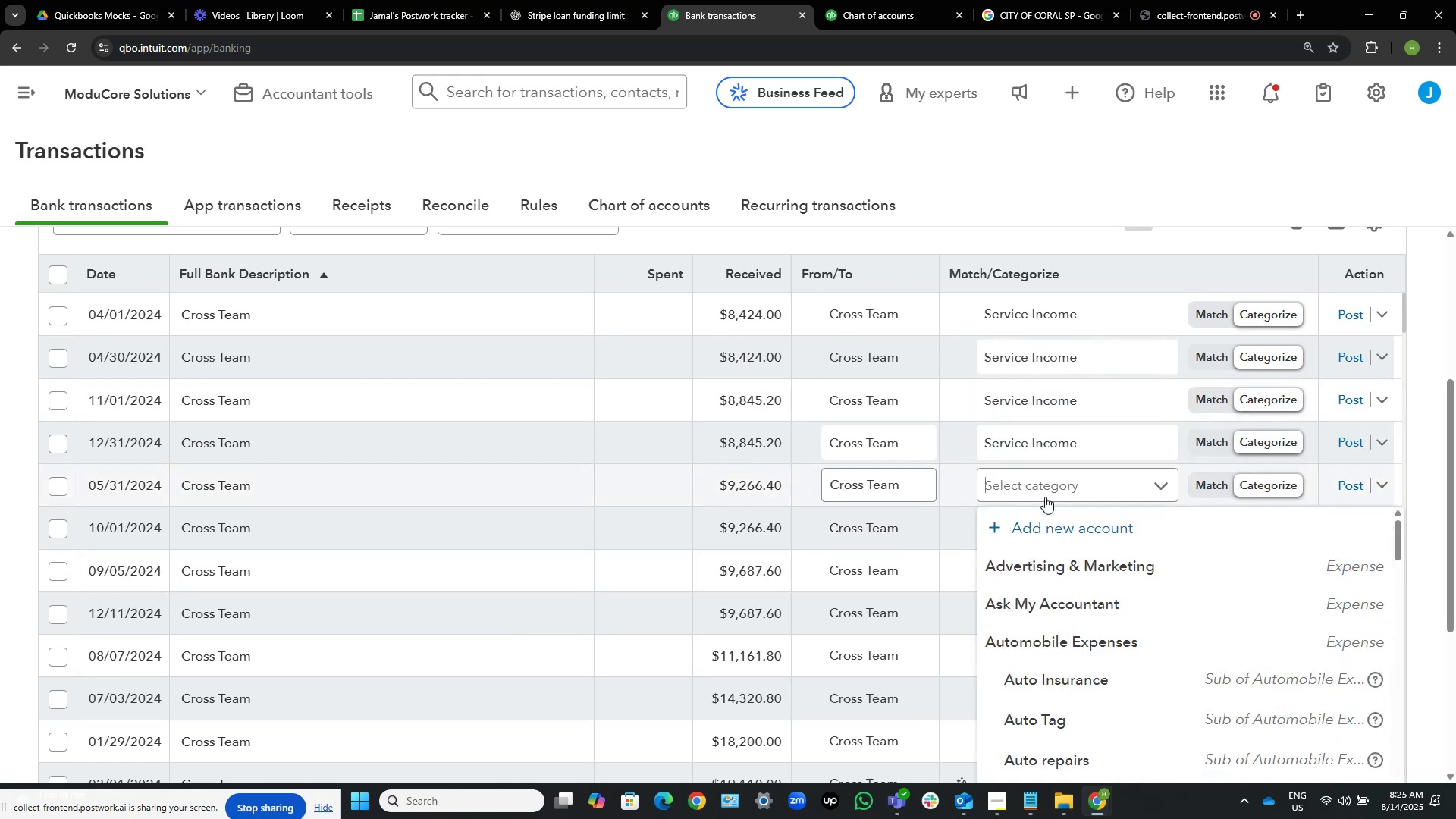 
key(Control+V)
 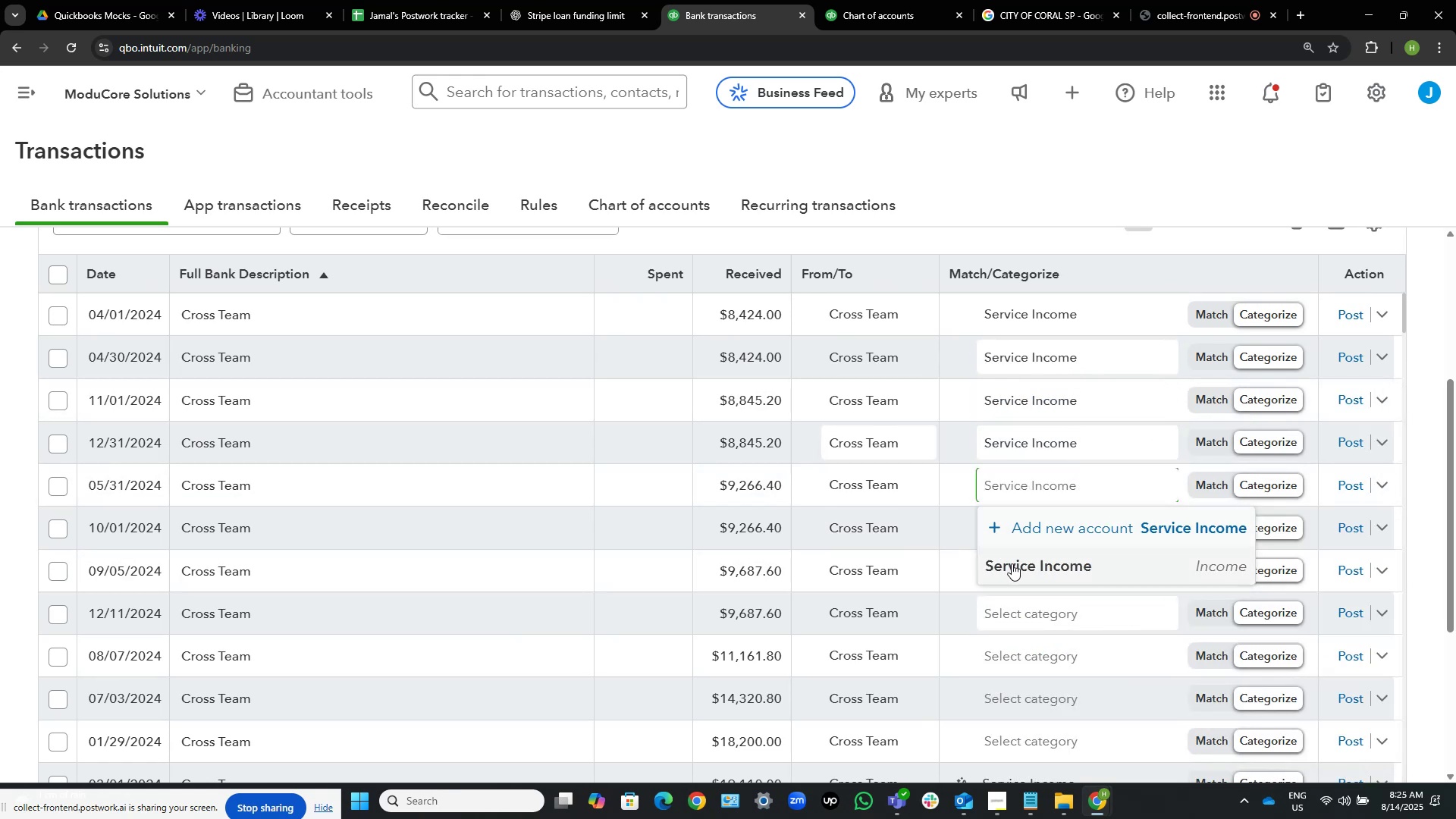 
left_click([1015, 573])
 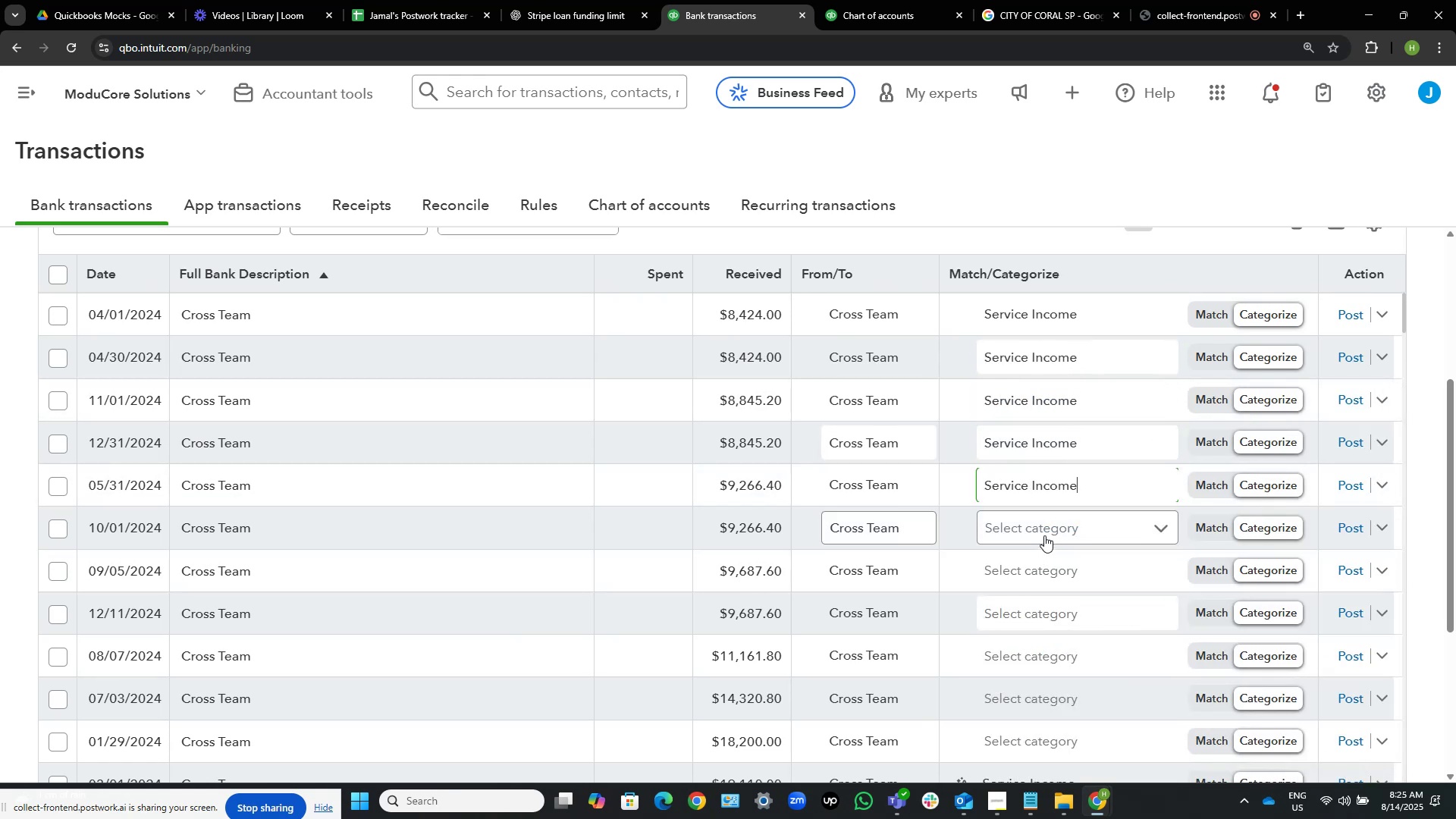 
left_click([1044, 535])
 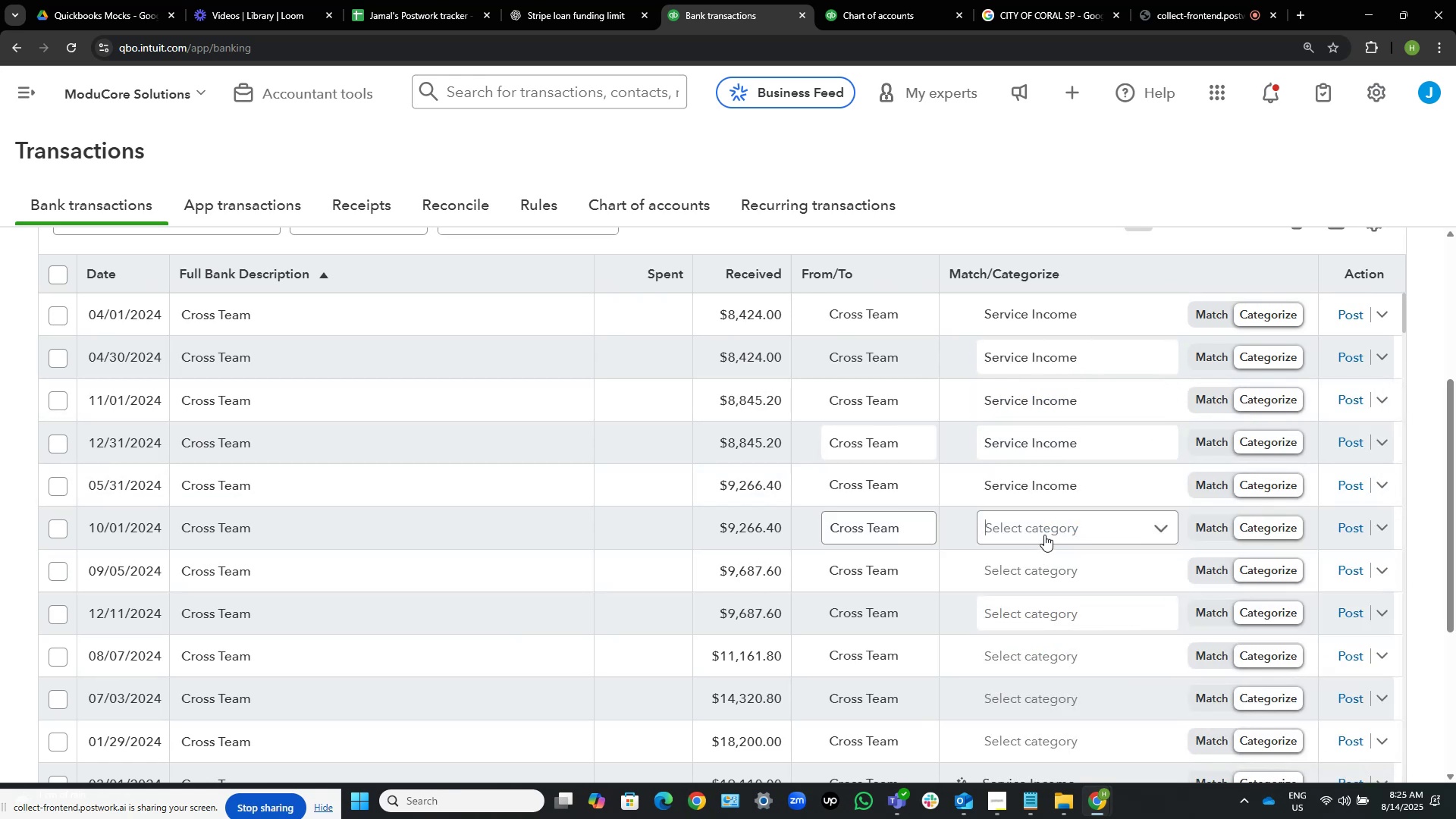 
key(Control+V)
 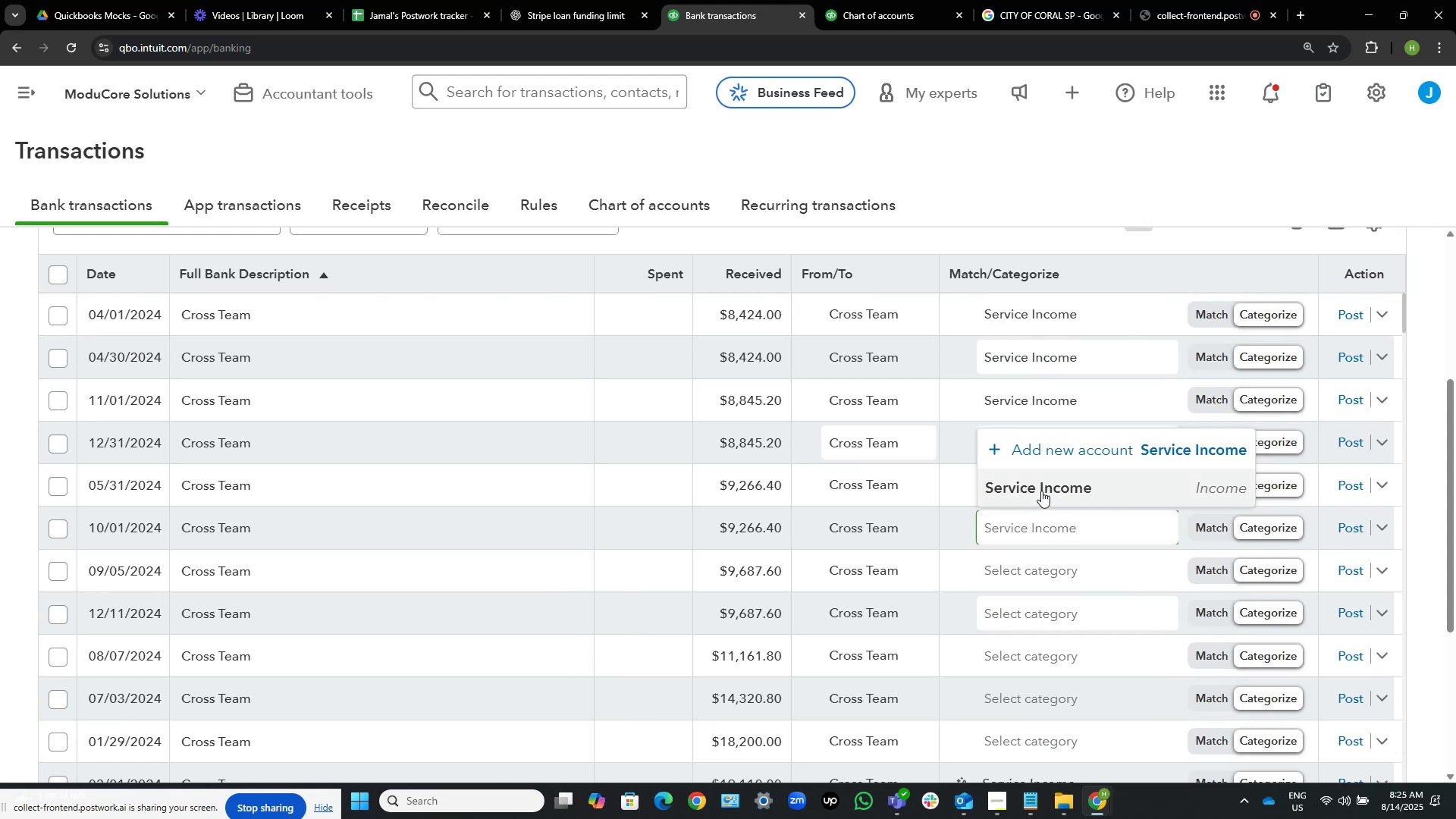 
left_click([1041, 490])
 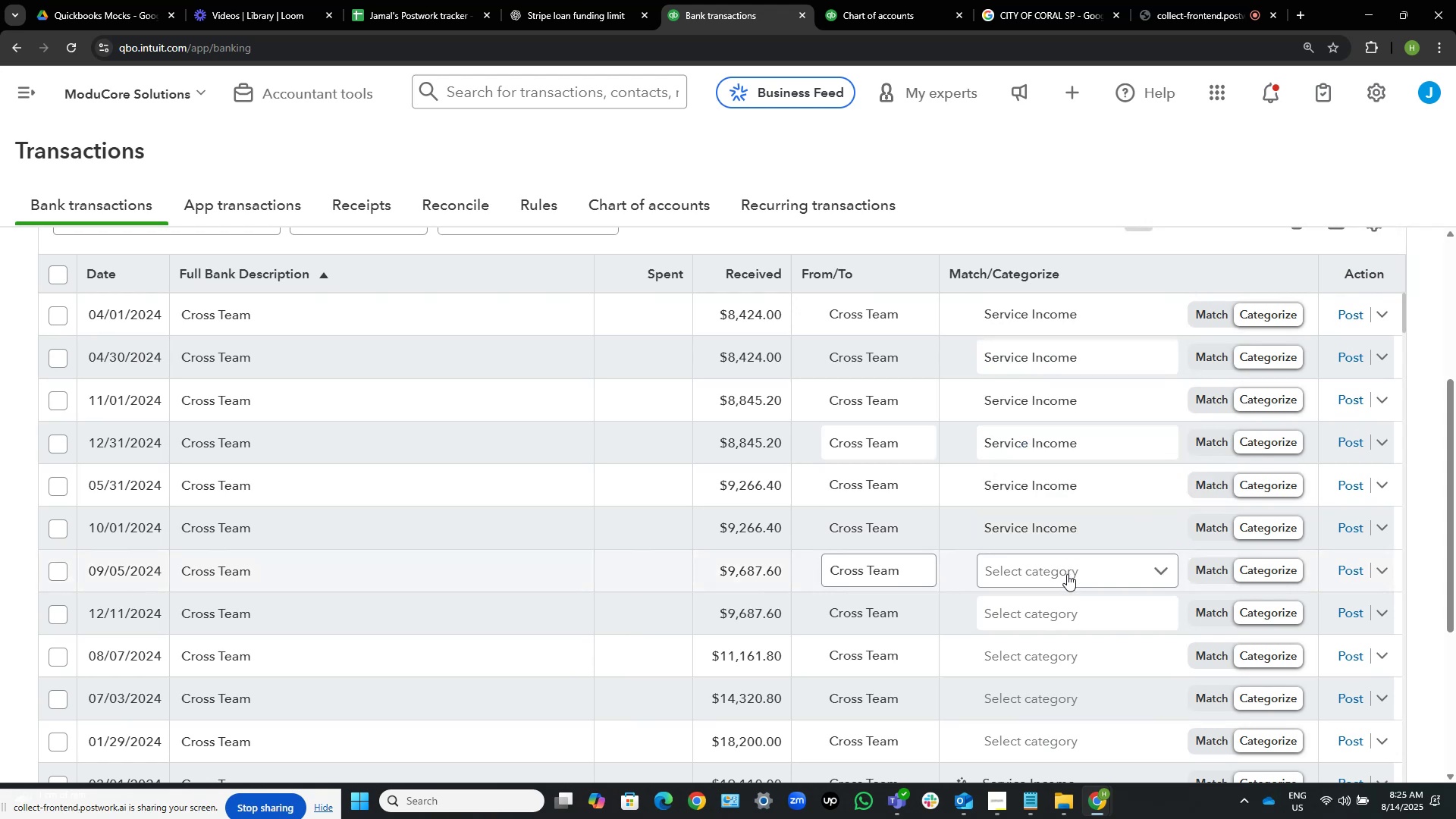 
left_click([1067, 574])
 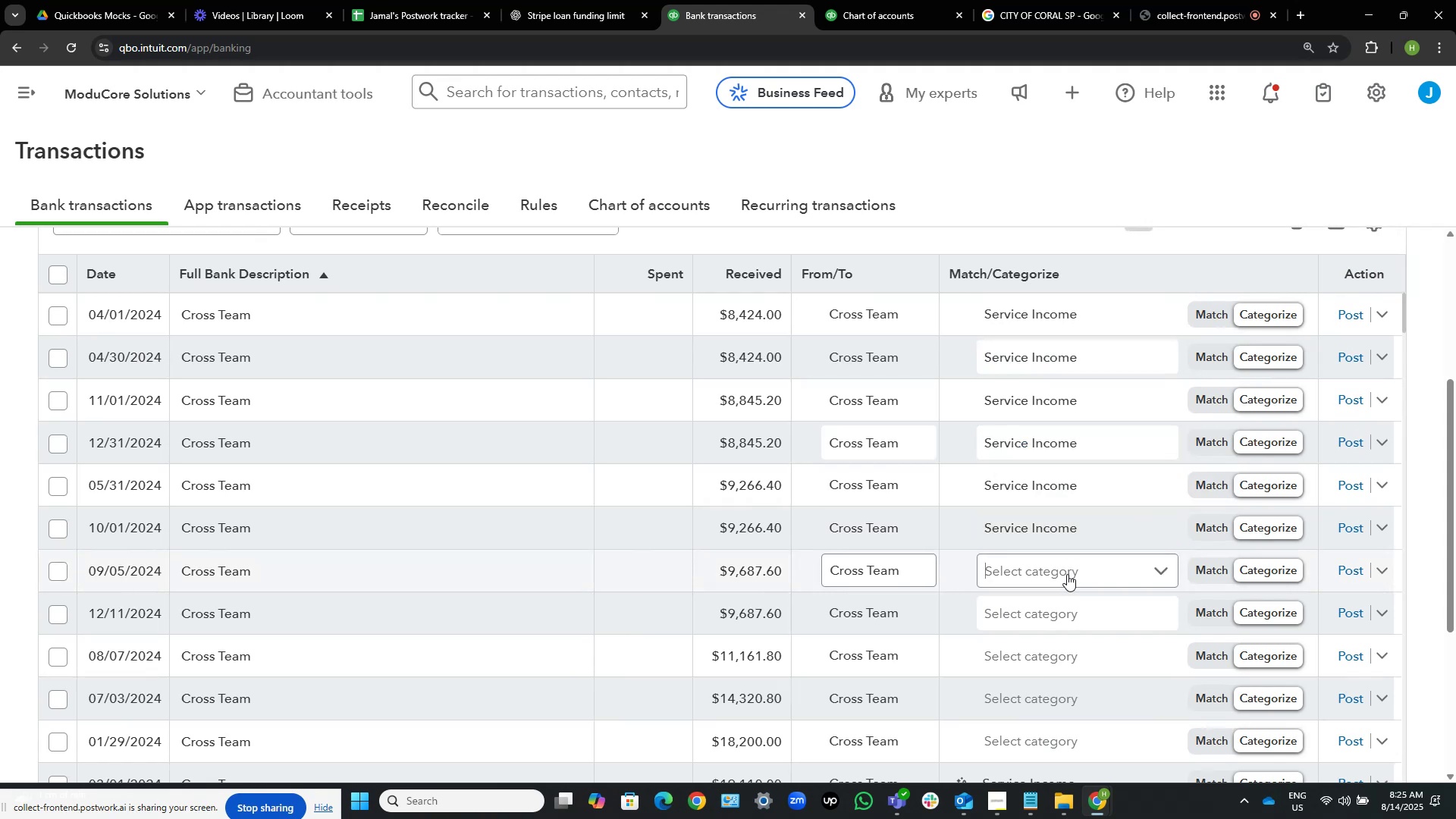 
key(Control+ControlLeft)
 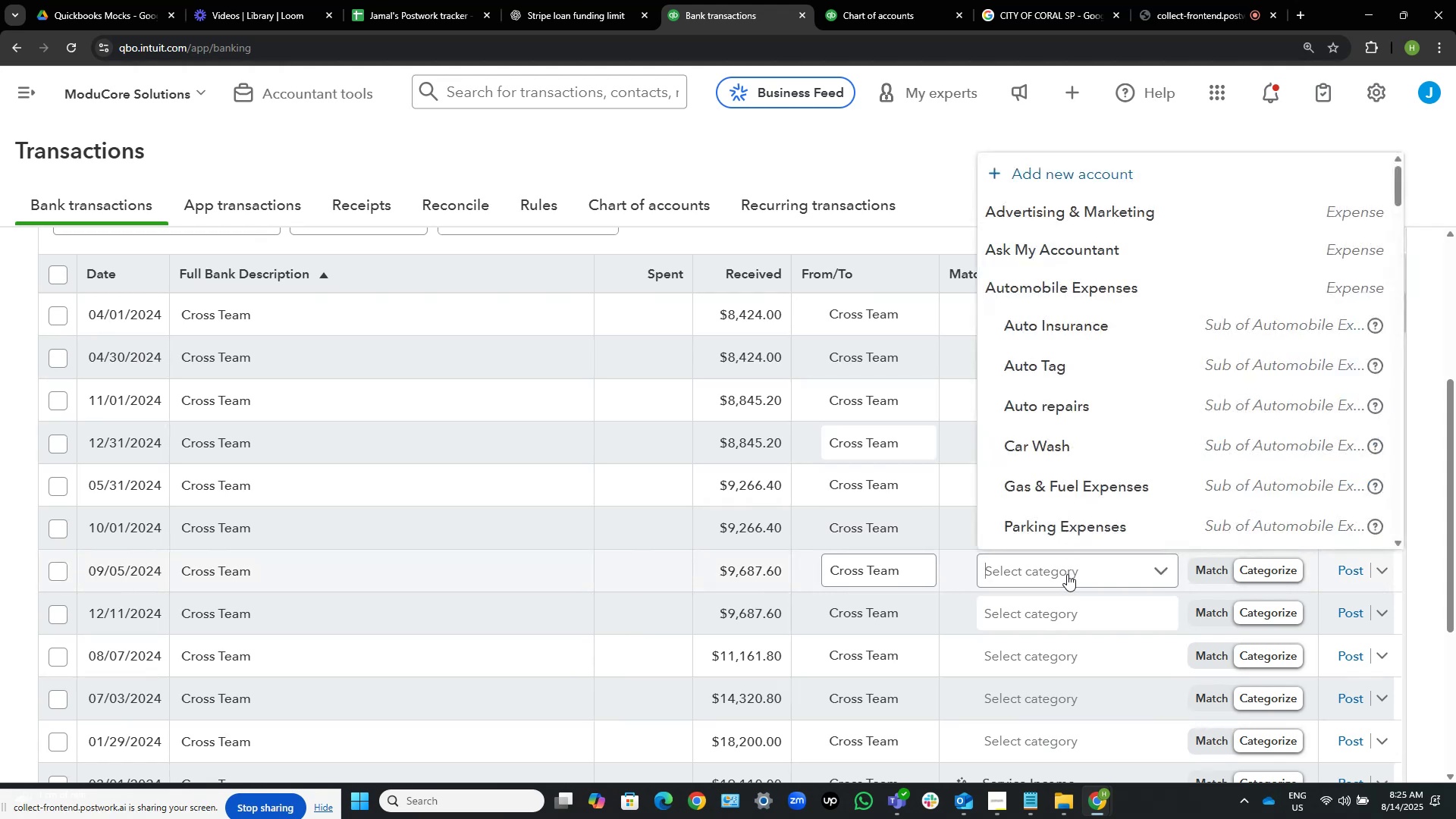 
key(Control+V)
 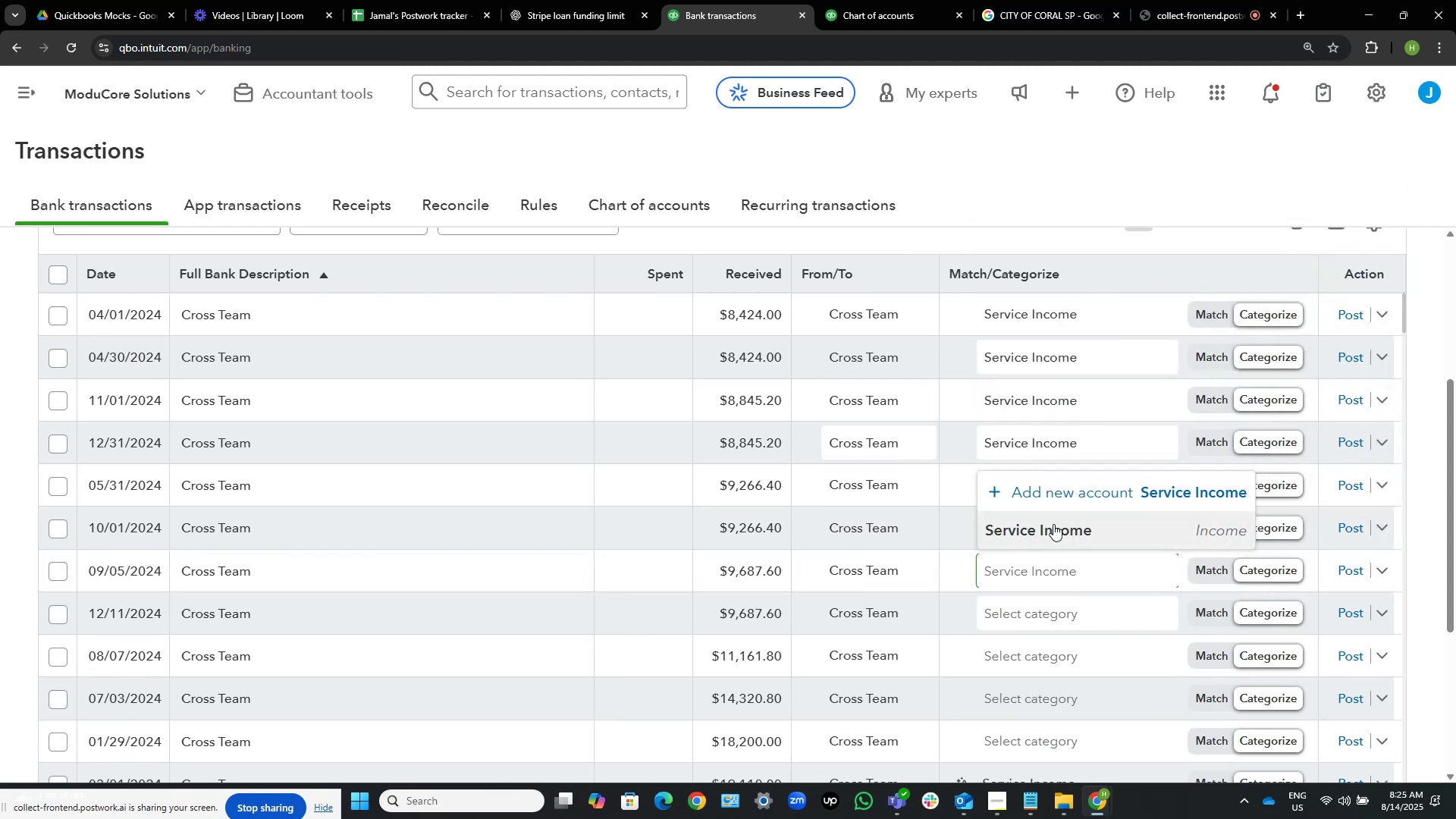 
left_click([1053, 532])
 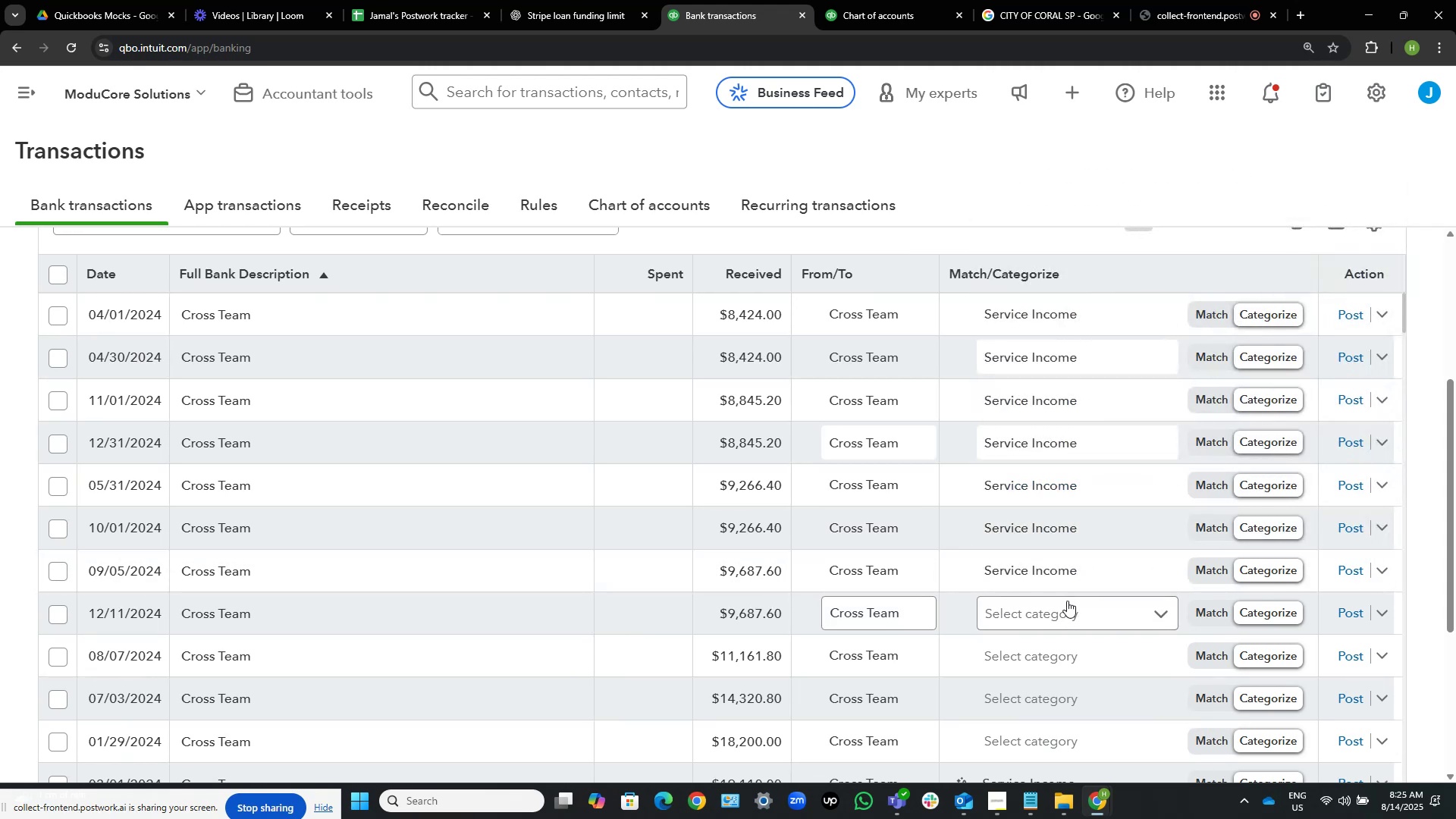 
left_click([1065, 607])
 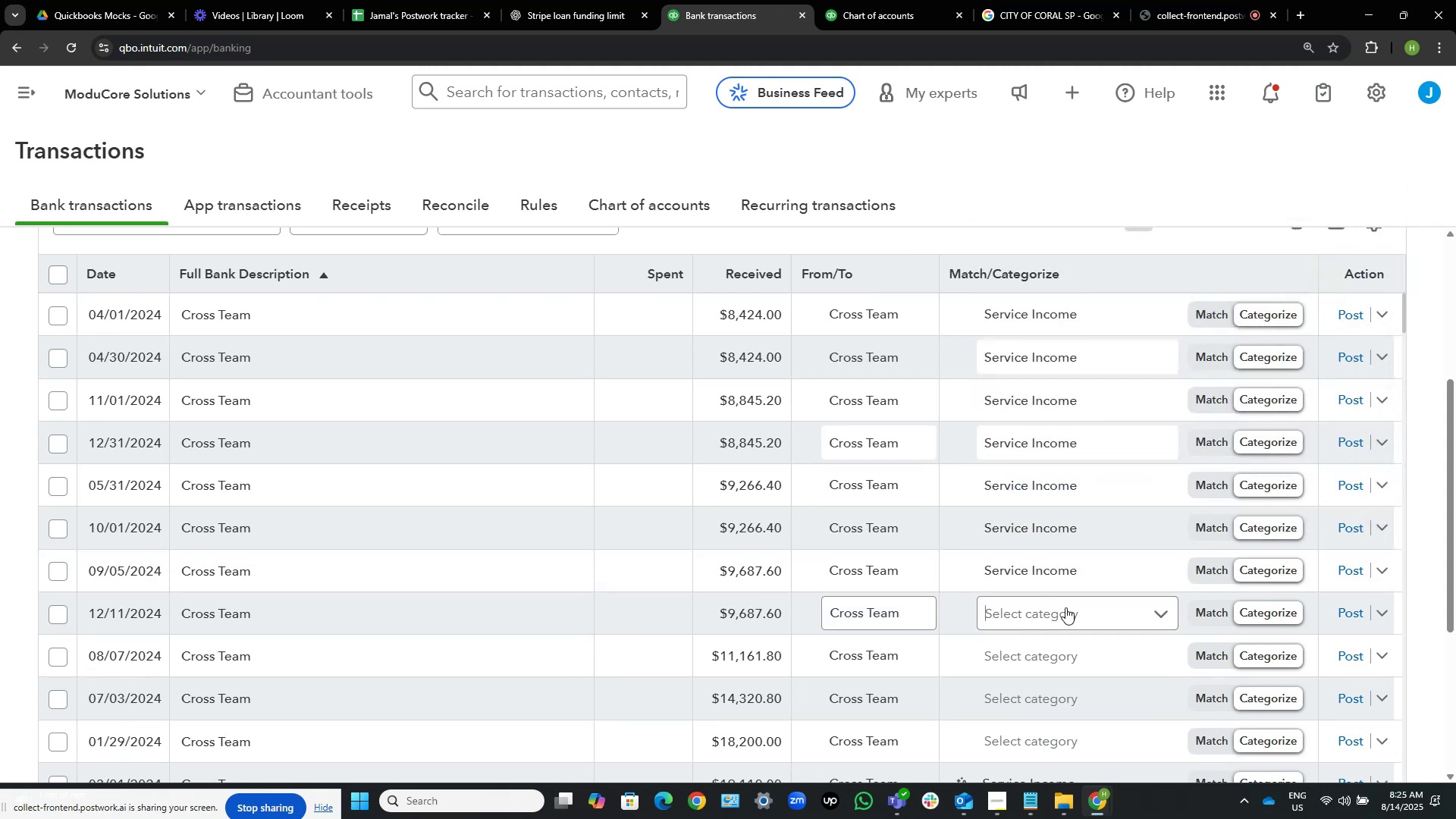 
key(Control+V)
 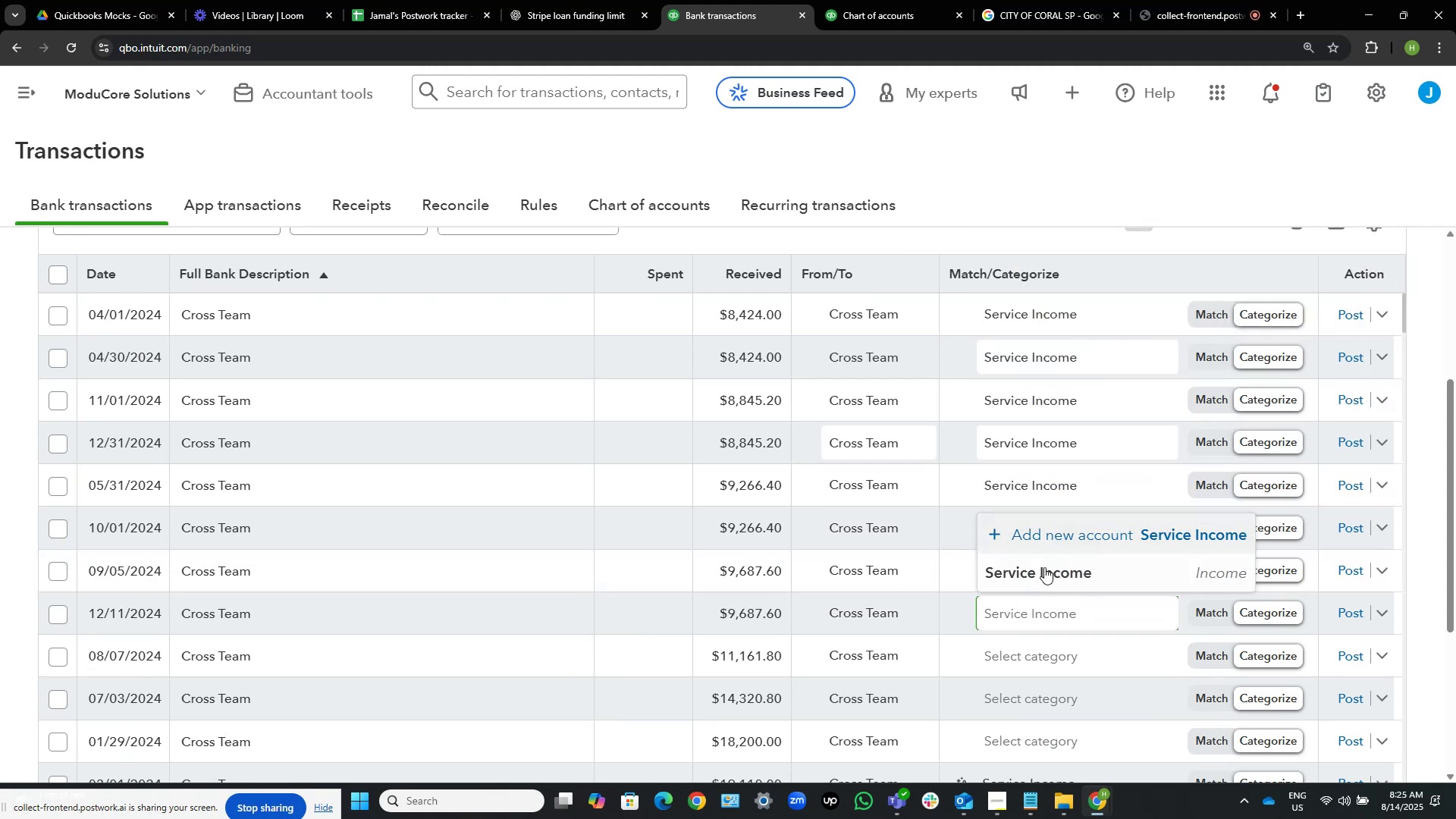 
left_click([1044, 573])
 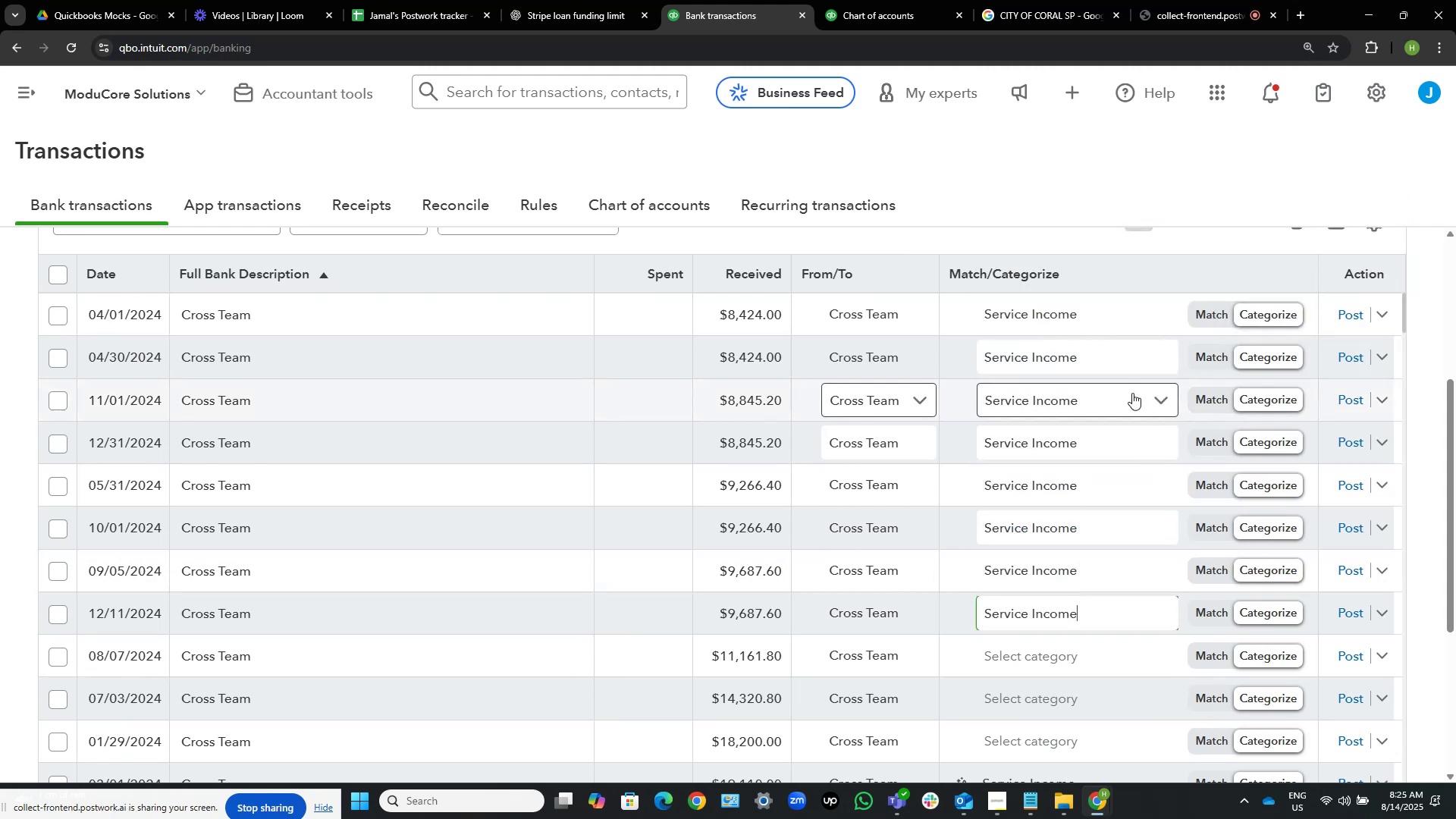 
scroll: coordinate [1115, 394], scroll_direction: down, amount: 2.0
 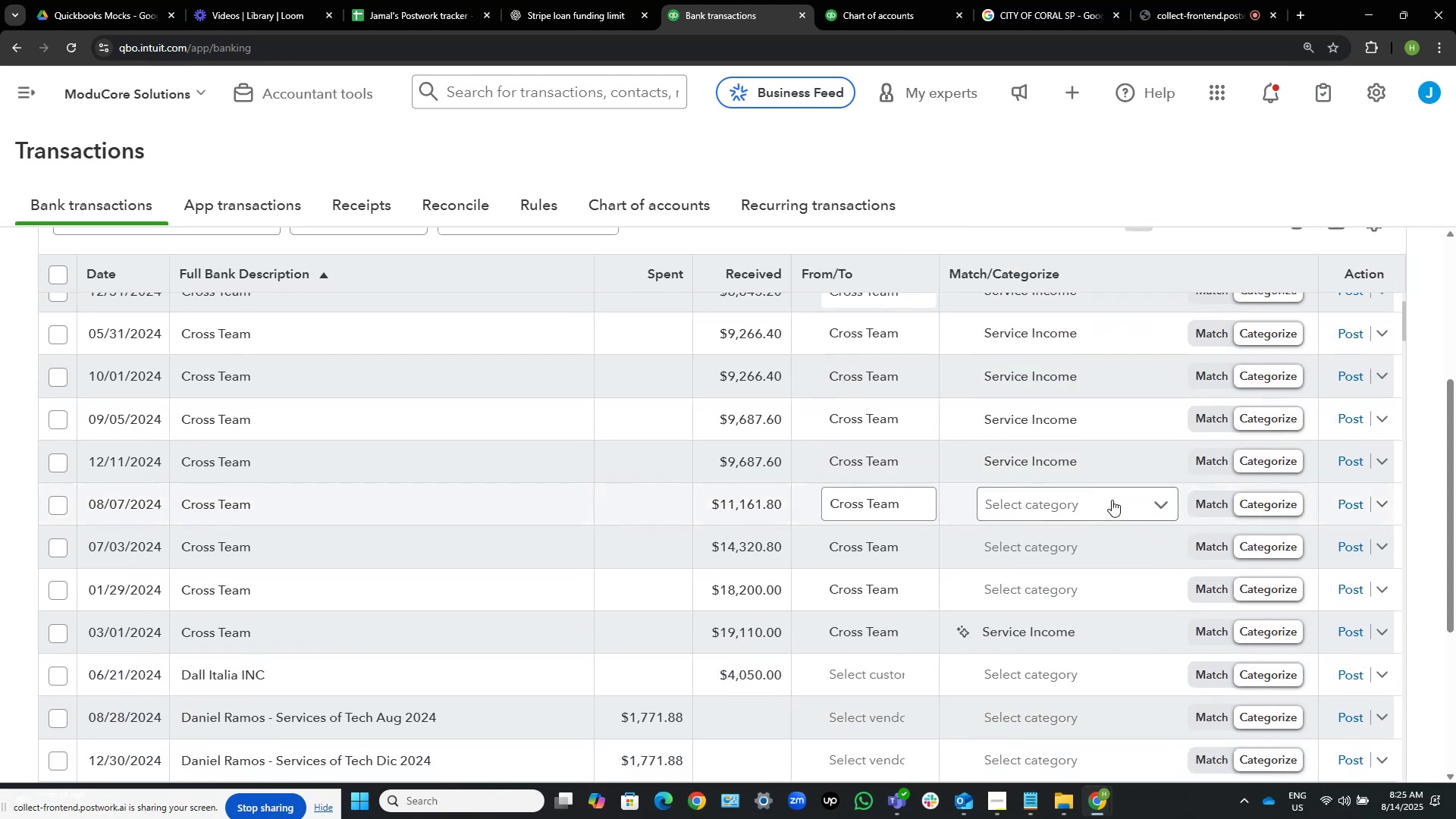 
left_click([1112, 500])
 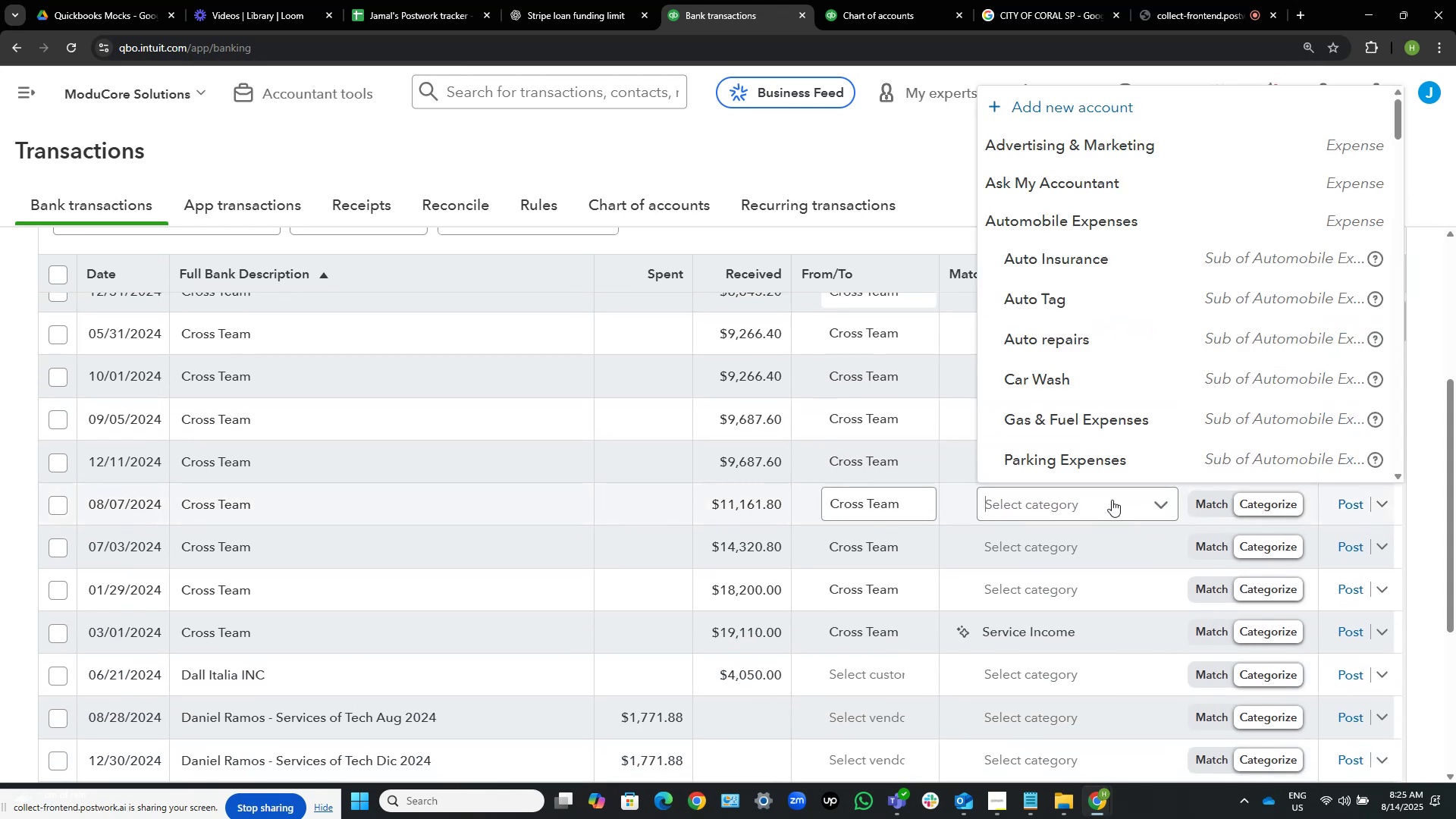 
key(Control+ControlLeft)
 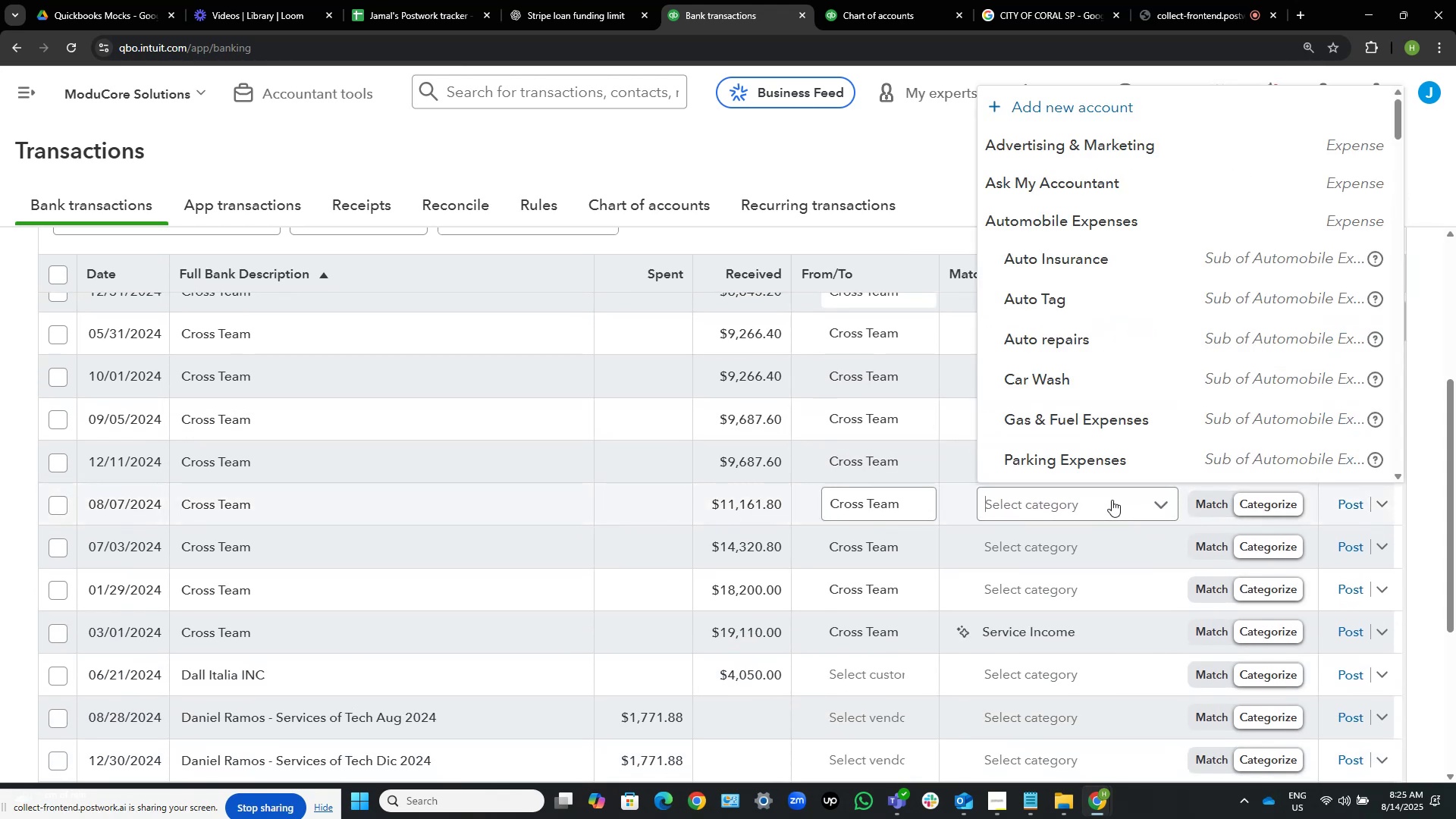 
key(Control+V)
 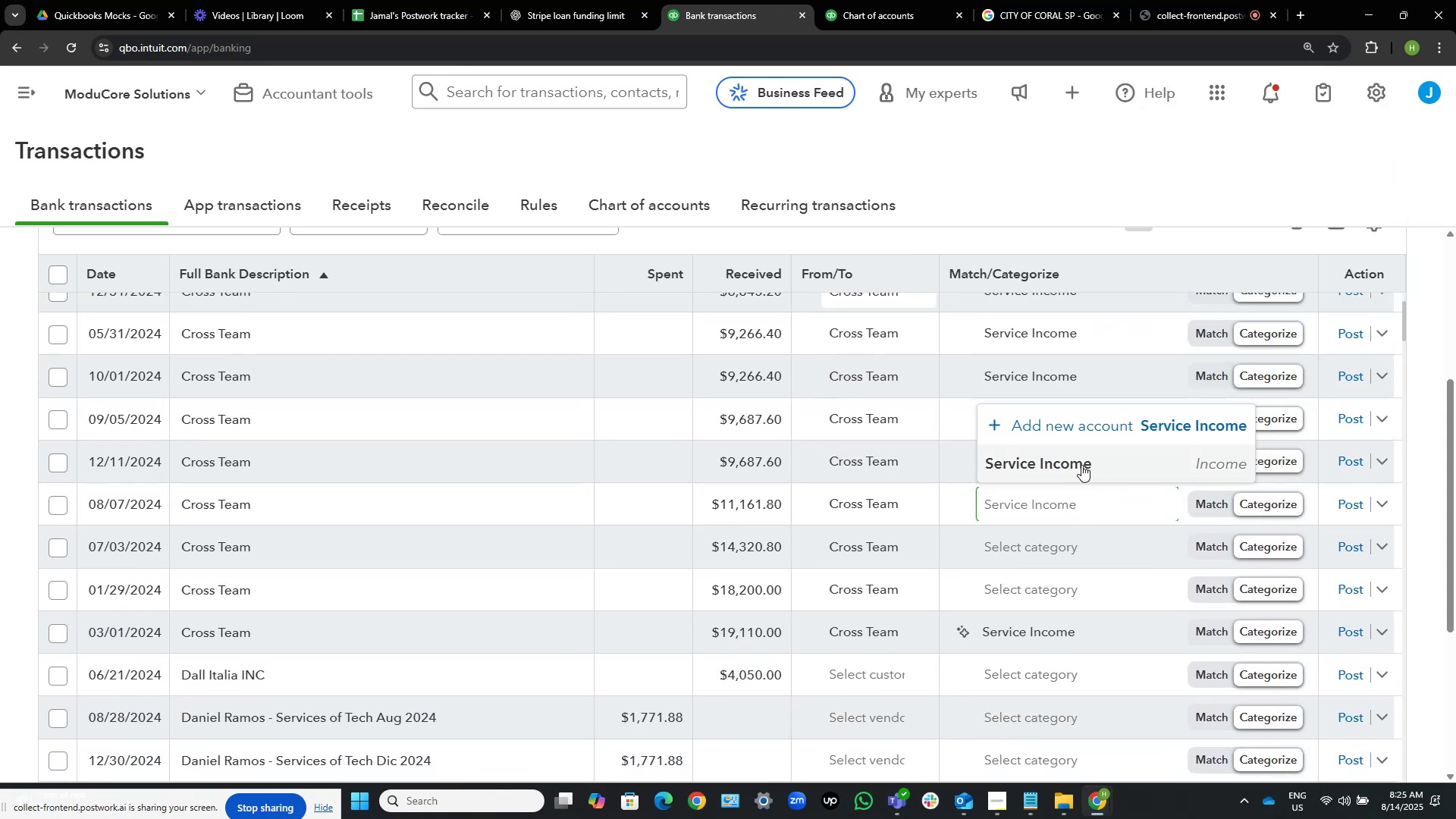 
left_click([1081, 464])
 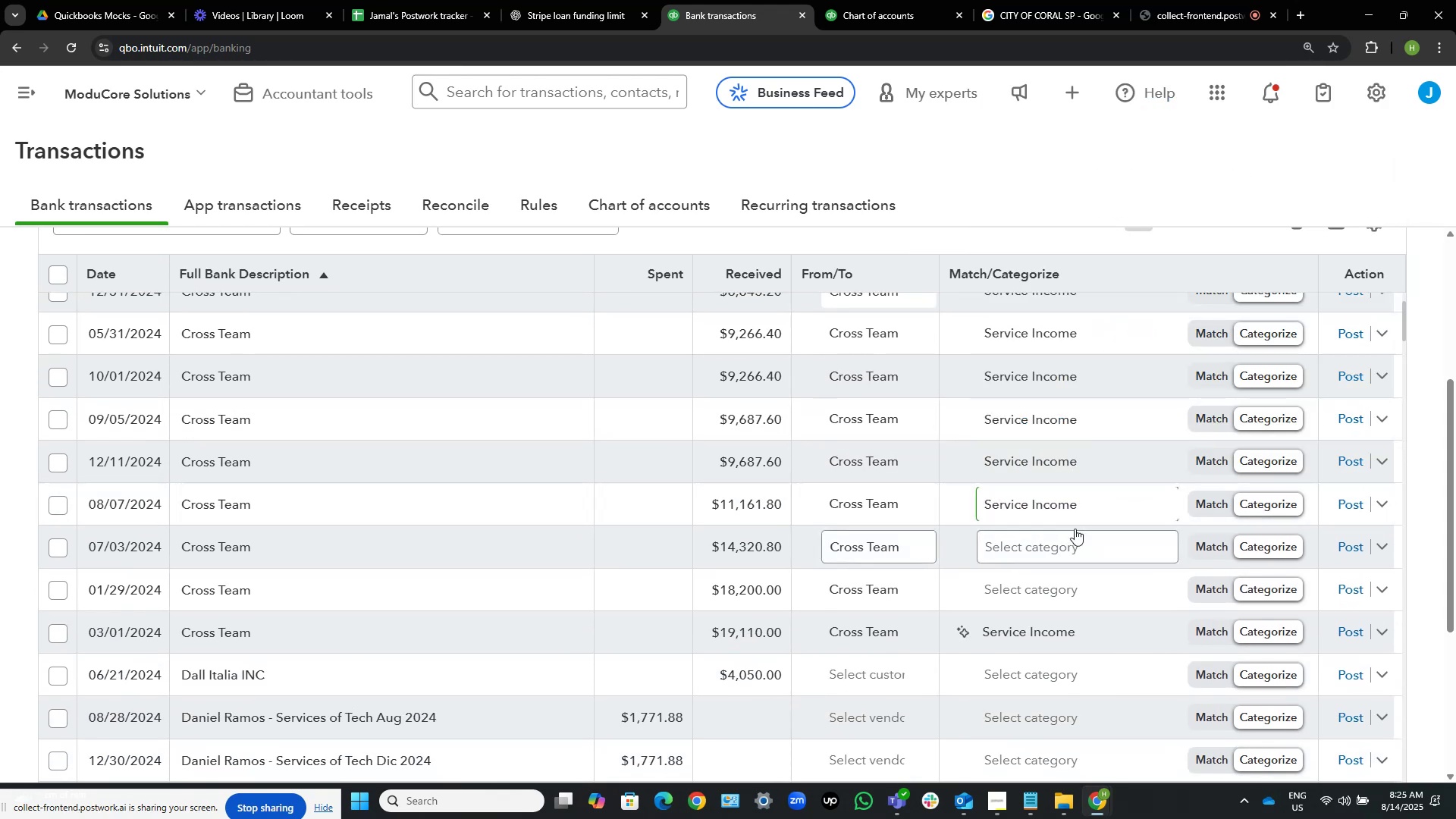 
left_click([1075, 543])
 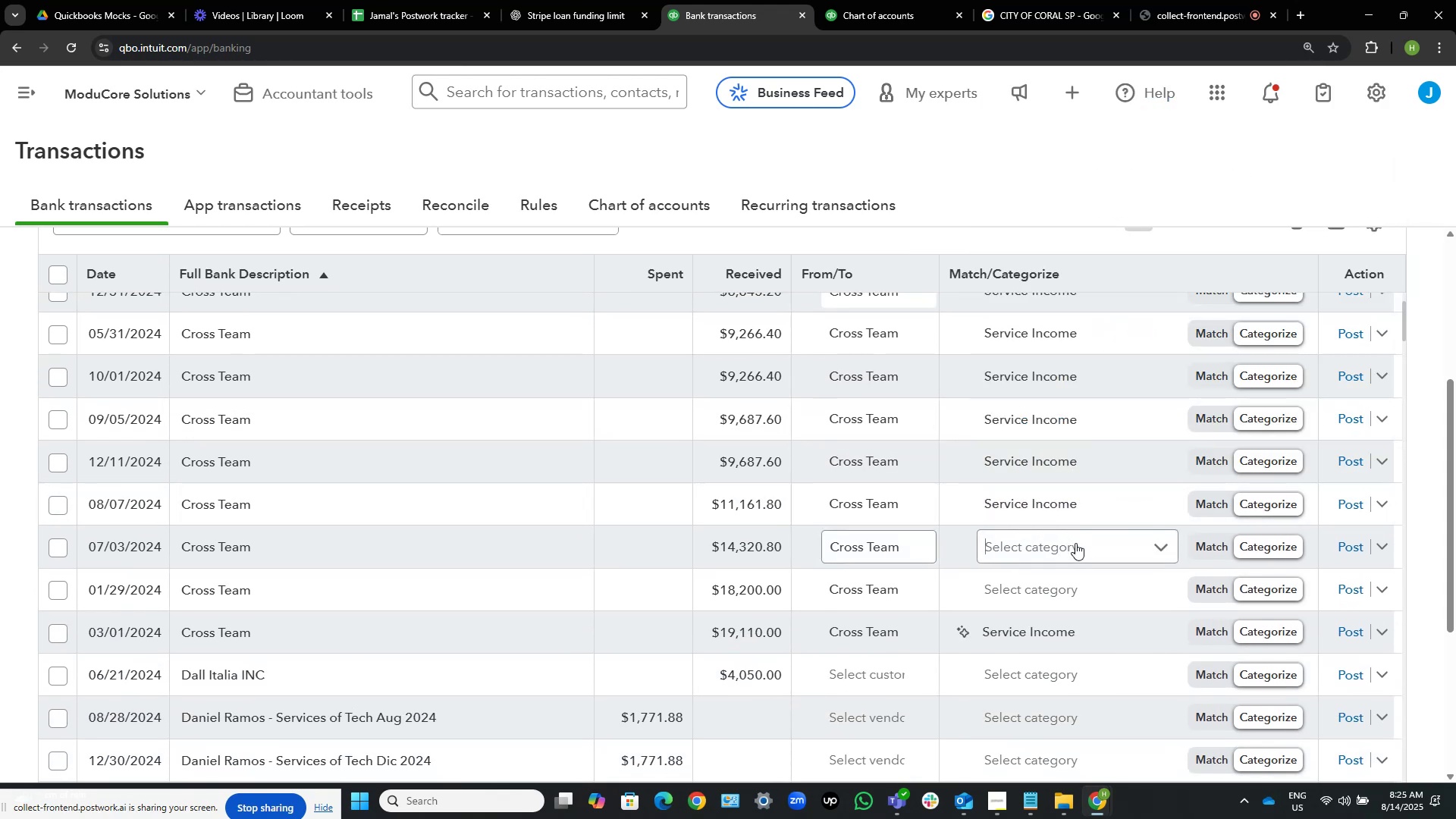 
key(Control+ControlLeft)
 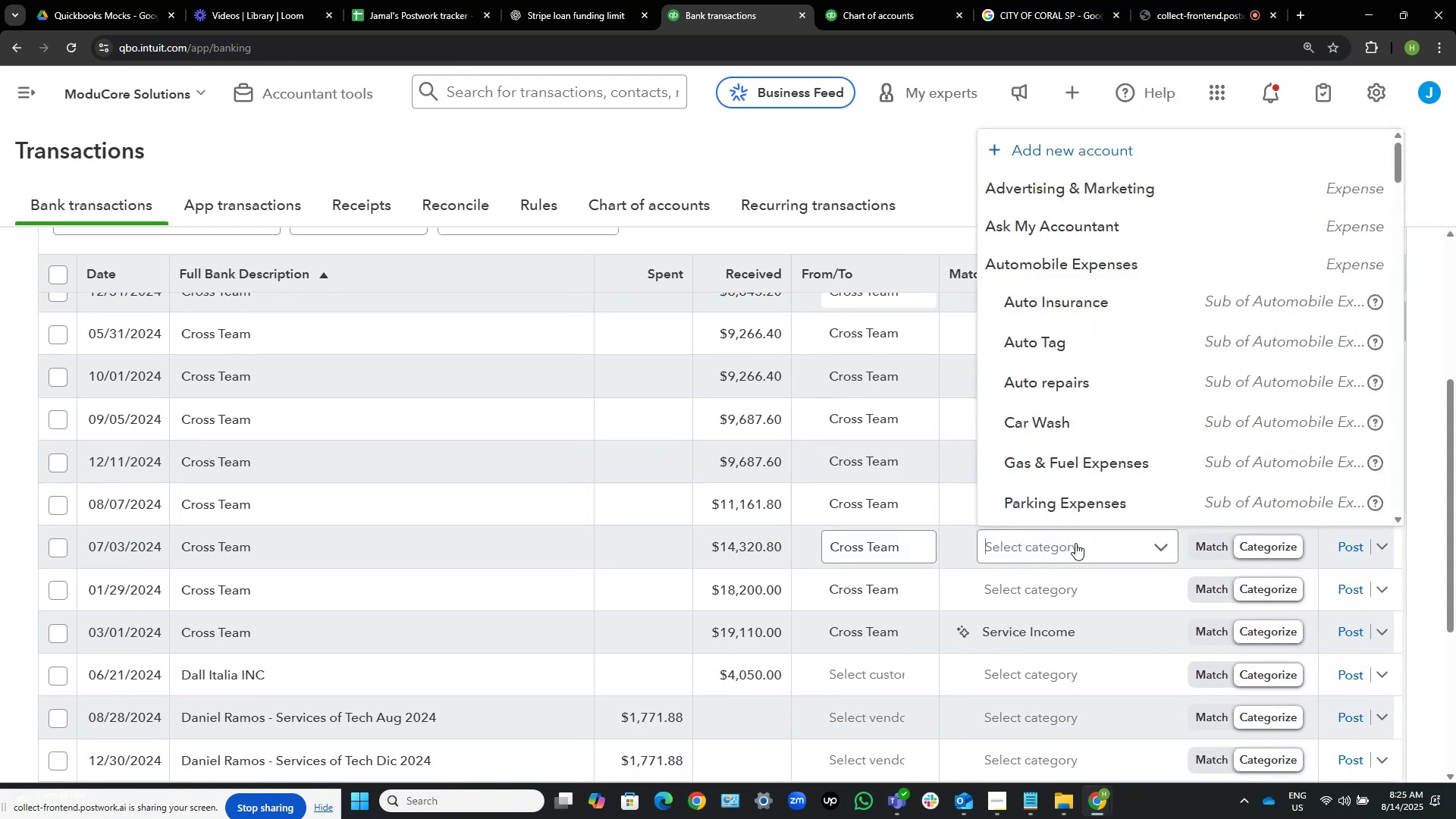 
key(Control+V)
 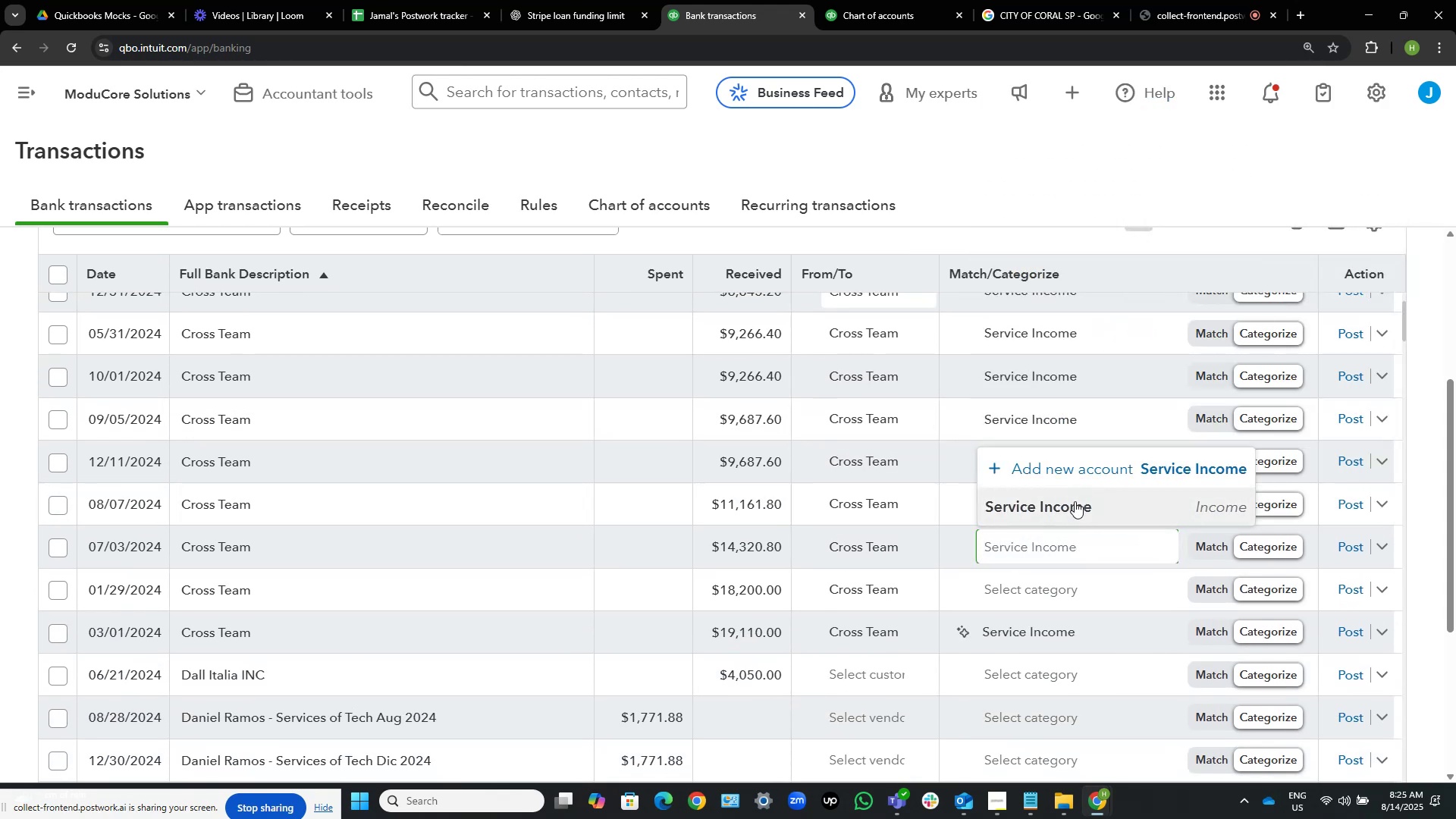 
left_click([1075, 504])
 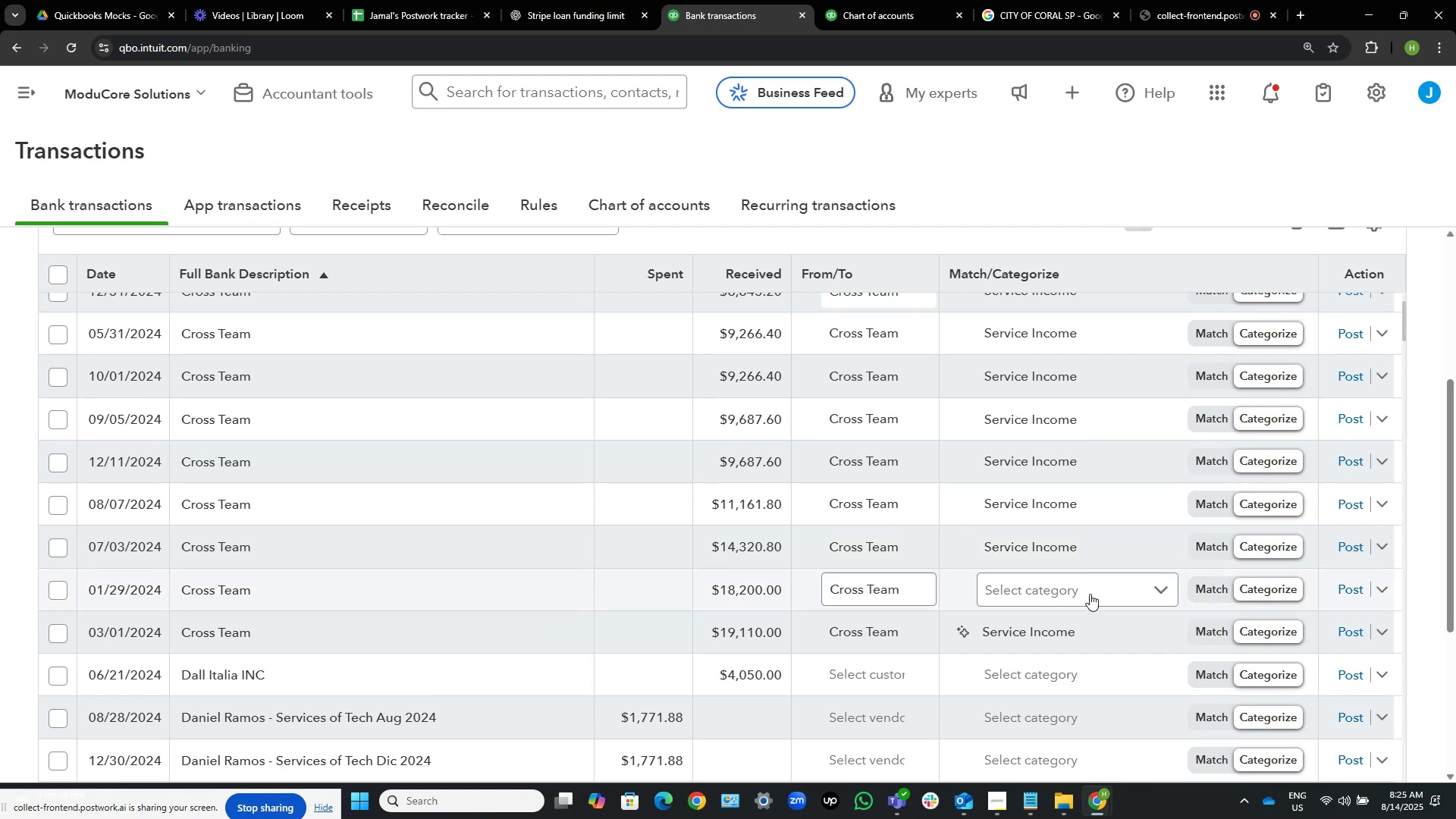 
key(Control+ControlLeft)
 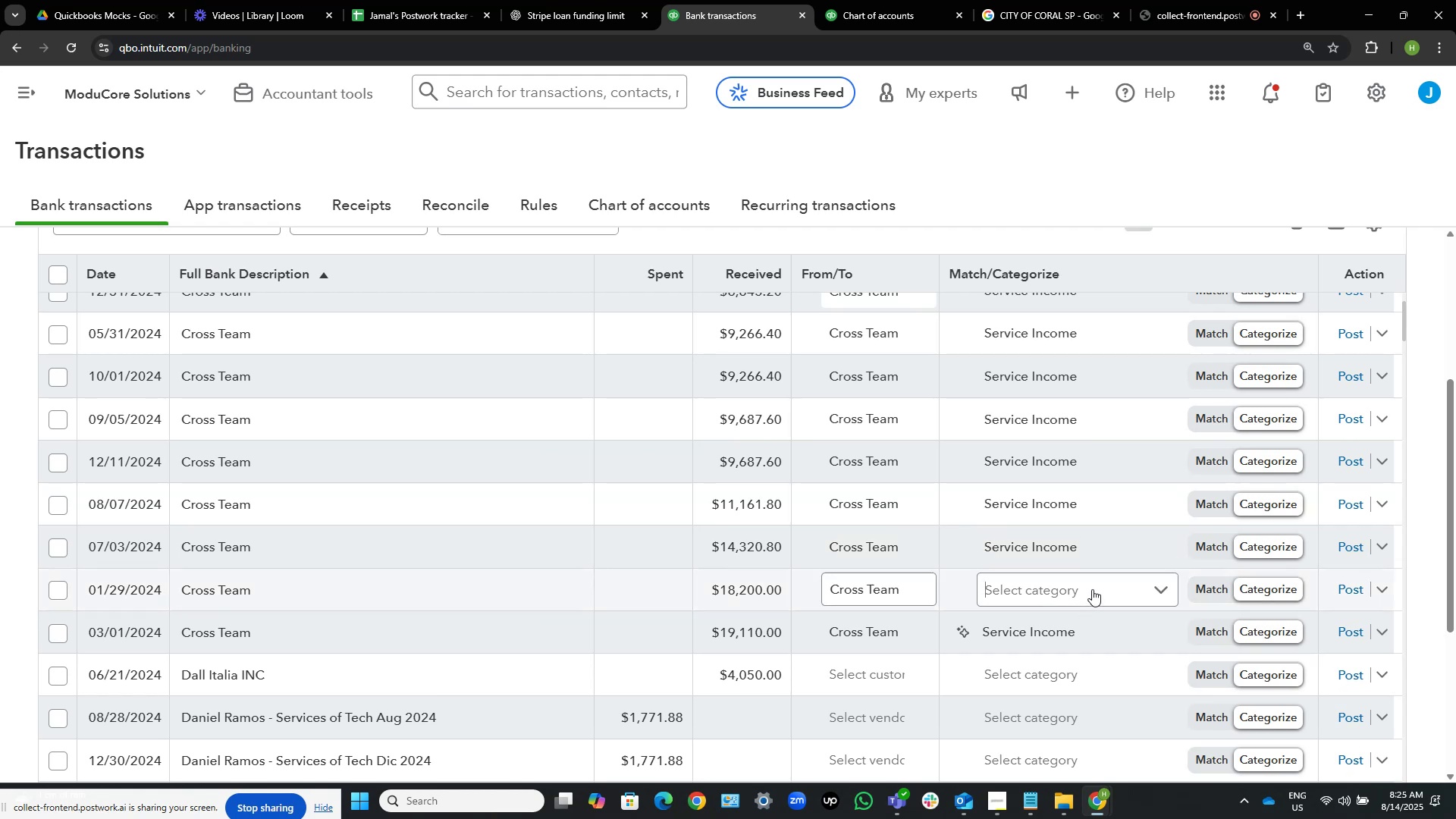 
left_click([1092, 589])
 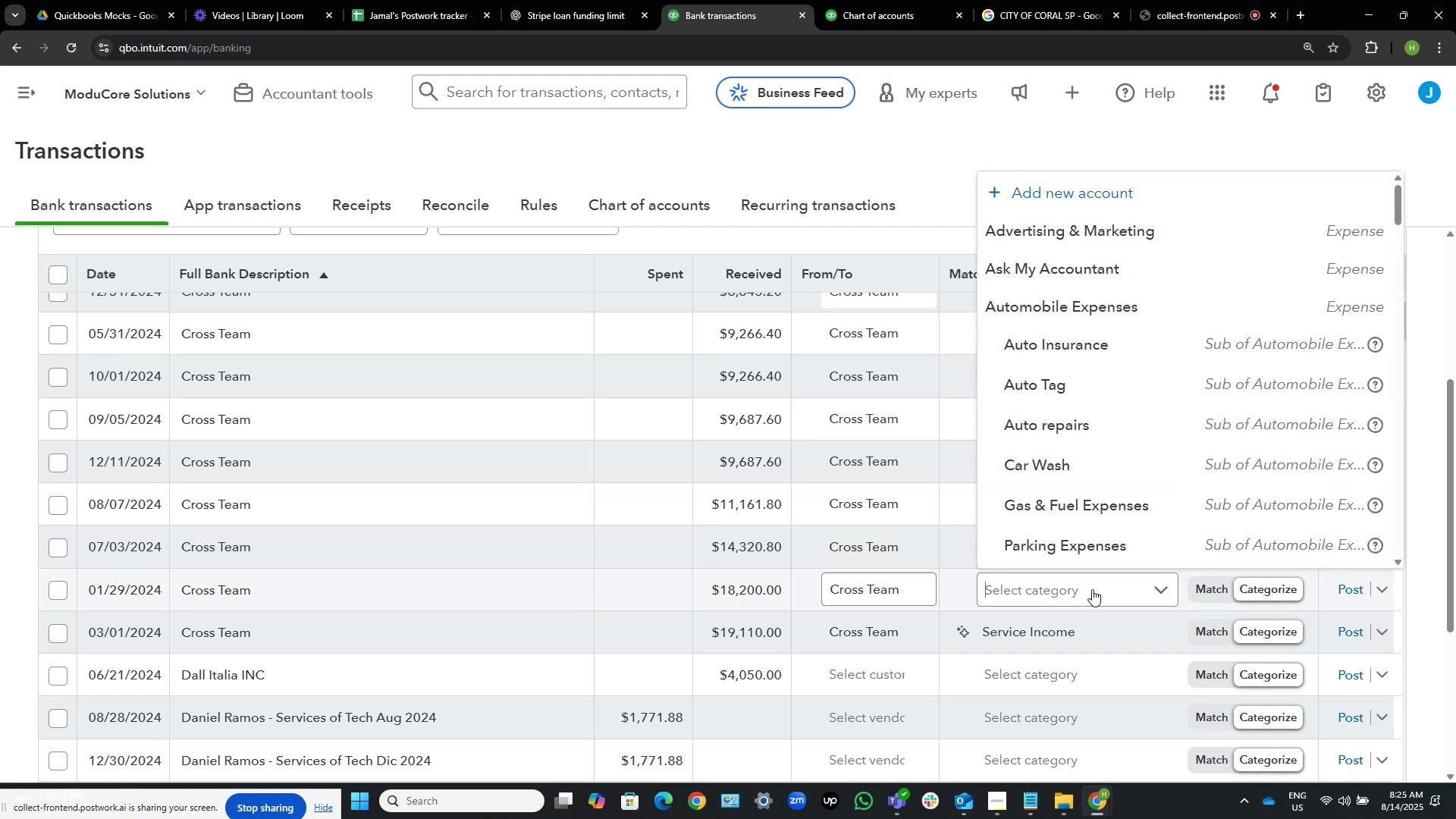 
key(Control+V)
 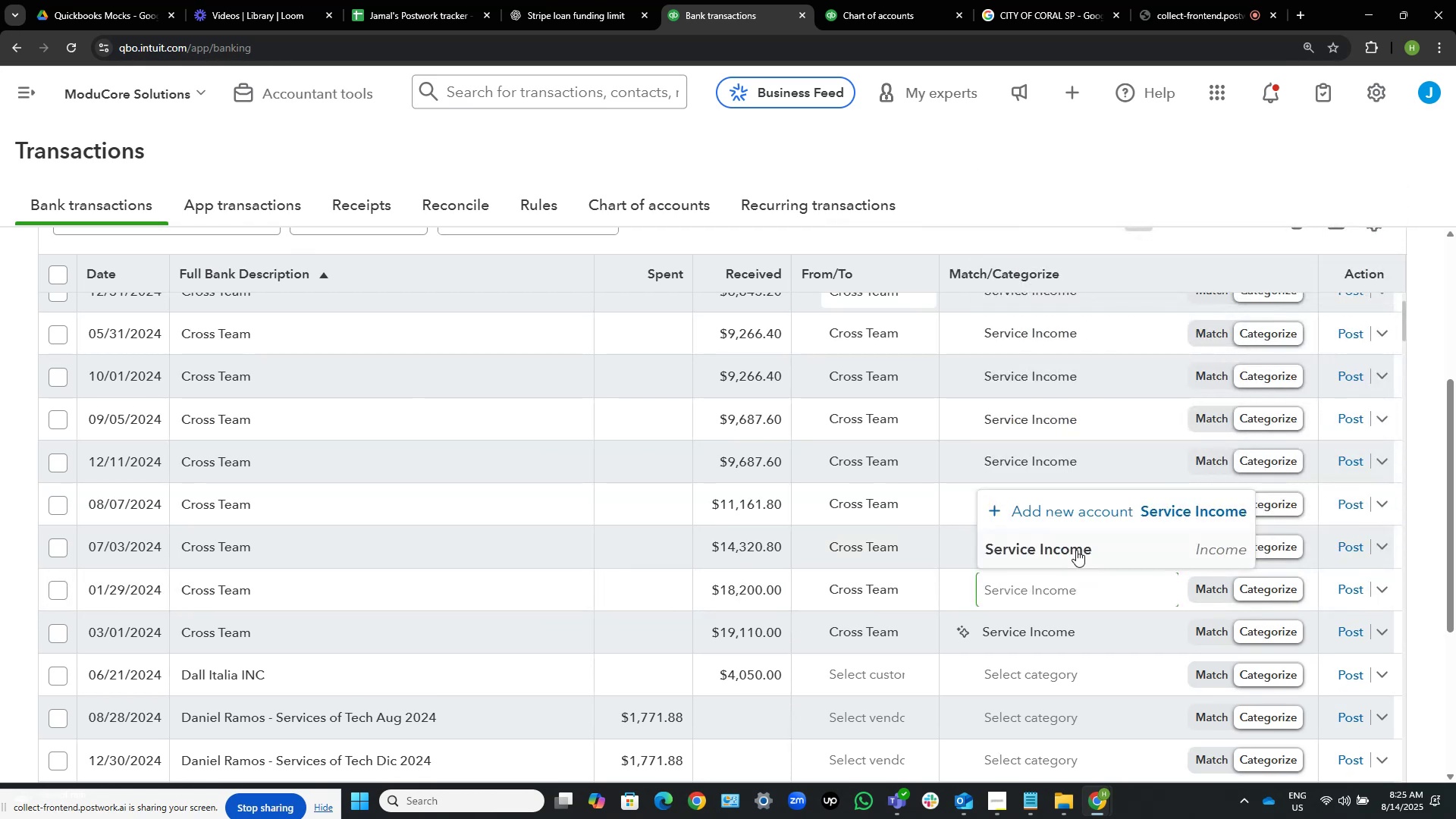 
left_click([1076, 544])
 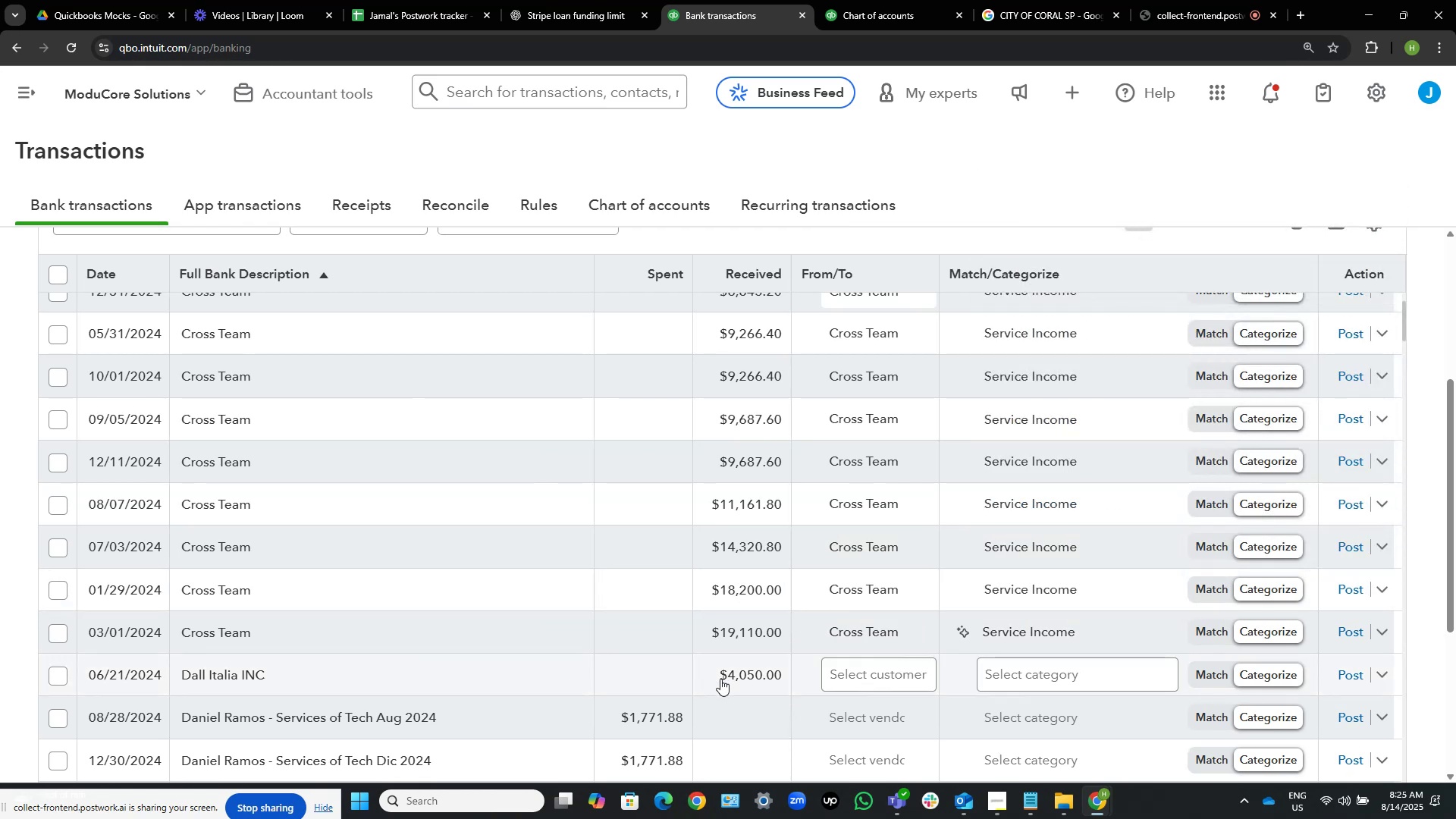 
wait(7.06)
 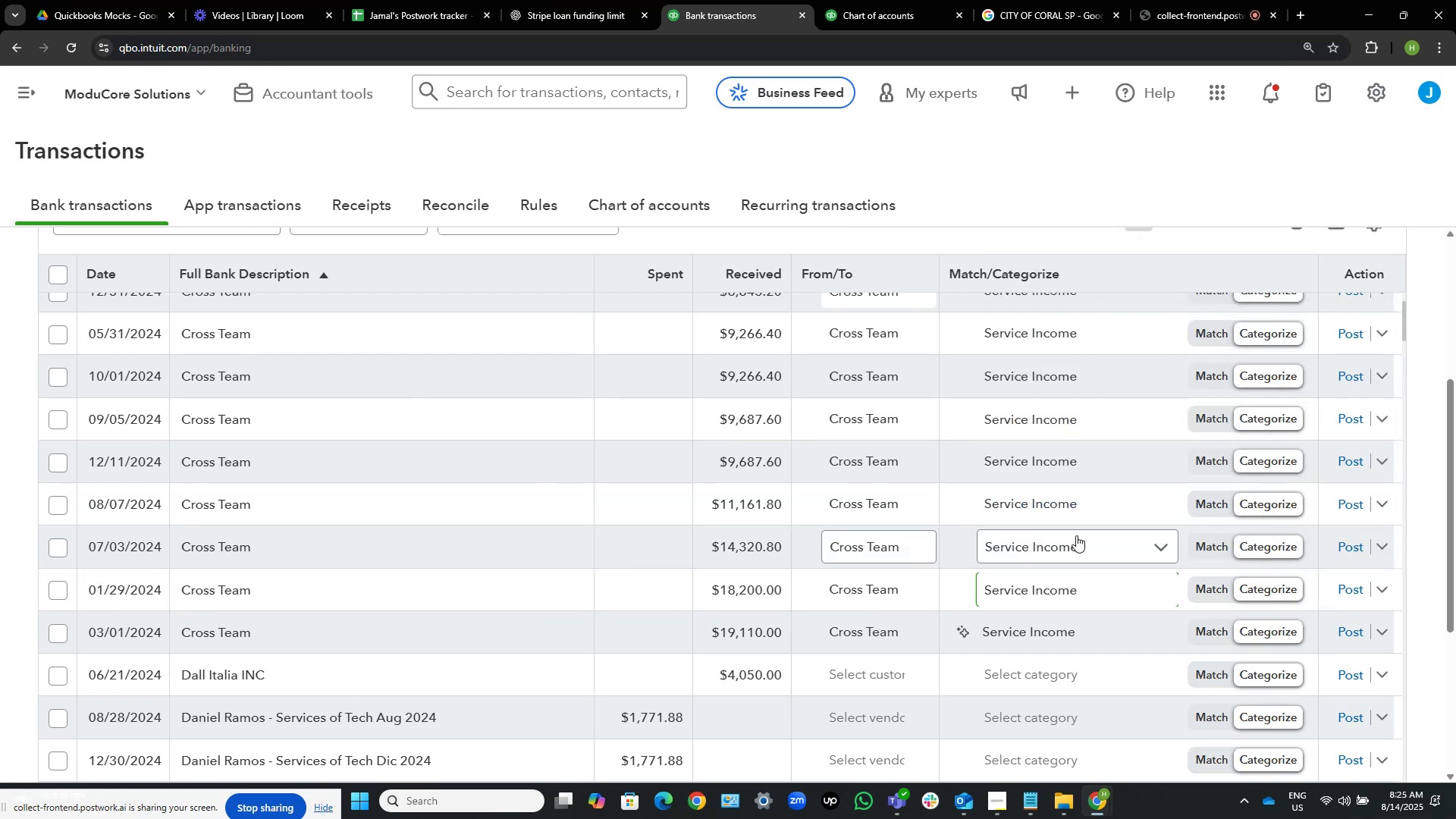 
left_click([1054, 685])
 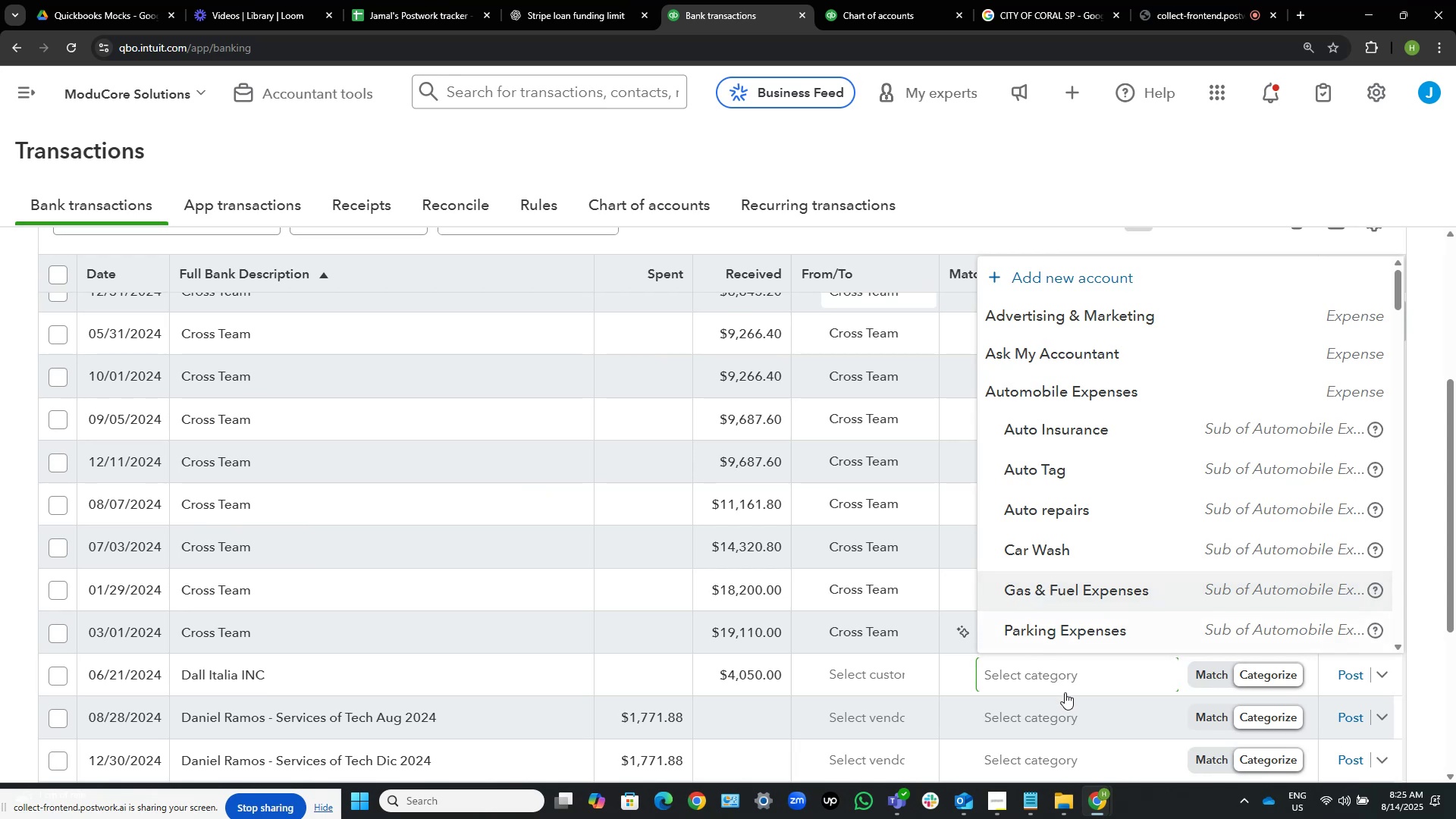 
key(Control+V)
 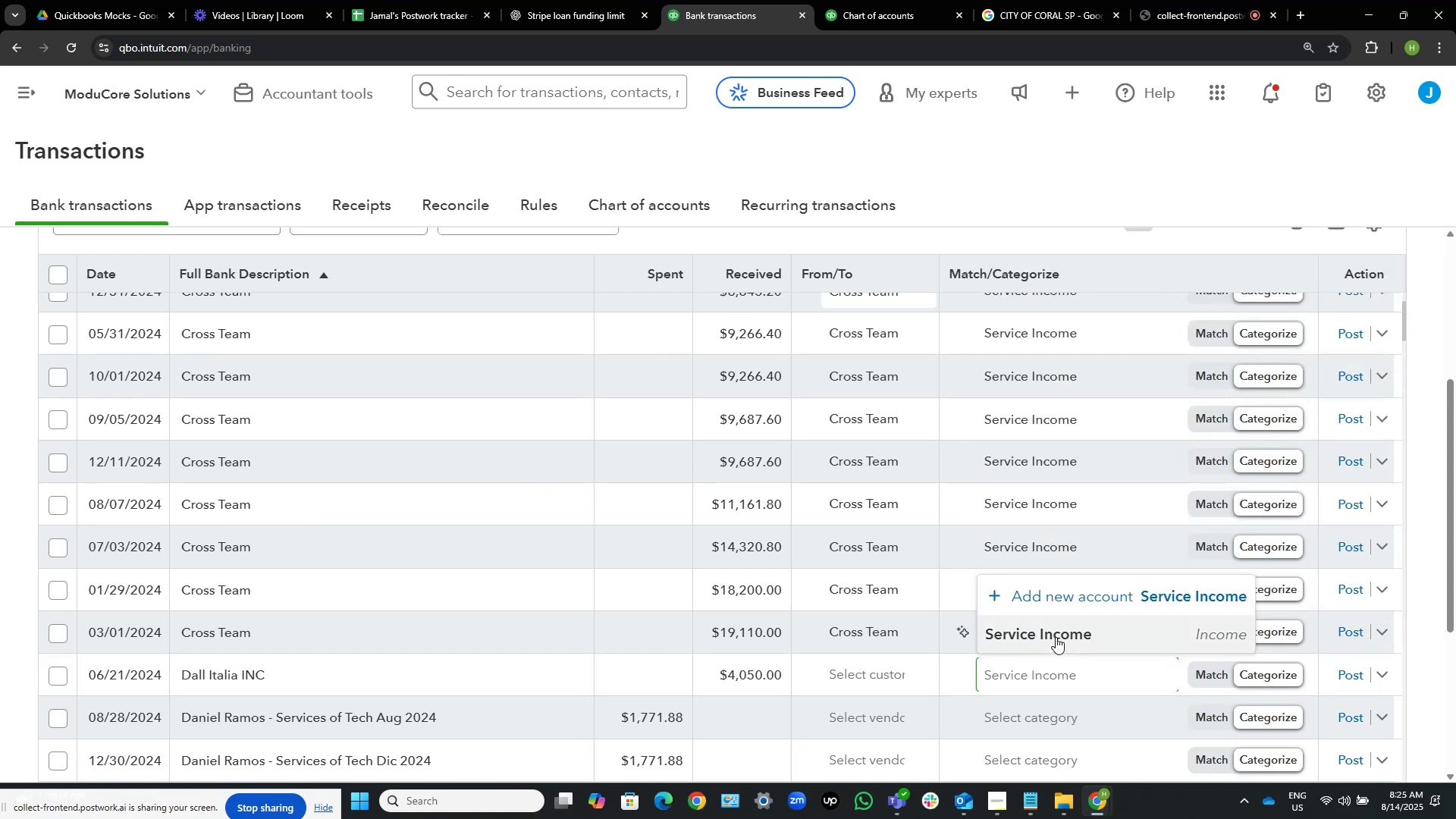 
left_click([1056, 635])
 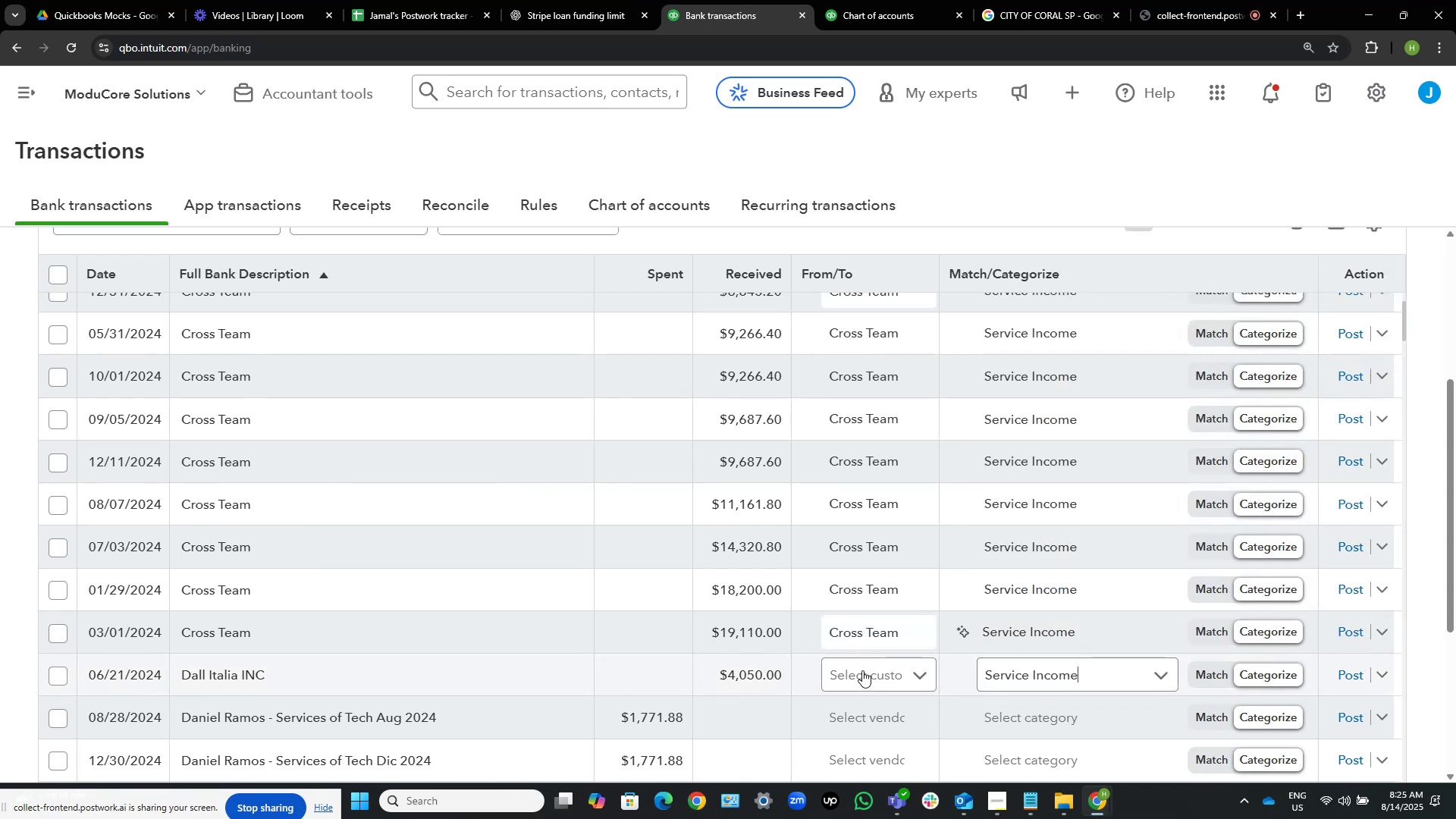 
left_click([862, 670])
 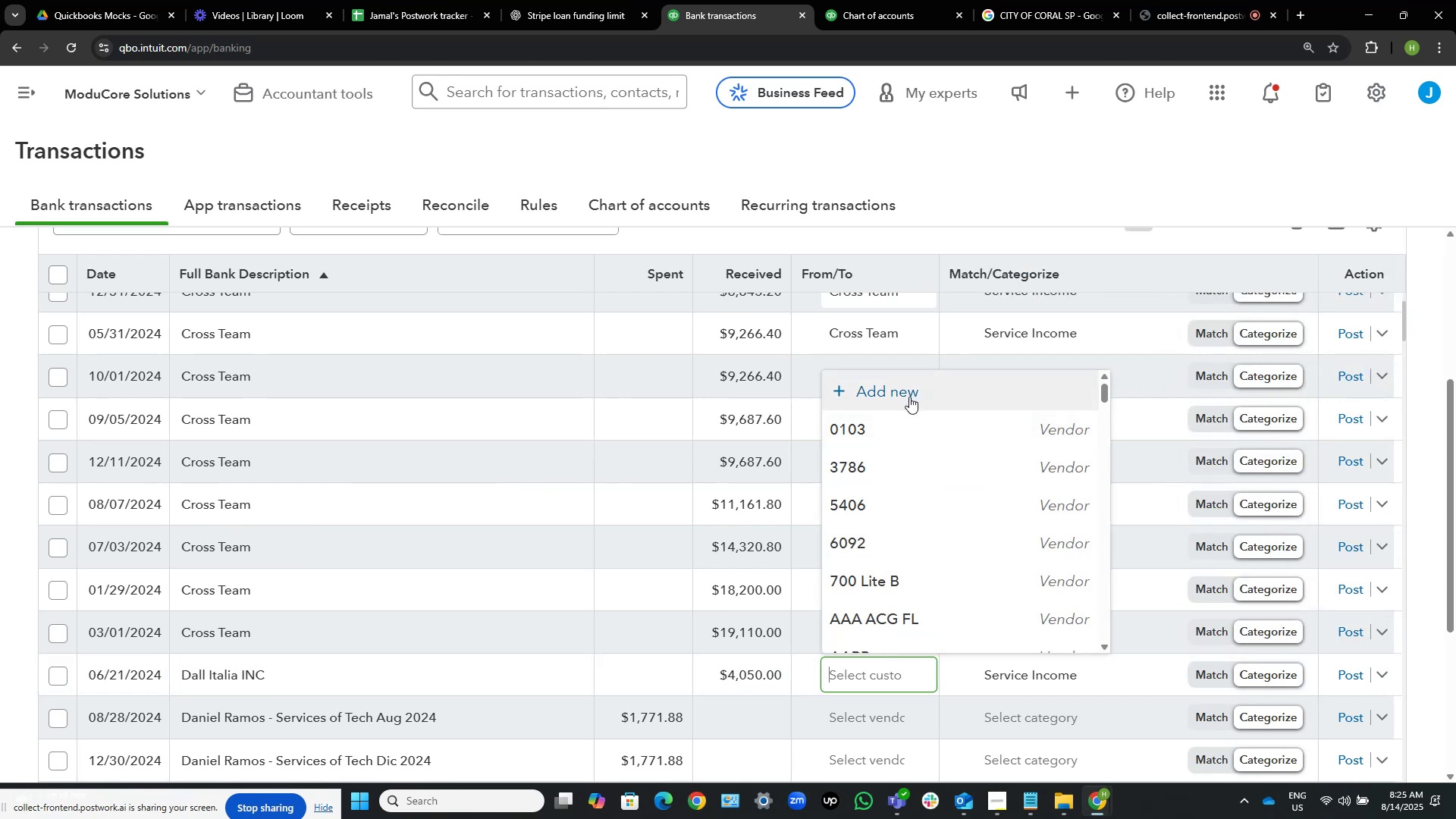 
left_click([909, 397])
 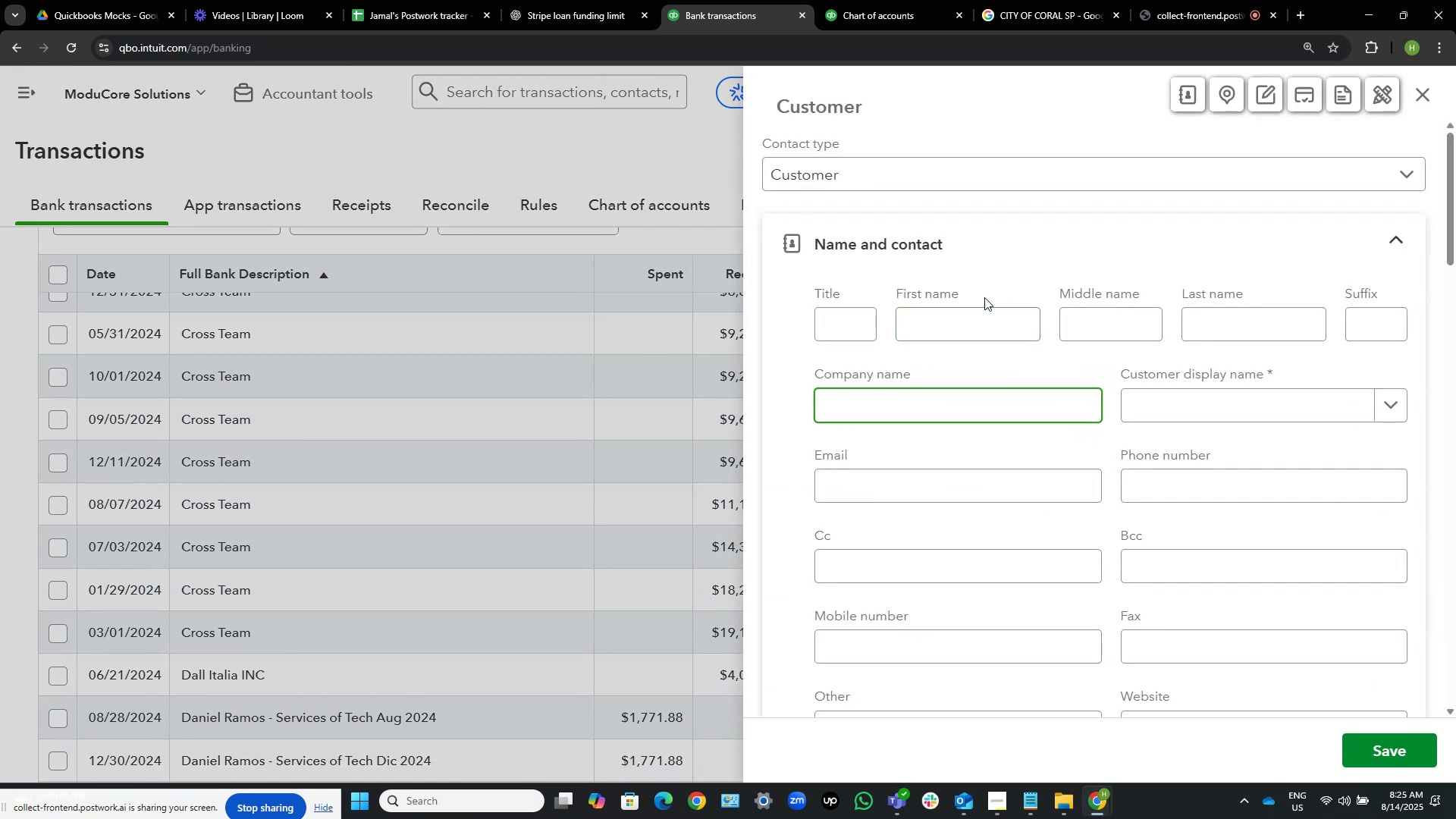 
type(Dall Italia )
 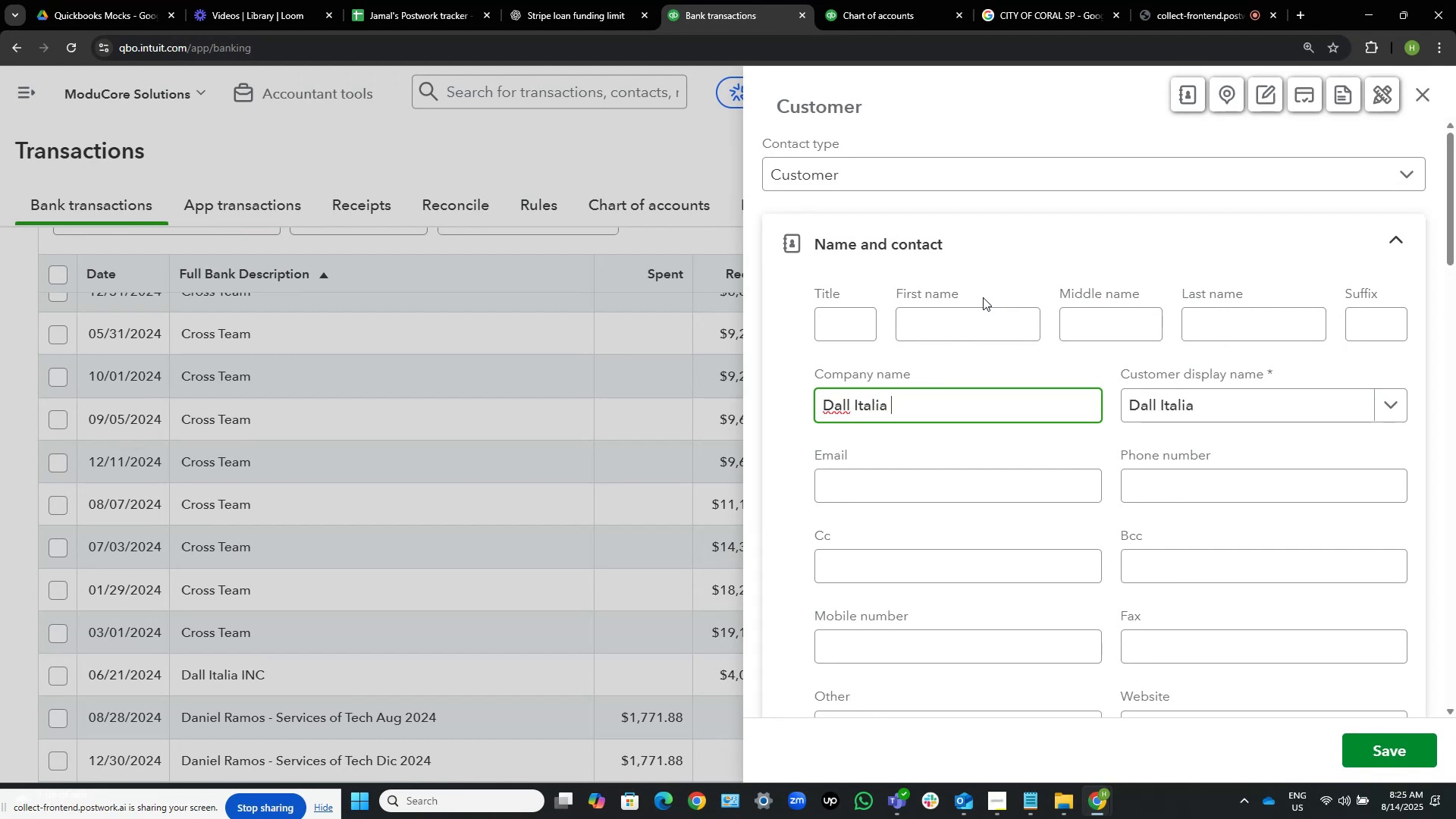 
wait(6.02)
 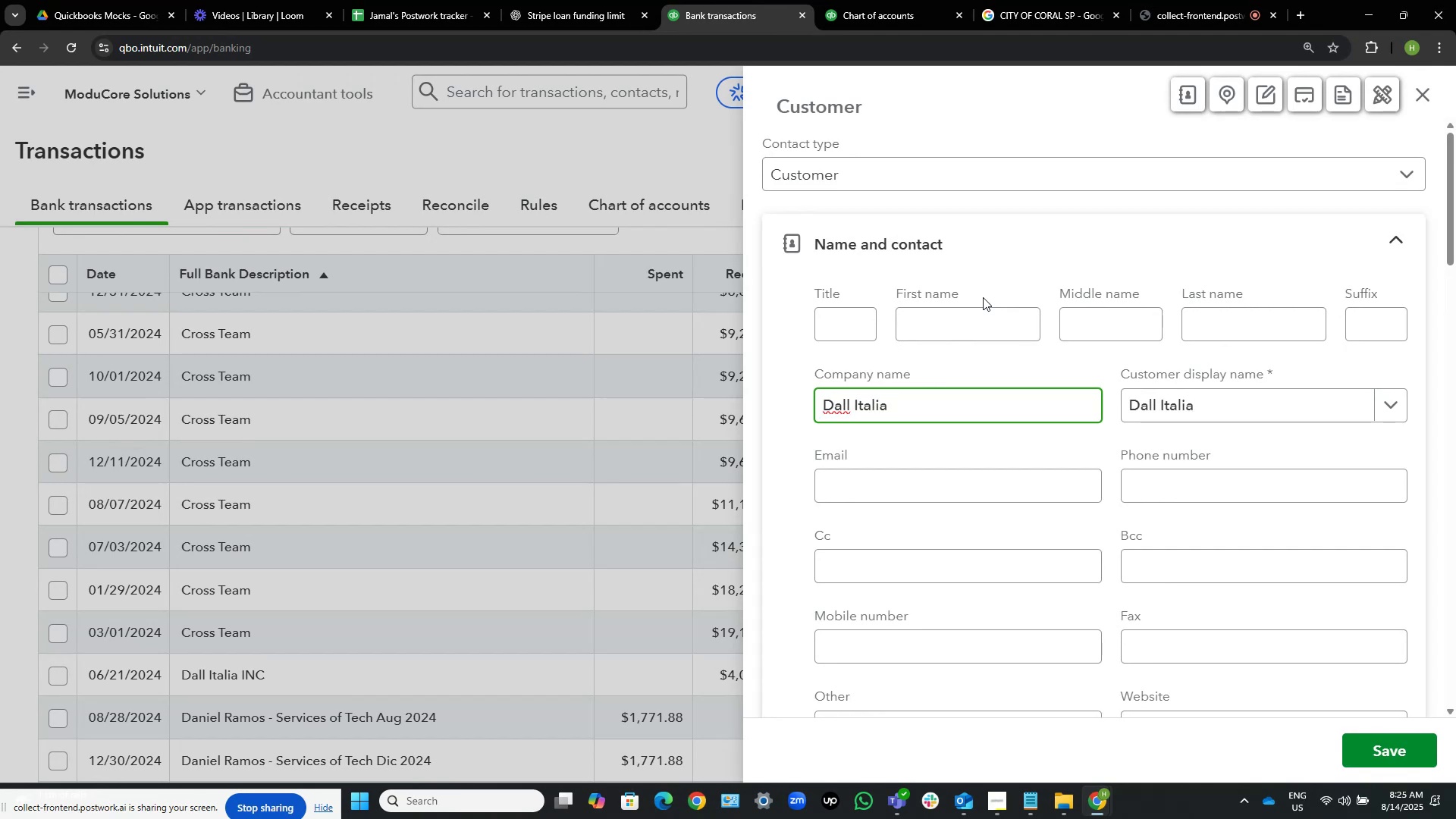 
type(Inc)
 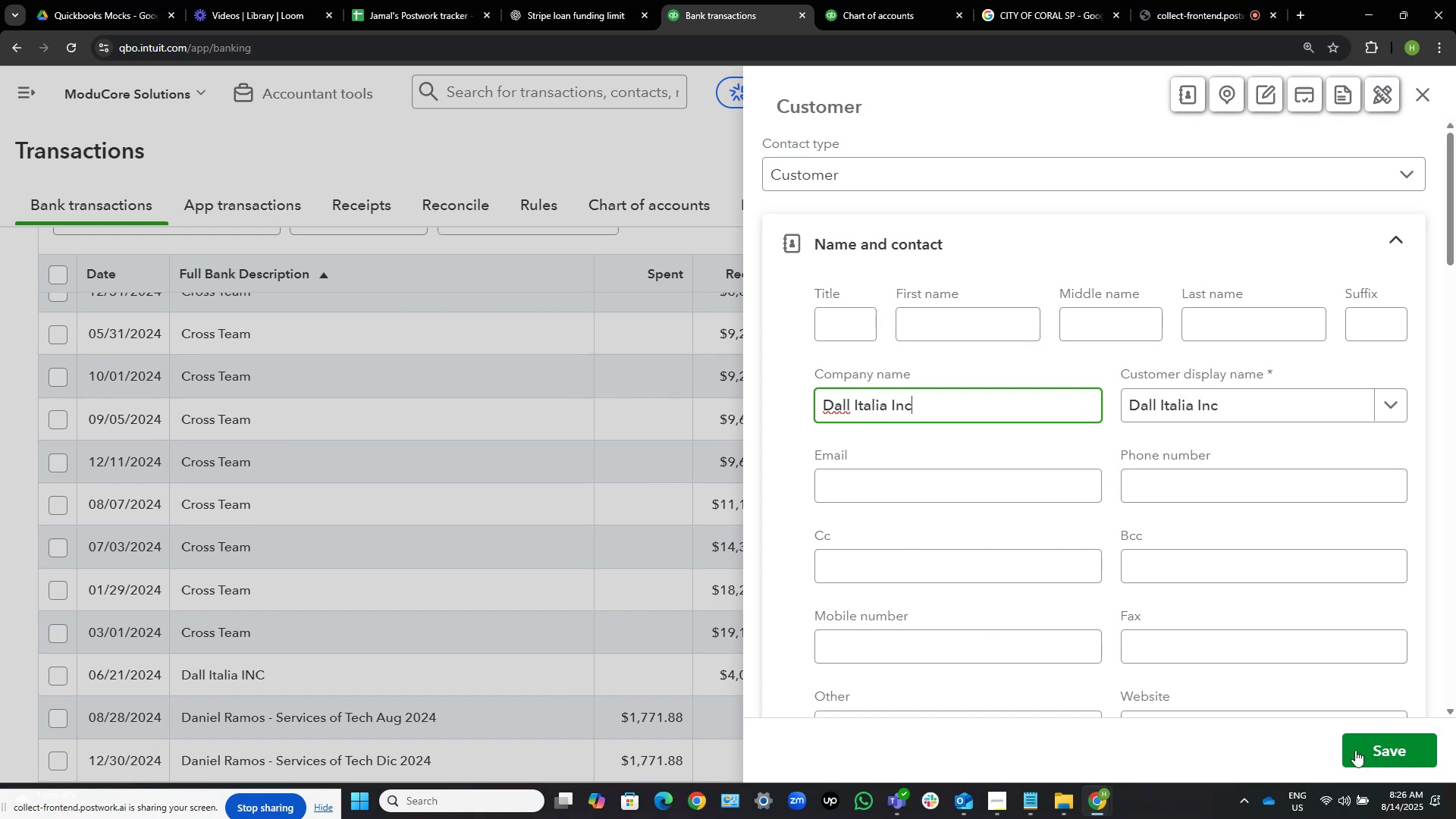 
left_click([1389, 752])
 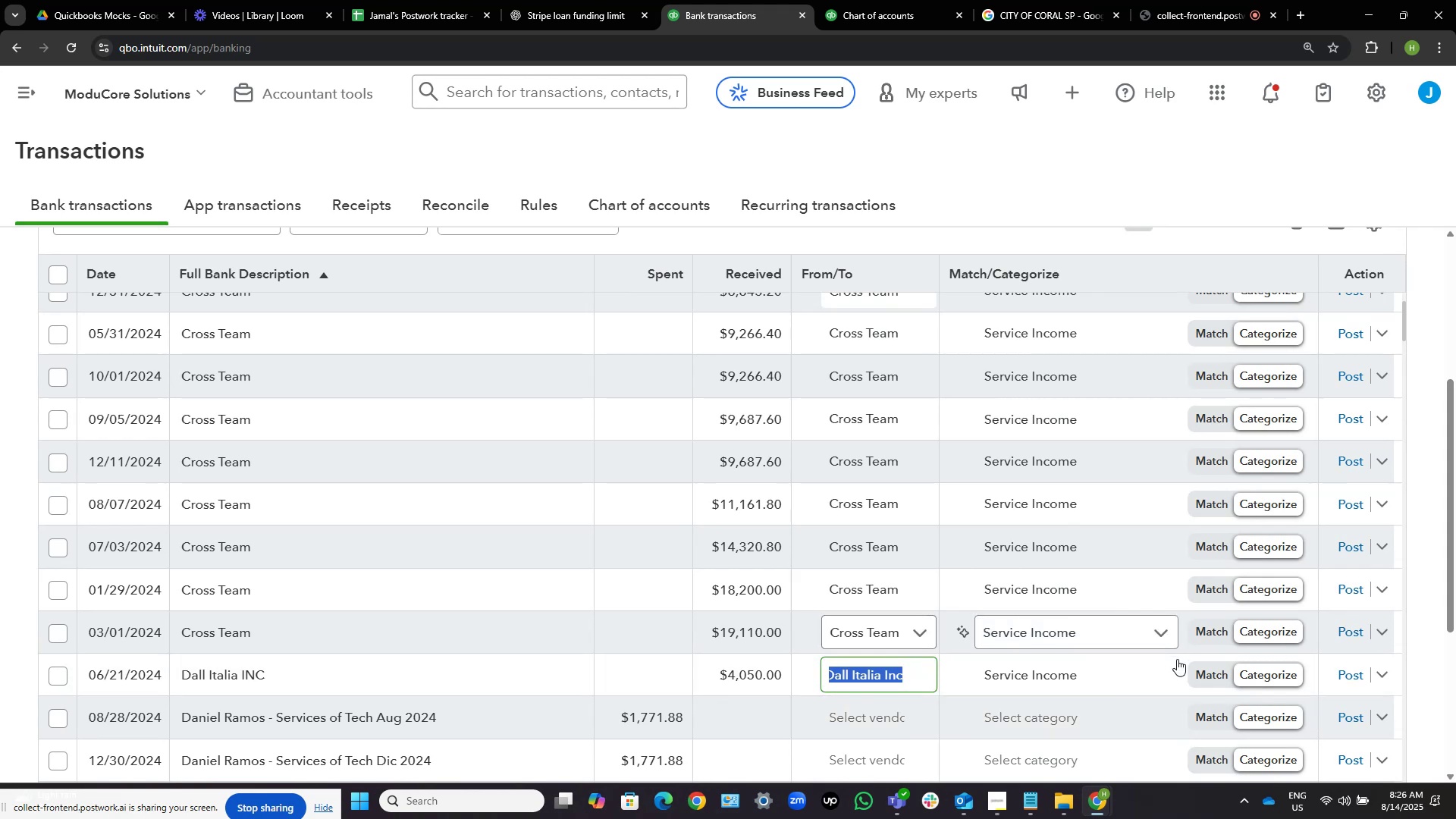 
scroll: coordinate [1191, 622], scroll_direction: up, amount: 3.0
 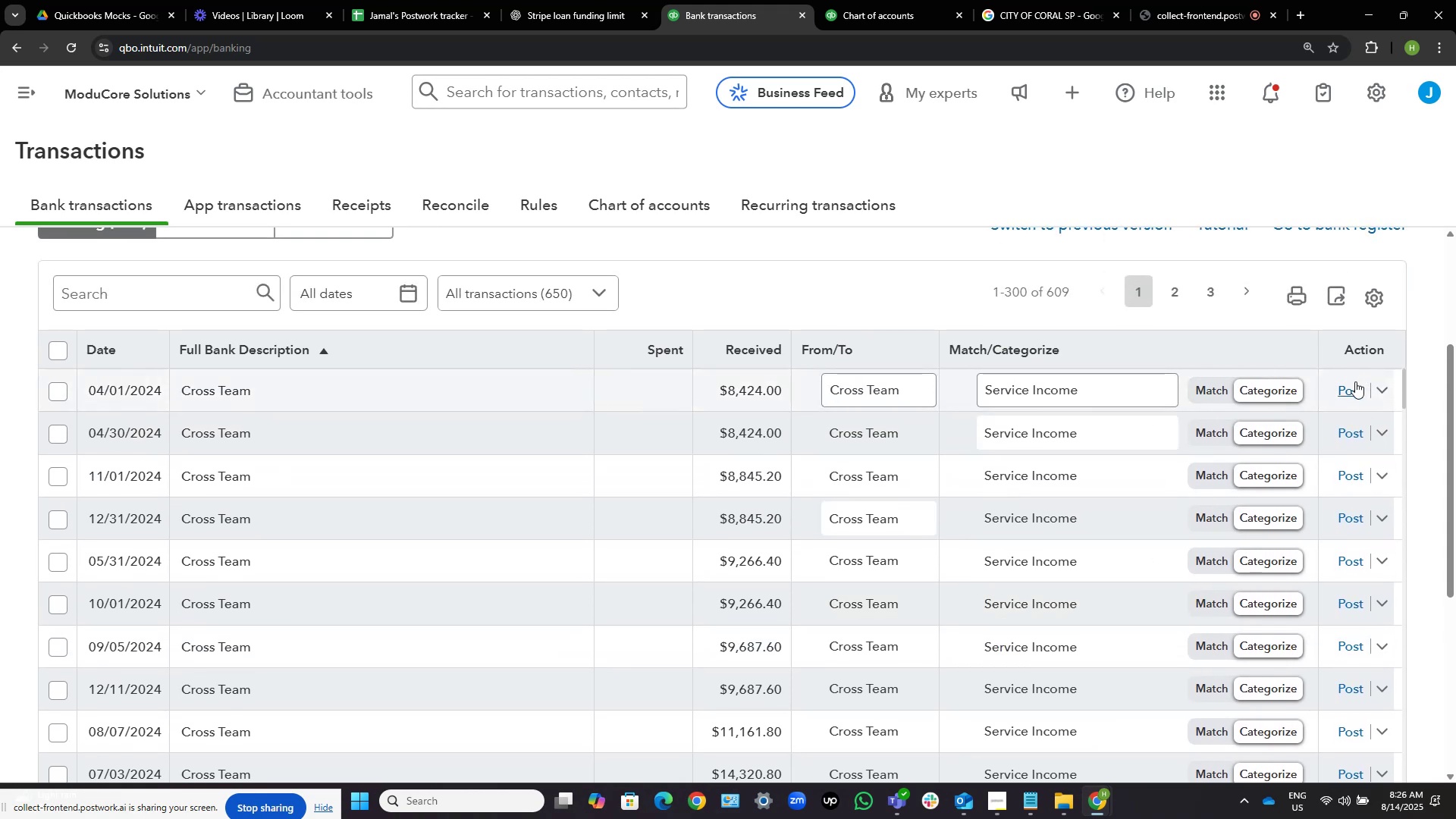 
left_click([1355, 381])
 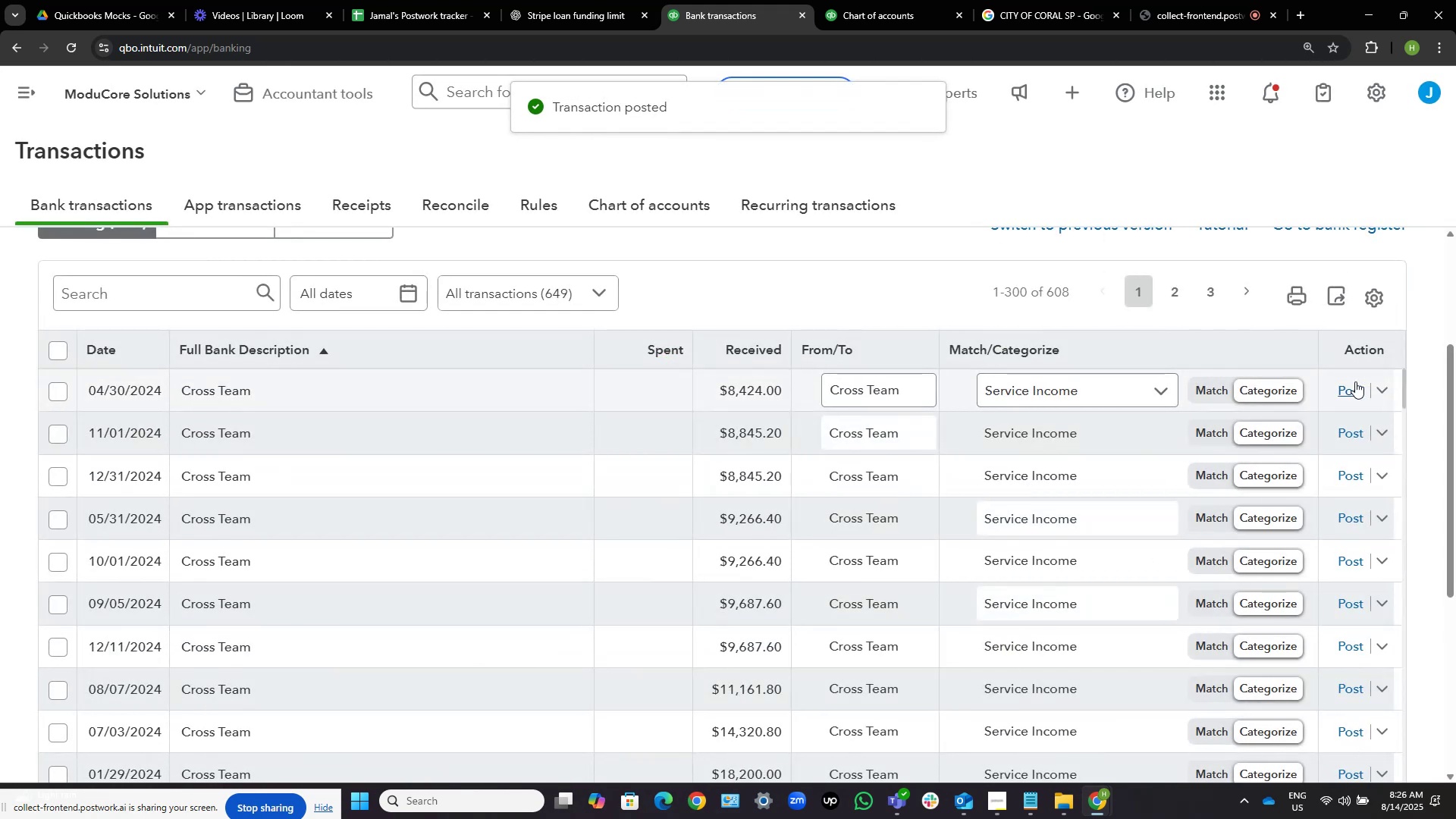 
wait(5.26)
 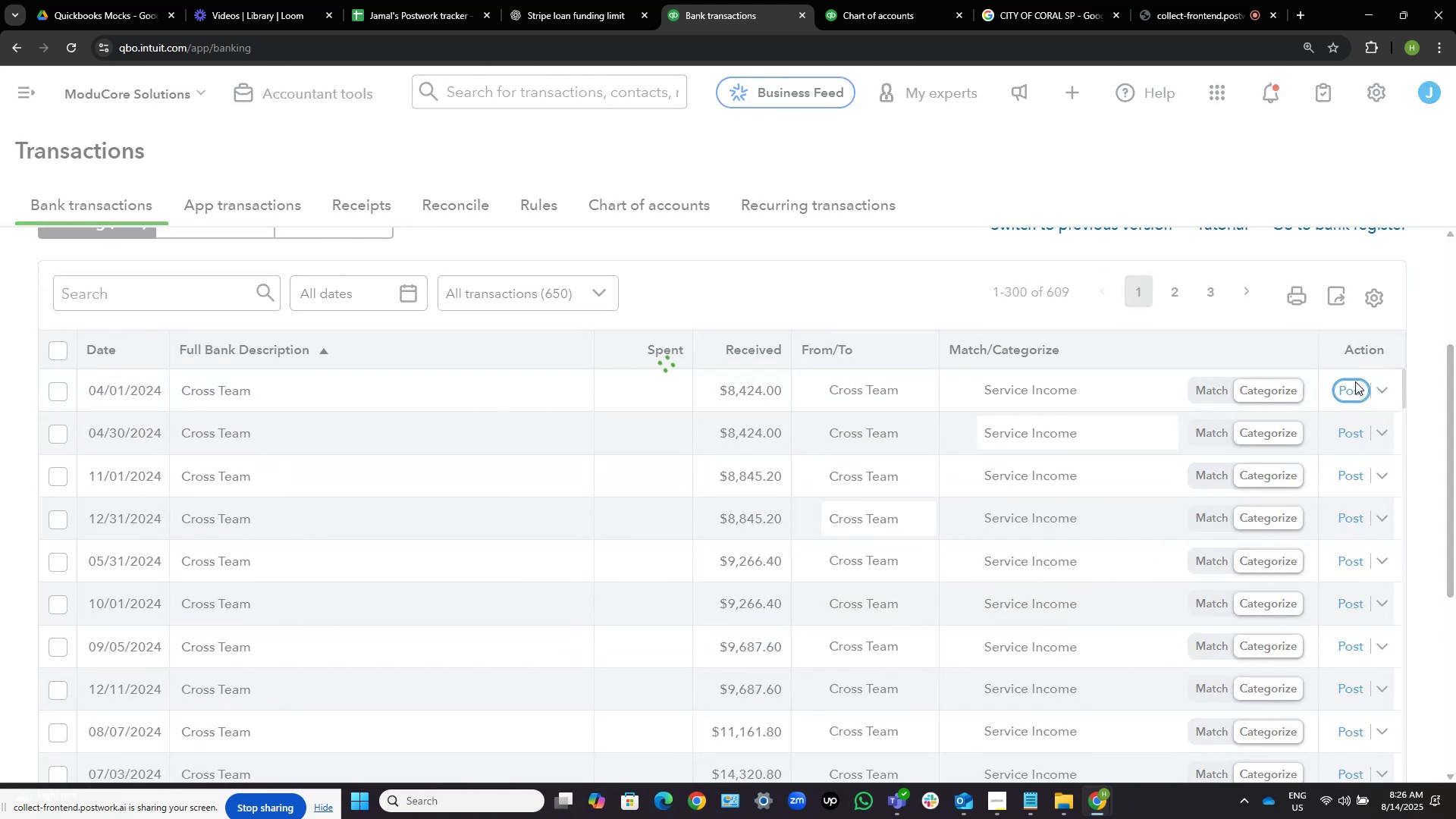 
left_click([1355, 381])
 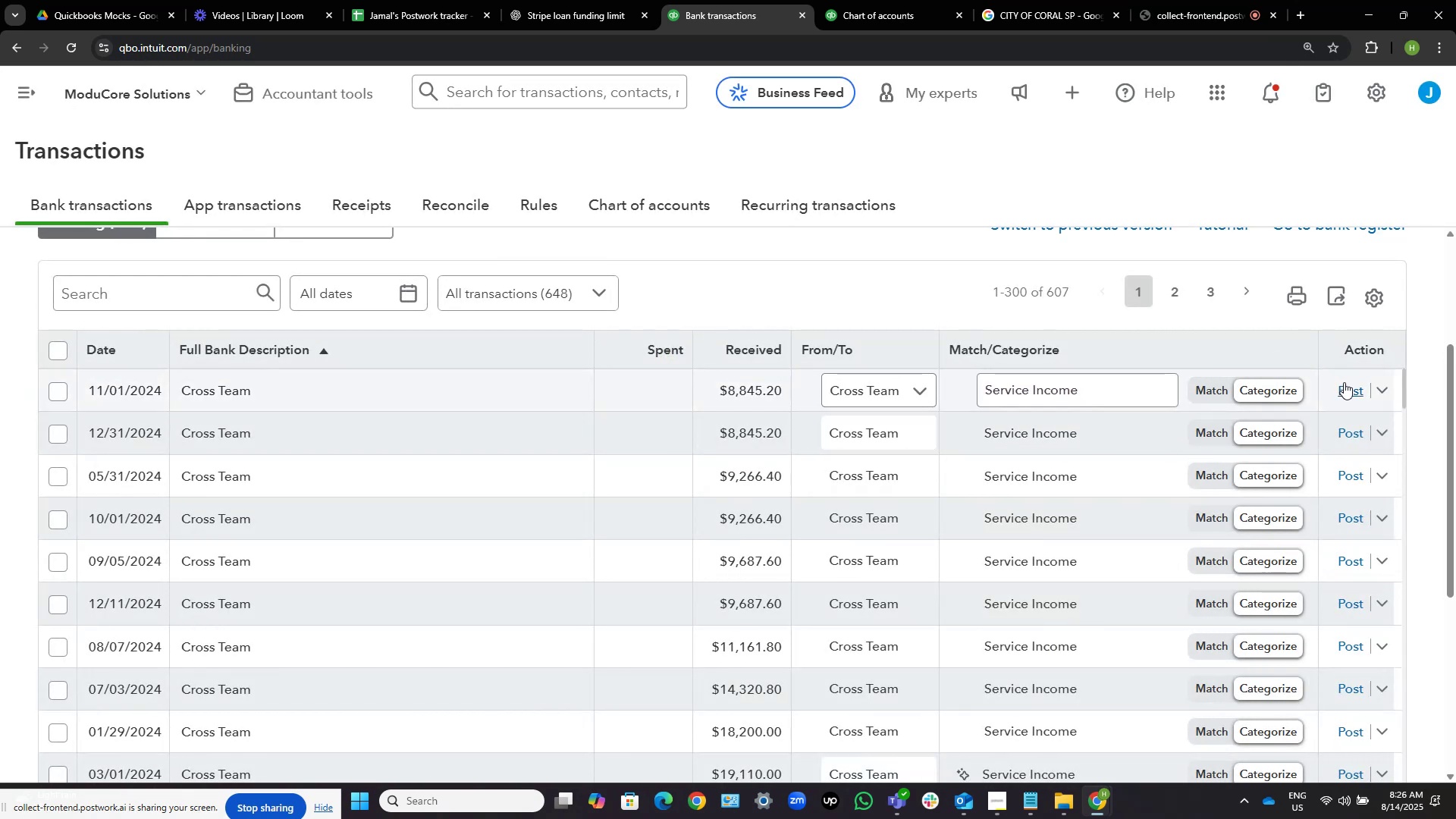 
wait(6.31)
 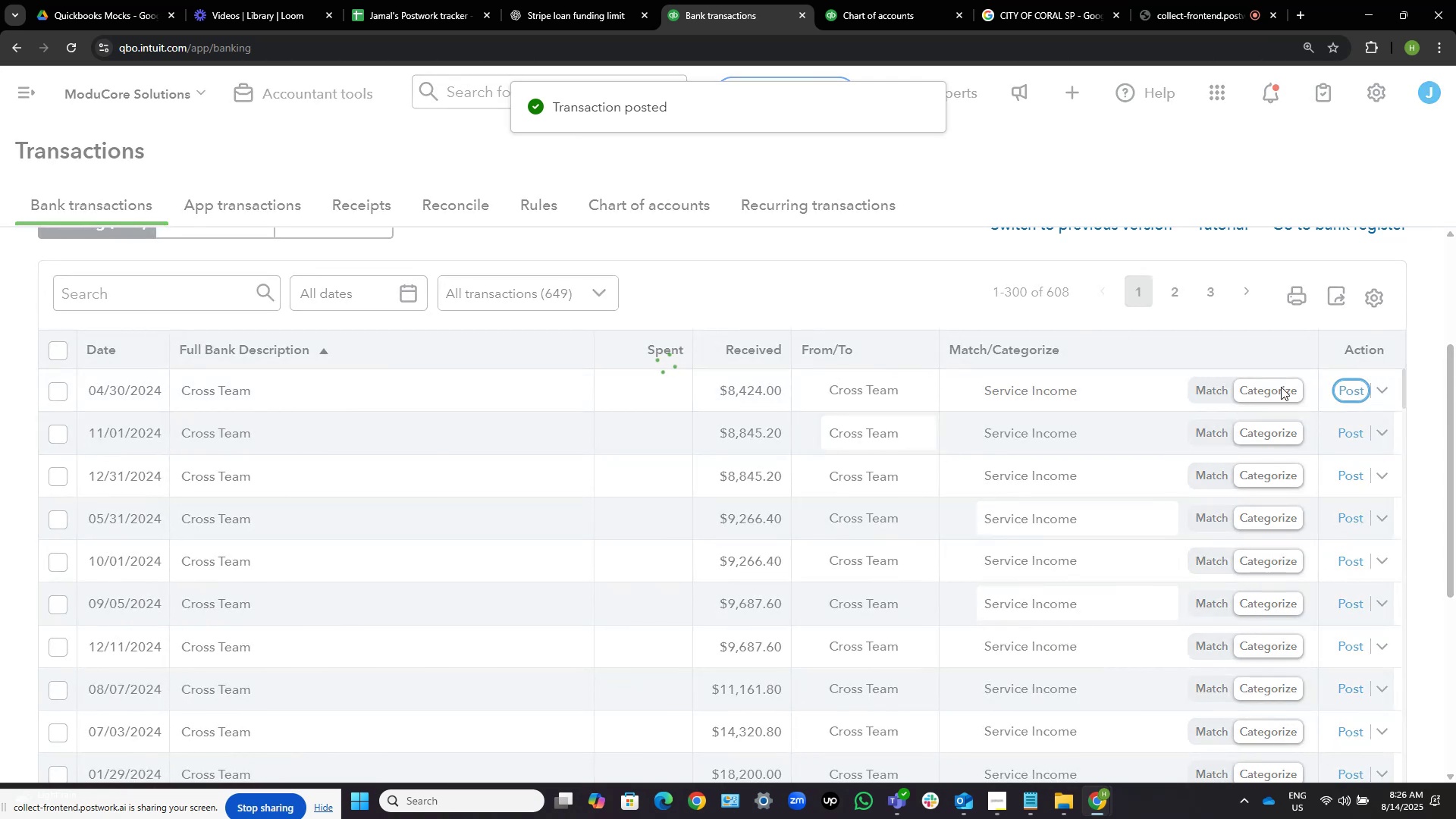 
left_click([1344, 382])
 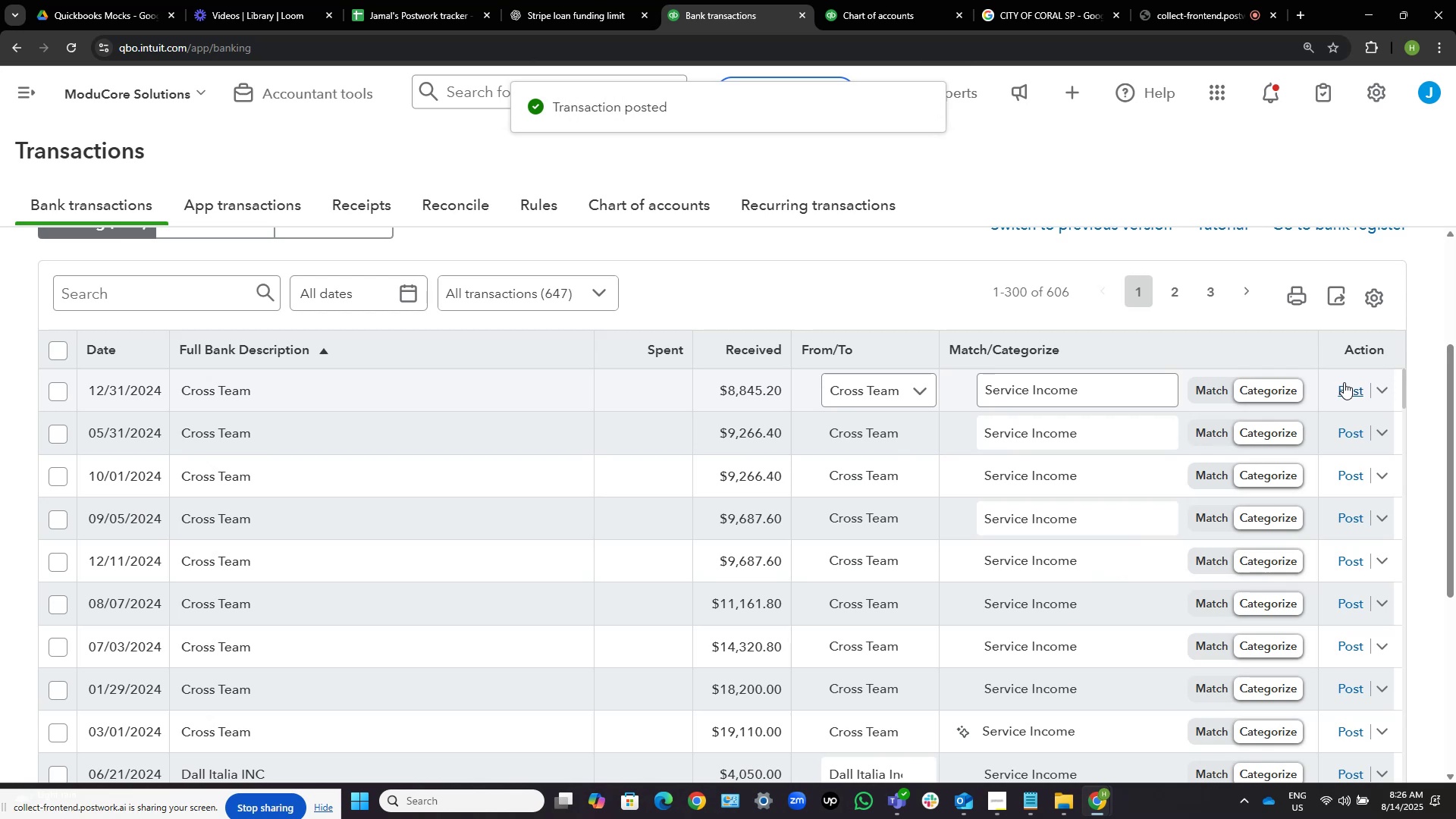 
wait(5.65)
 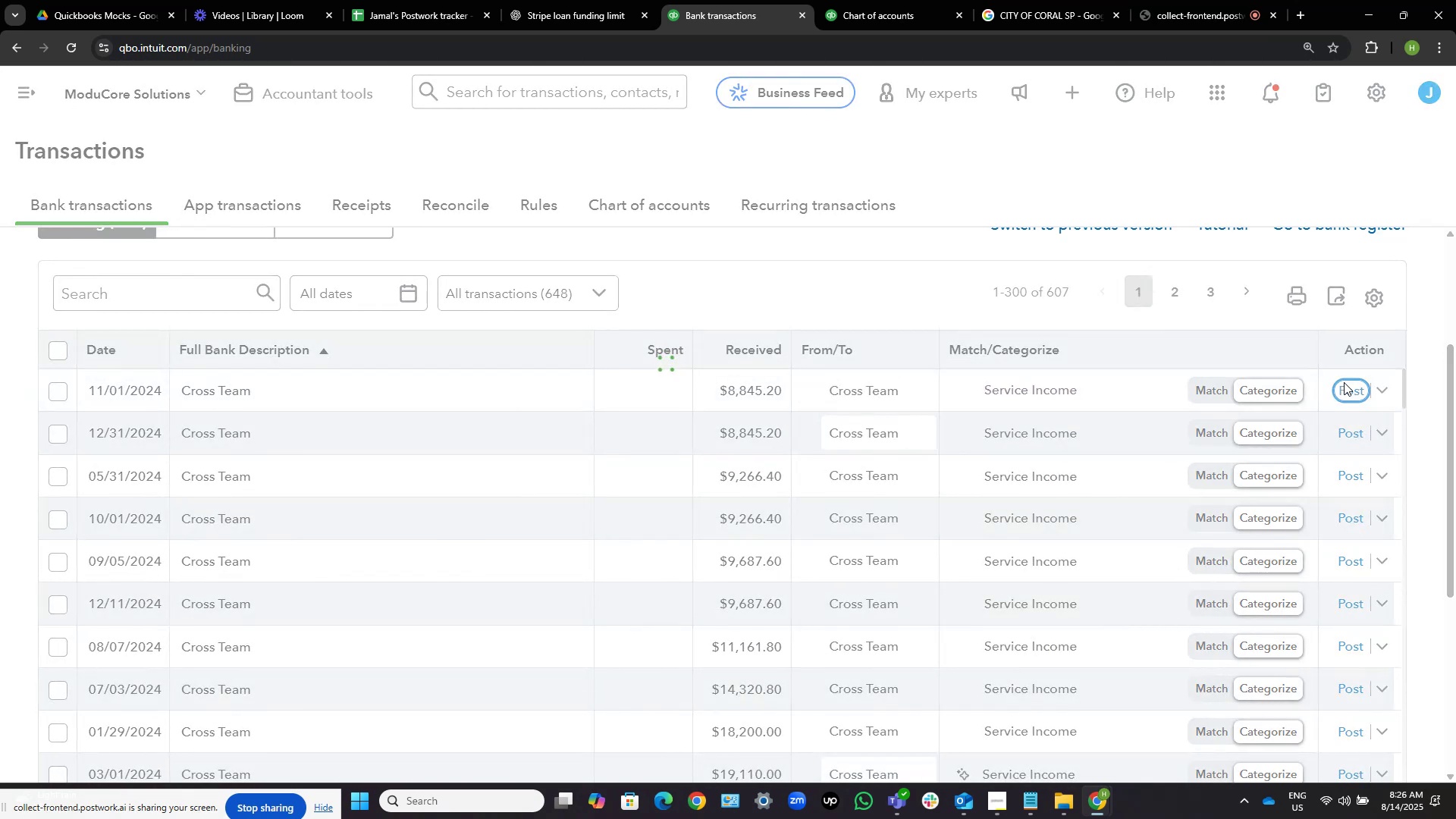 
left_click([1344, 382])
 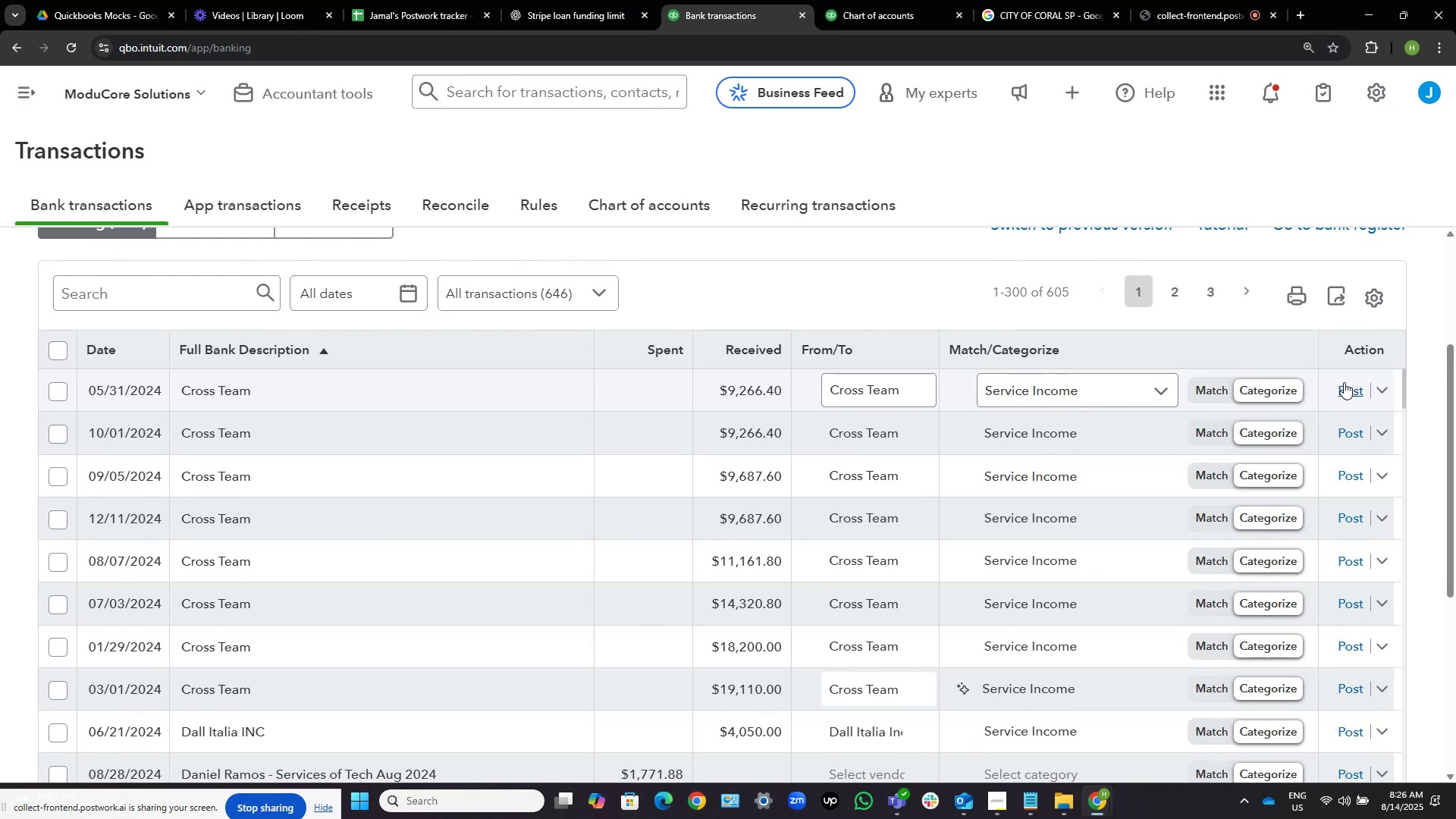 
wait(14.84)
 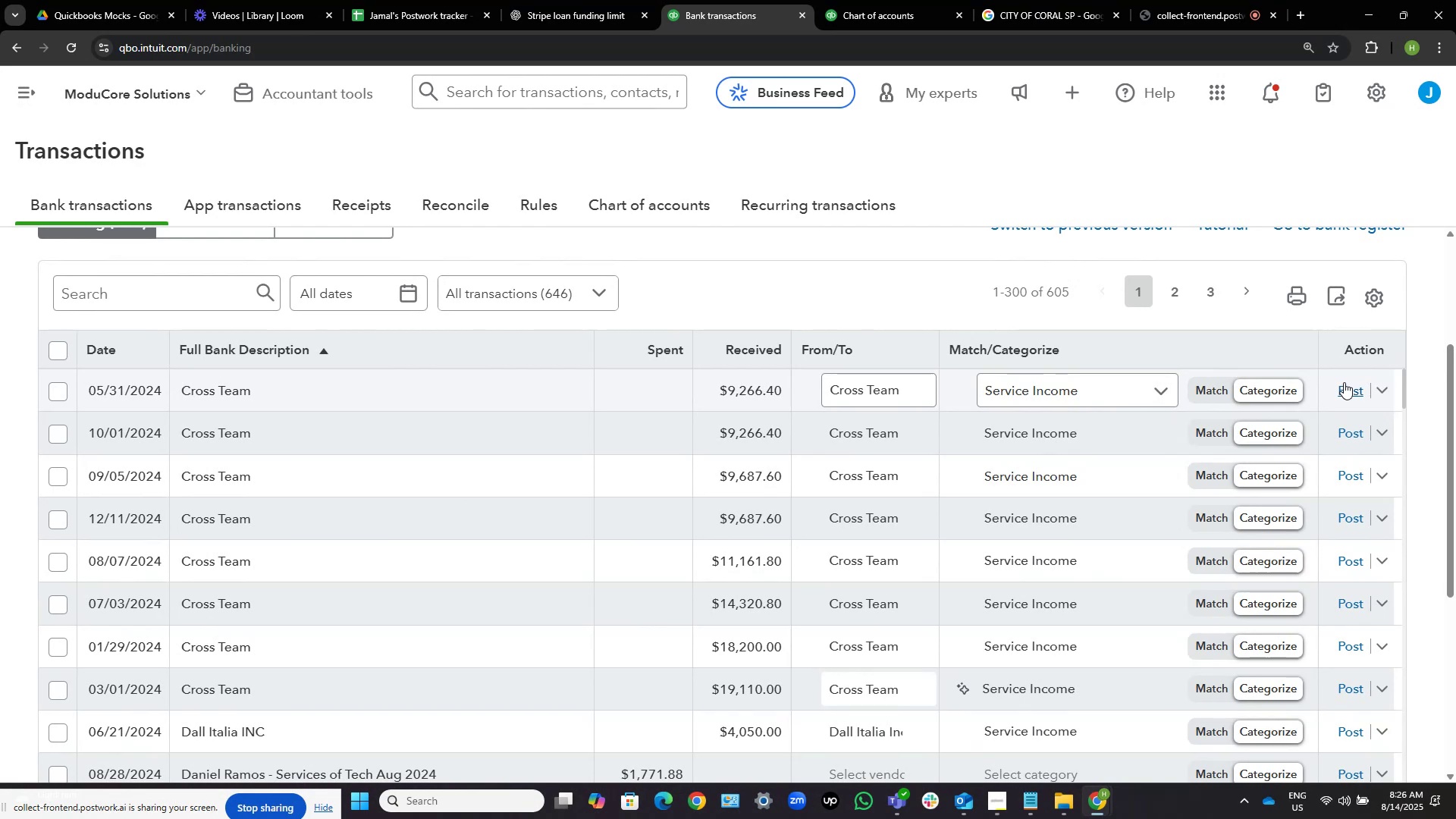 
left_click([1344, 382])
 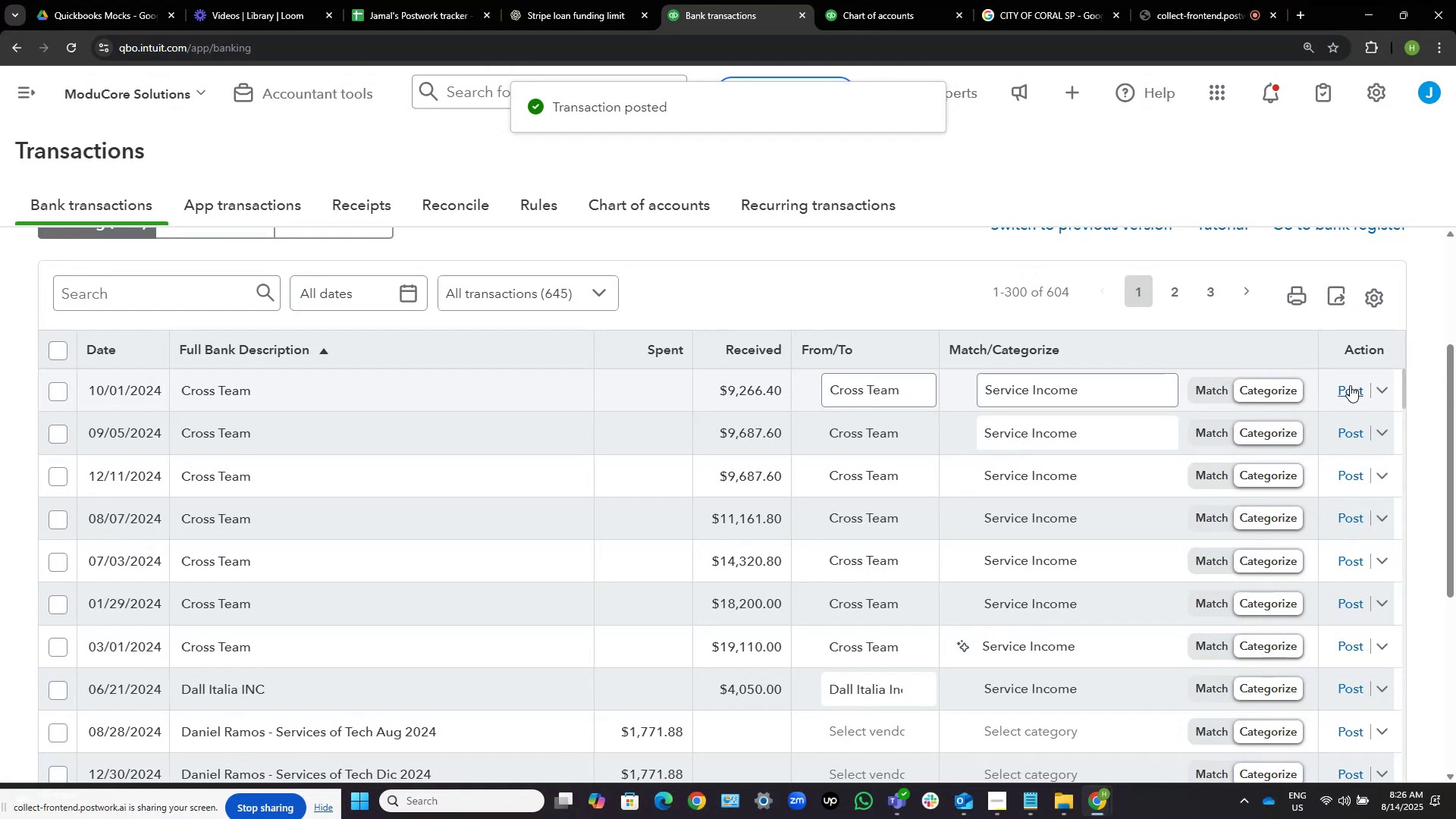 
left_click([1350, 385])
 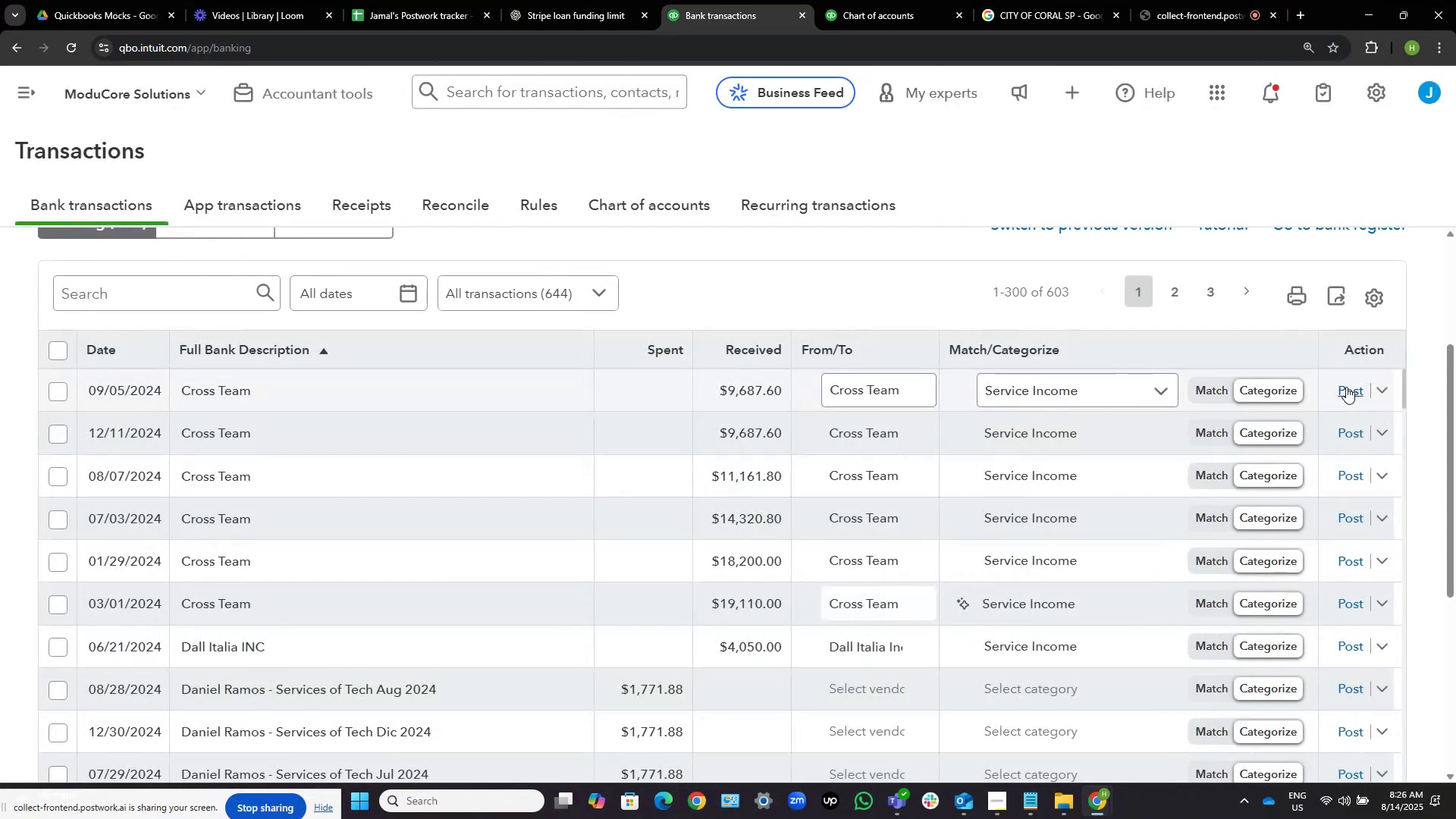 
left_click([1348, 390])
 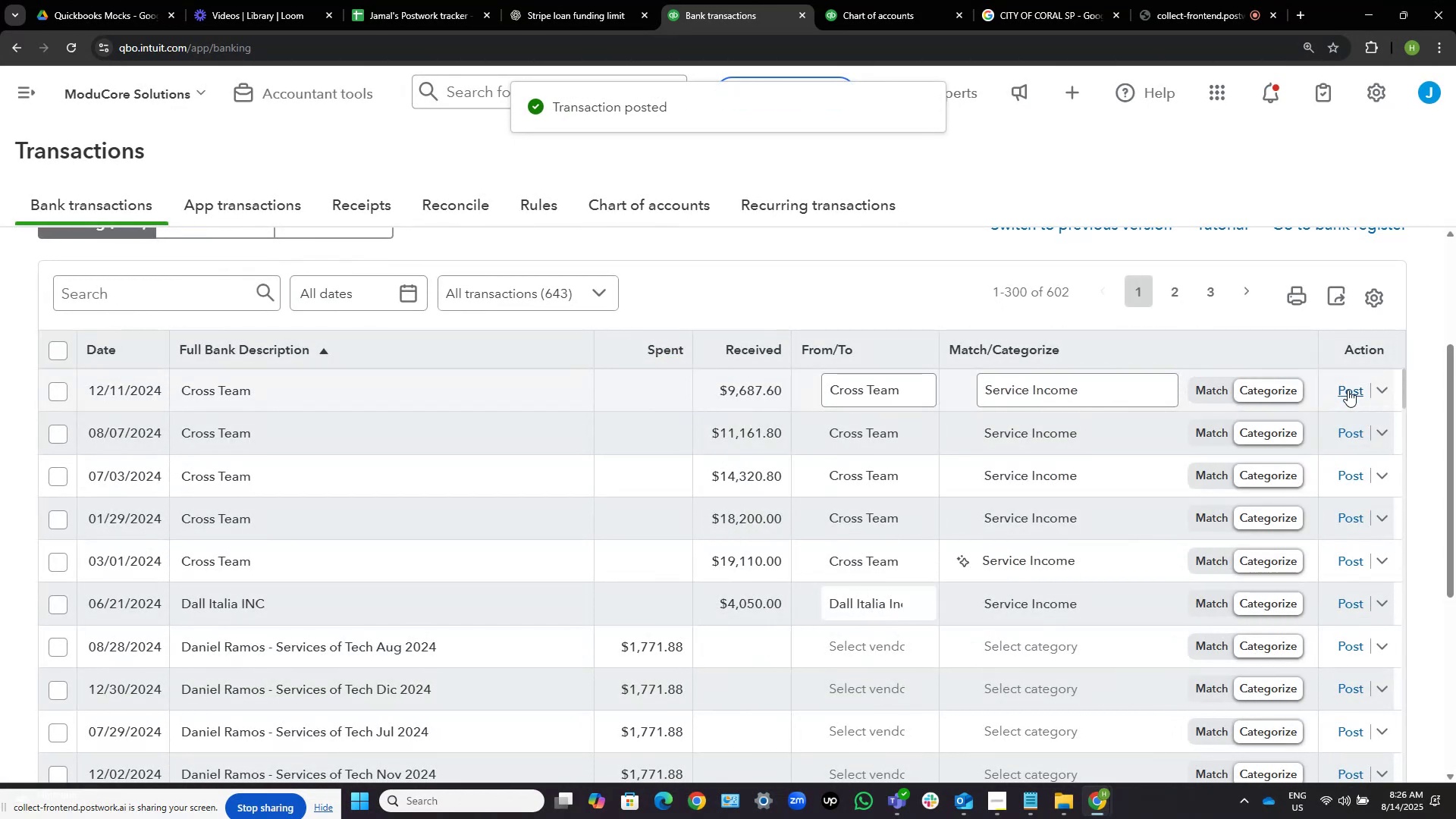 
left_click([1348, 390])
 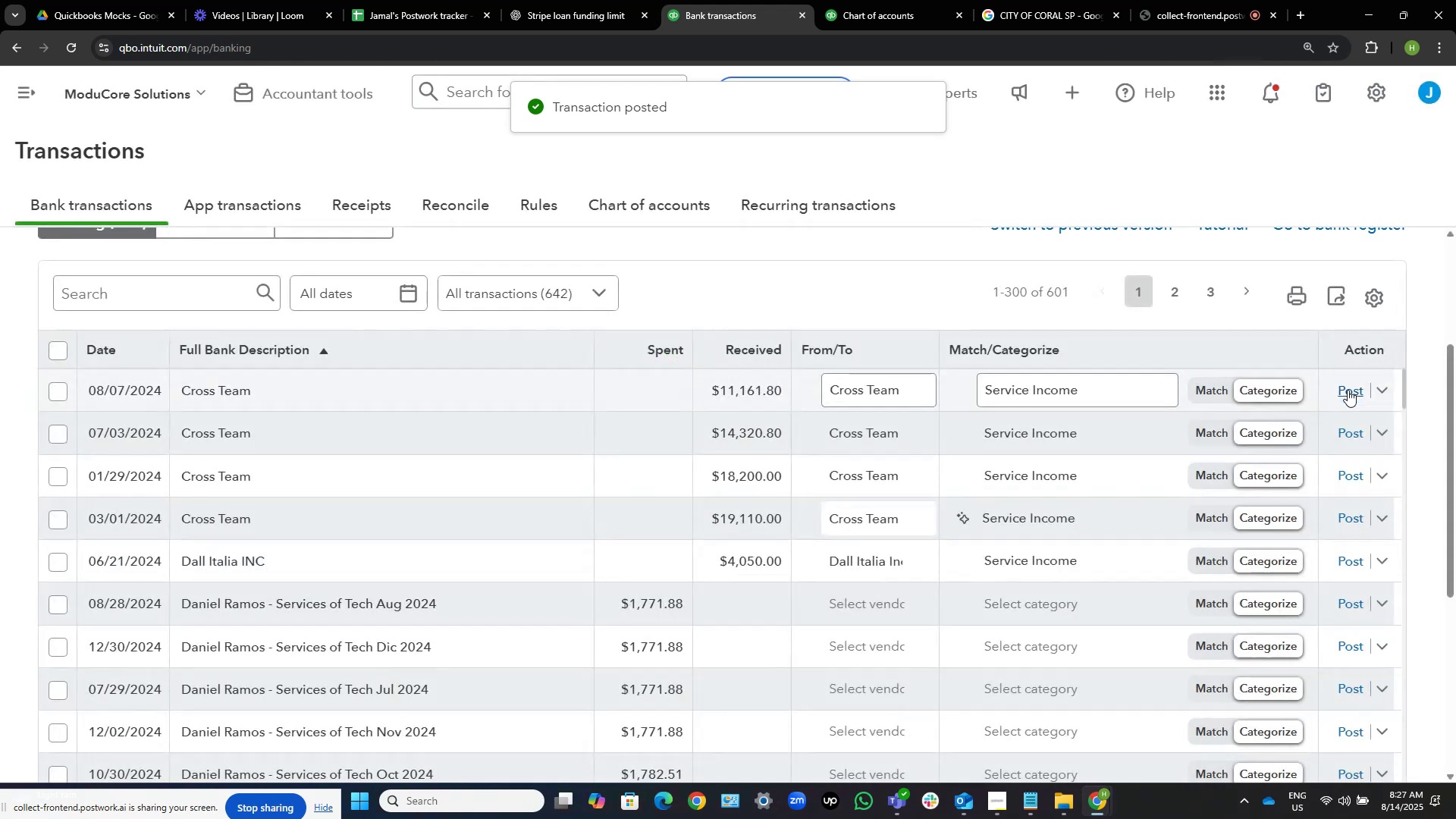 
left_click([1348, 390])
 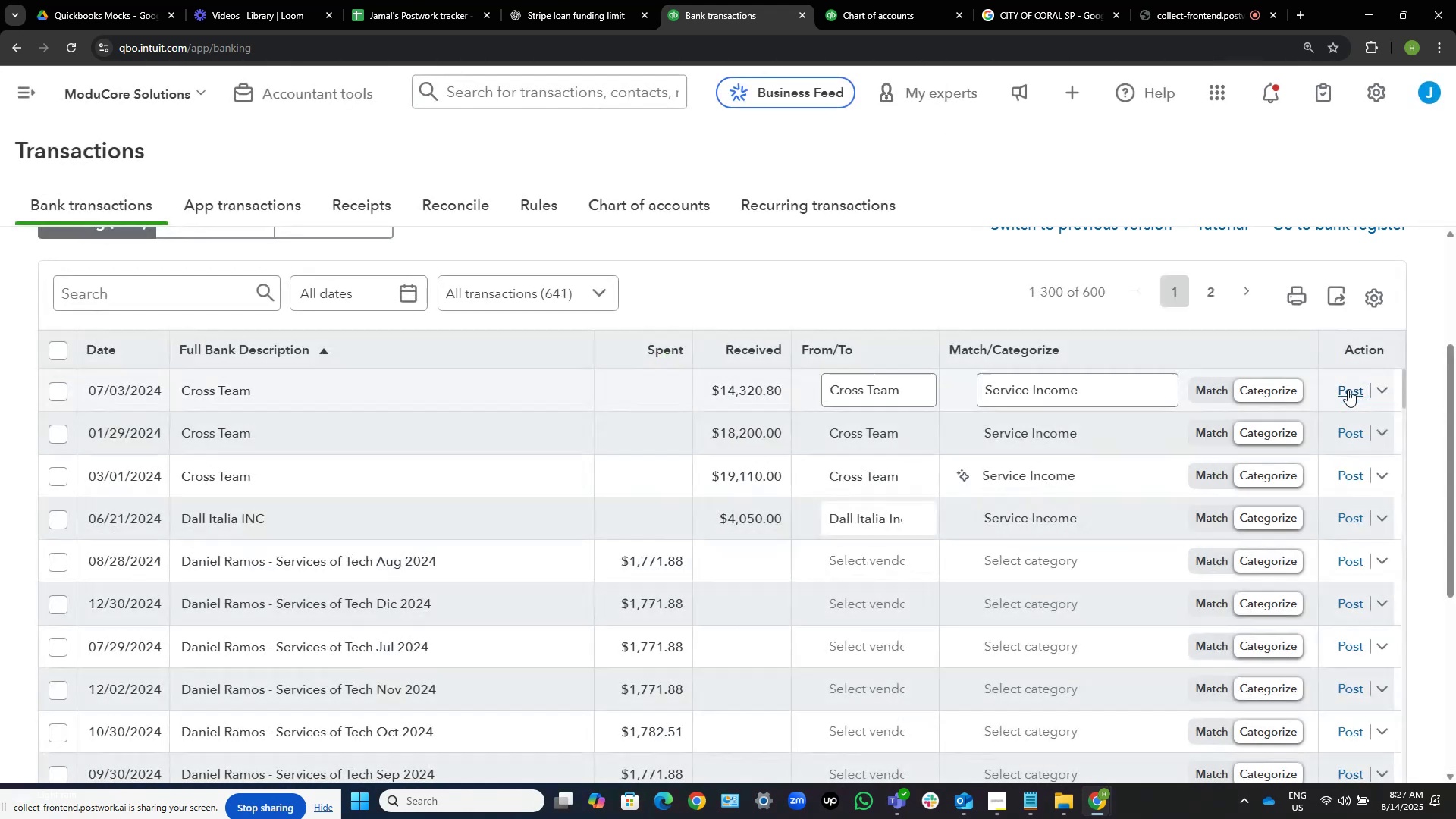 
left_click([1348, 390])
 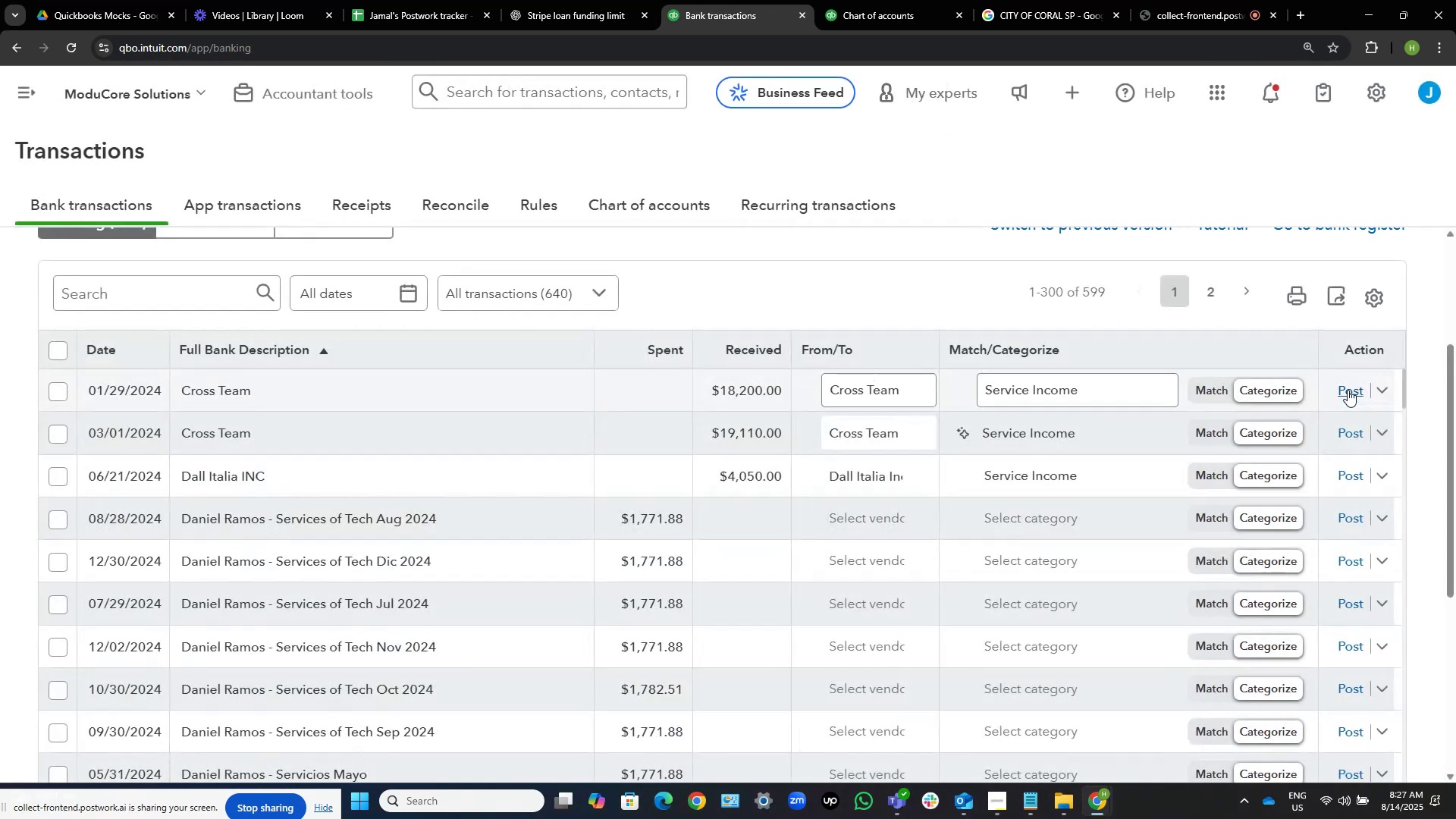 
wait(5.74)
 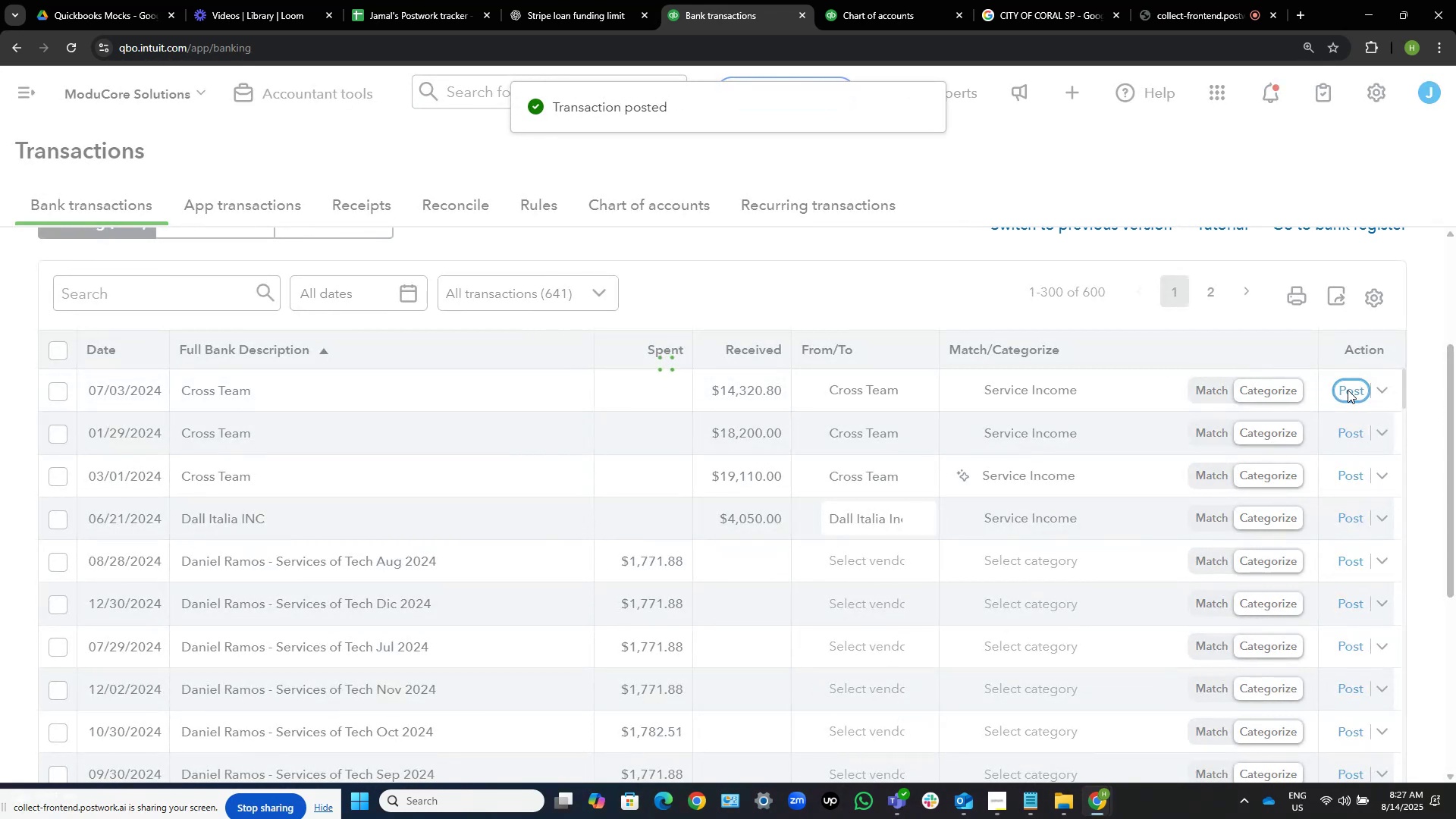 
left_click([1348, 390])
 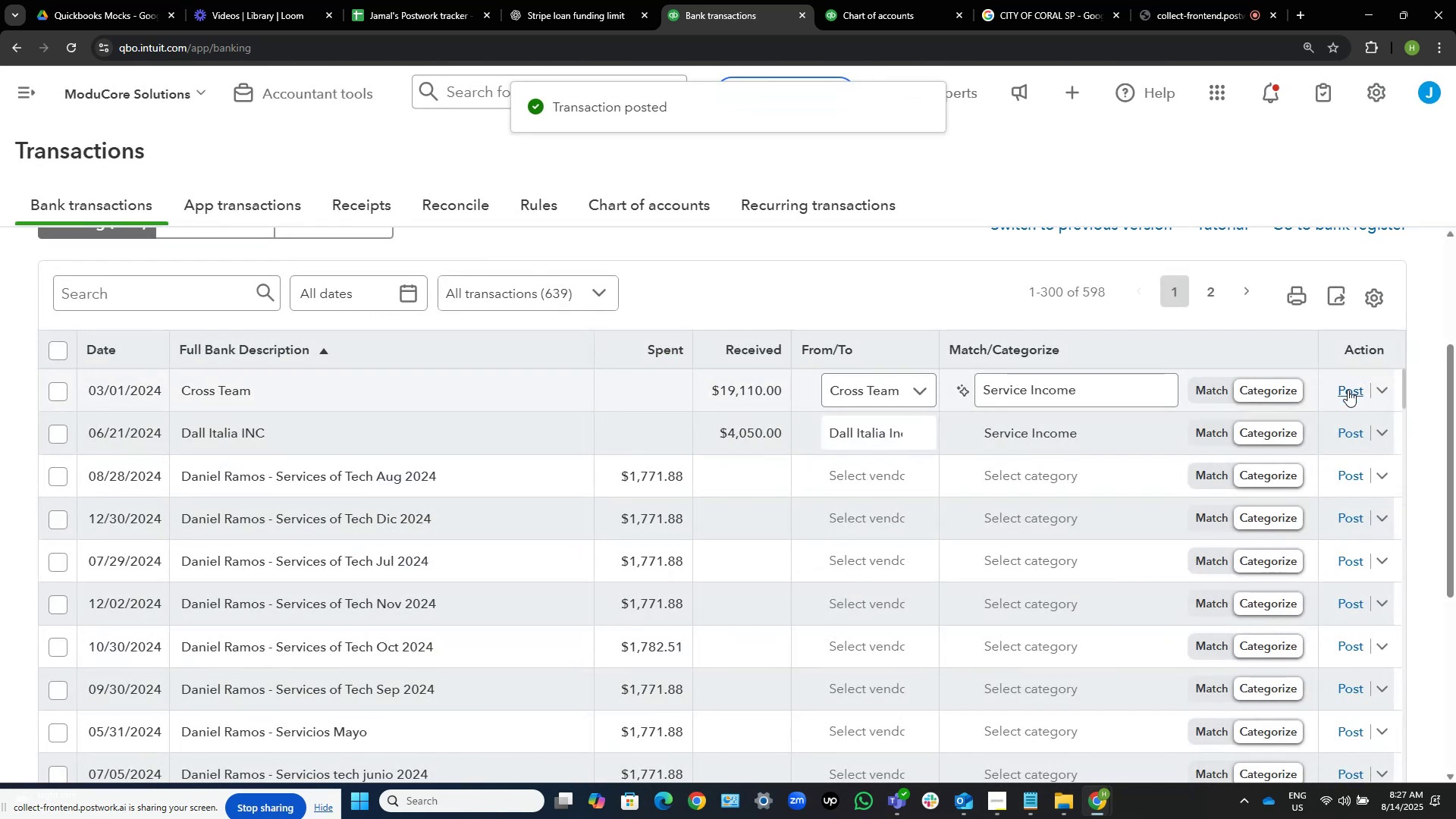 
wait(5.23)
 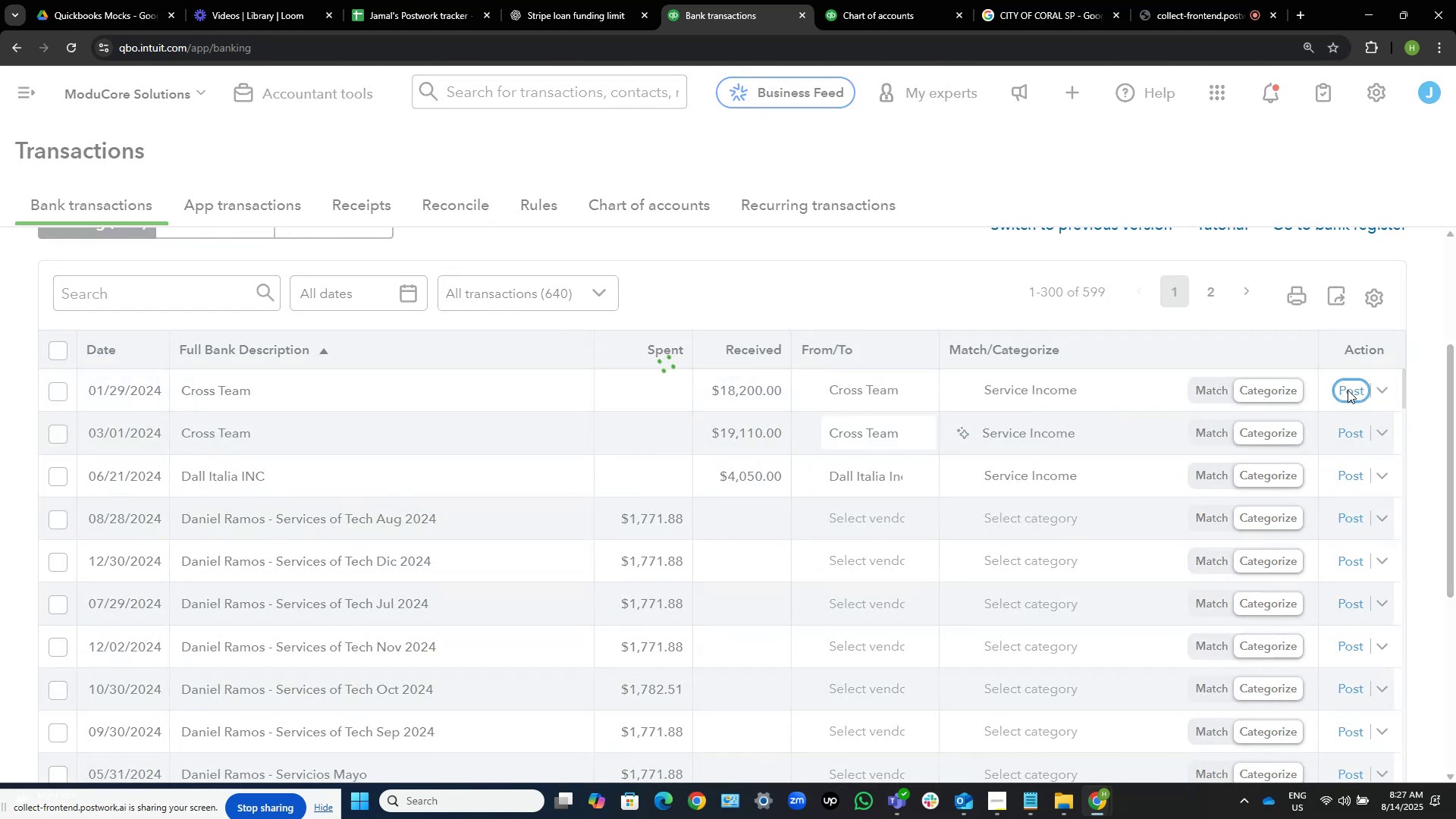 
left_click([1348, 390])
 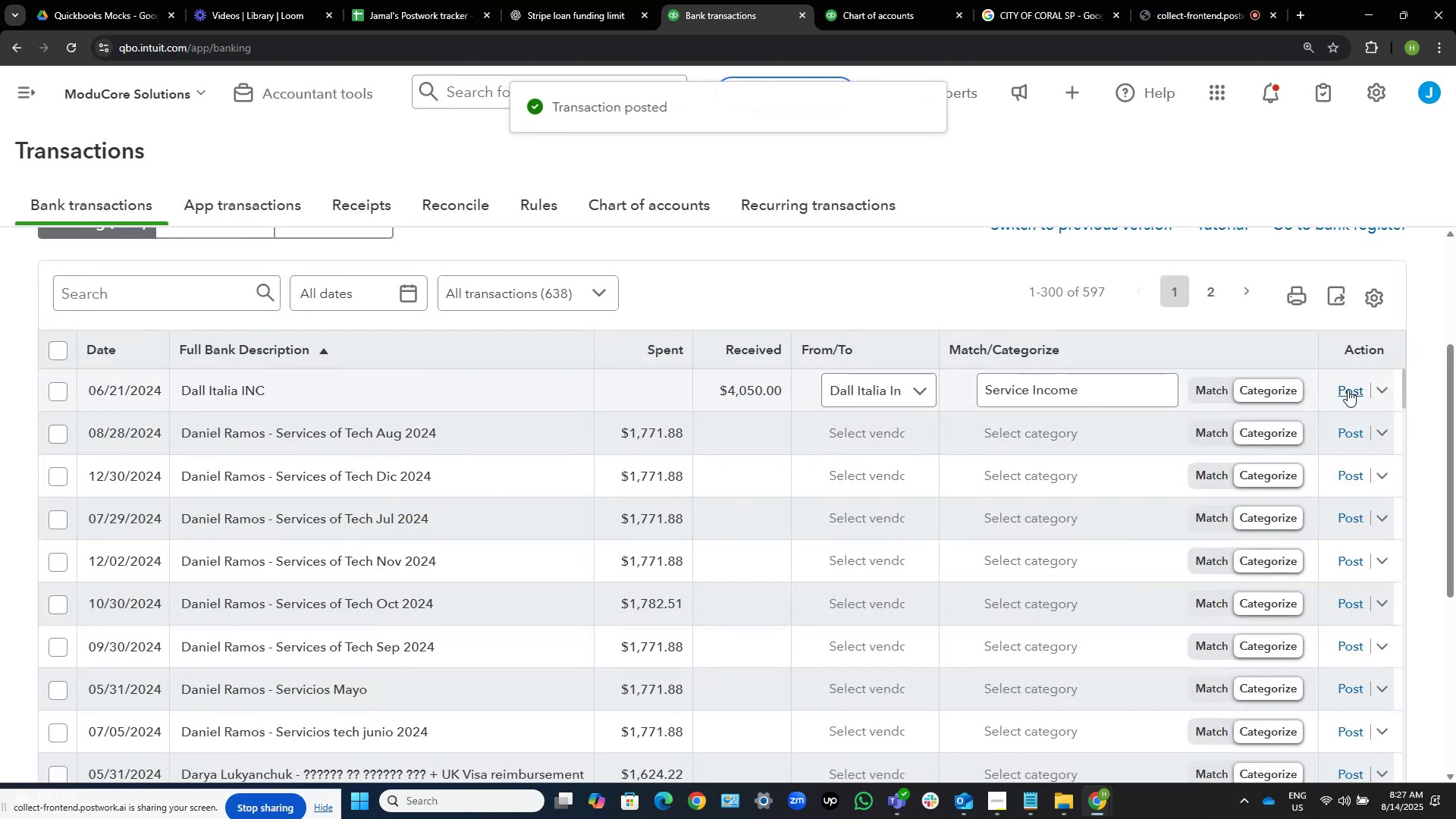 
left_click([1348, 390])
 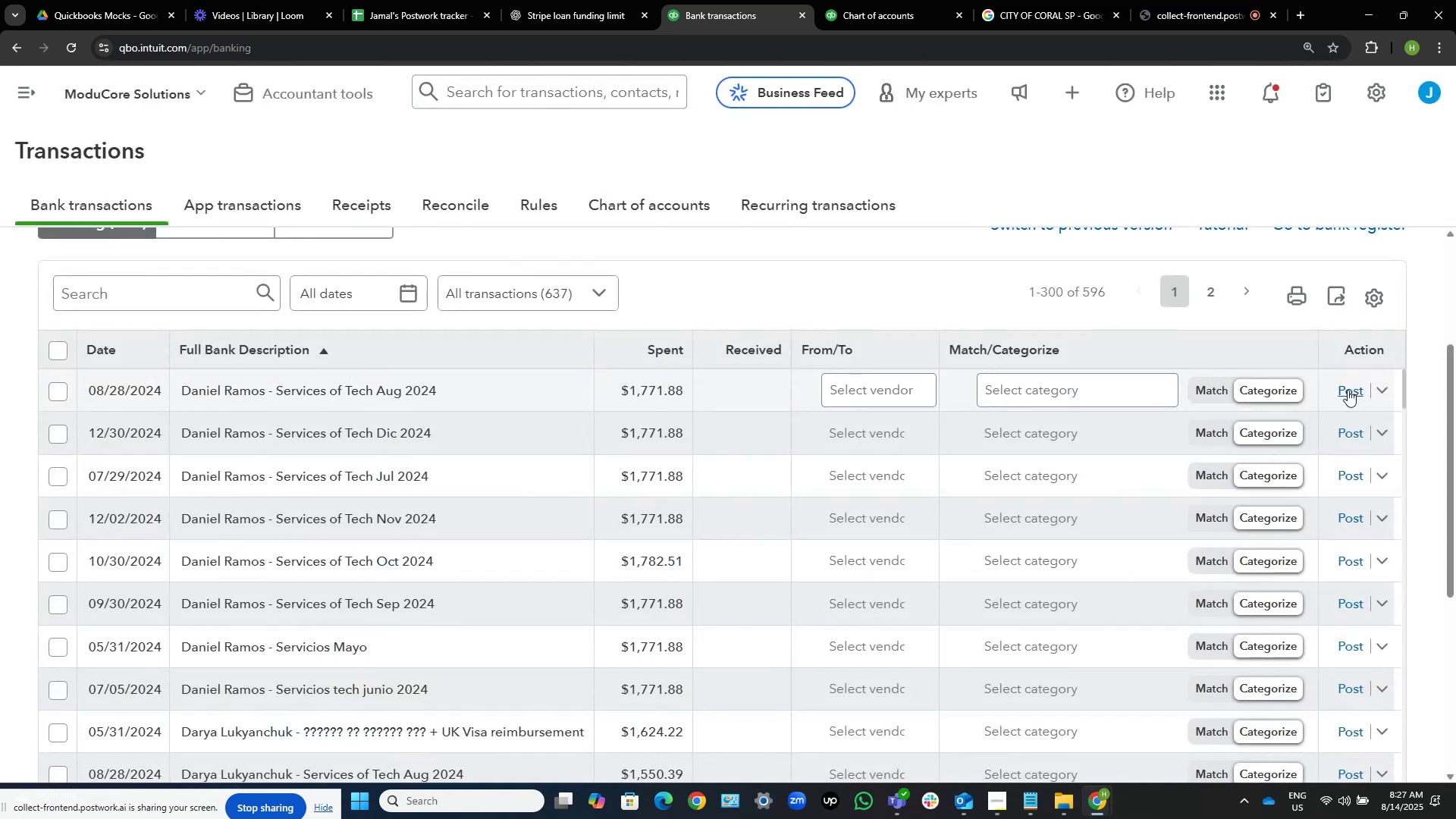 
wait(14.31)
 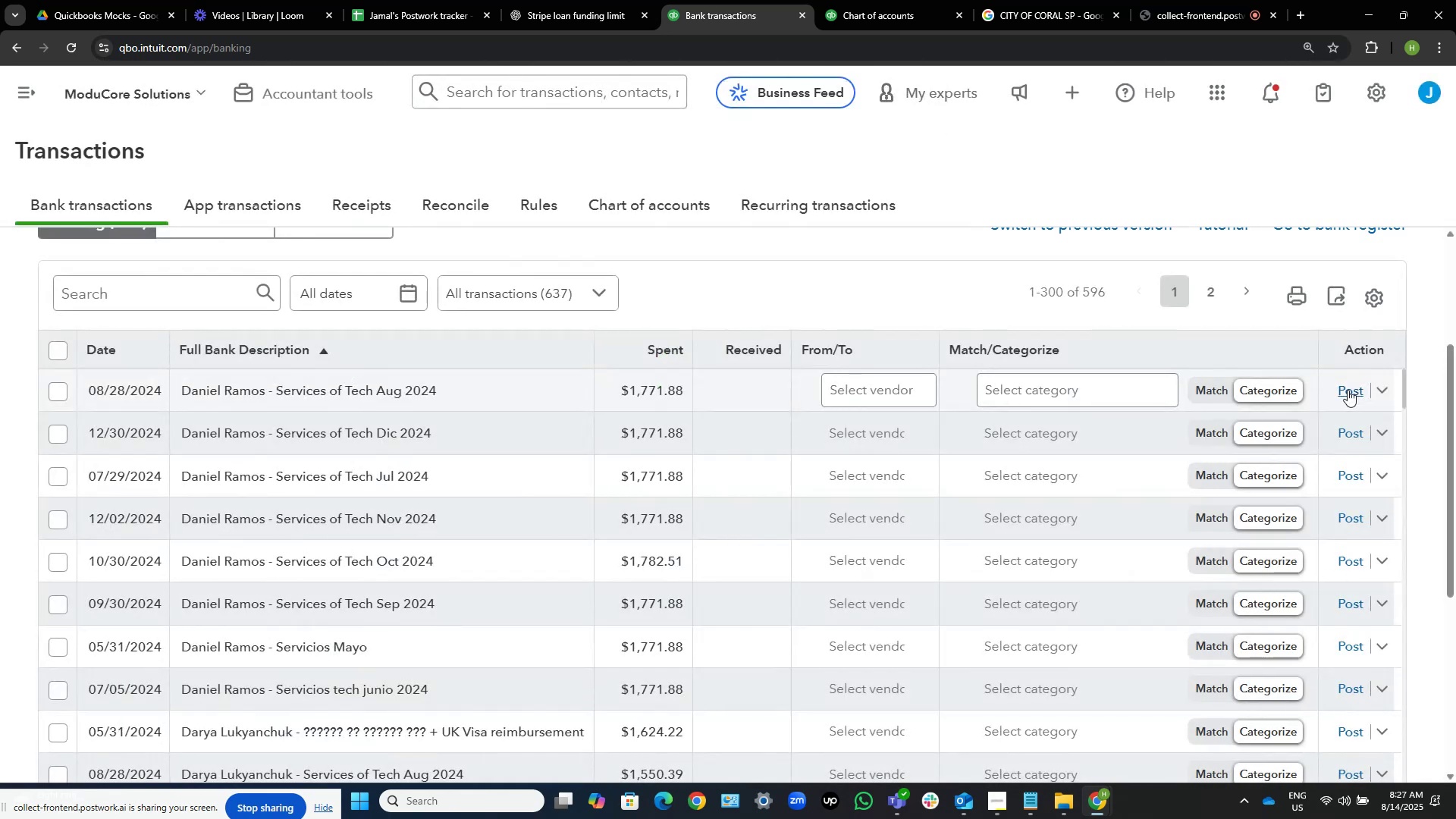 
left_click([883, 378])
 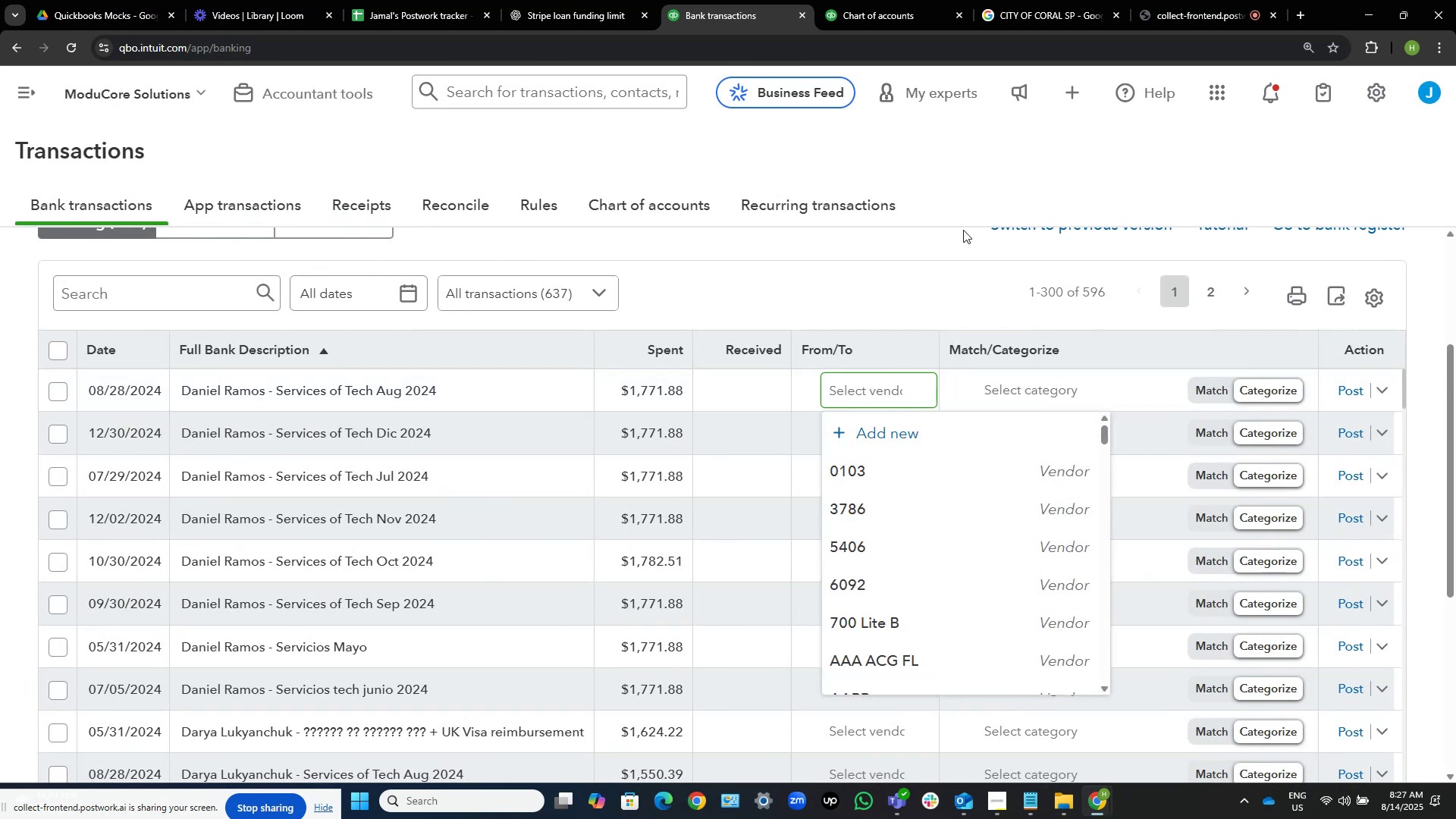 
type(dan)
 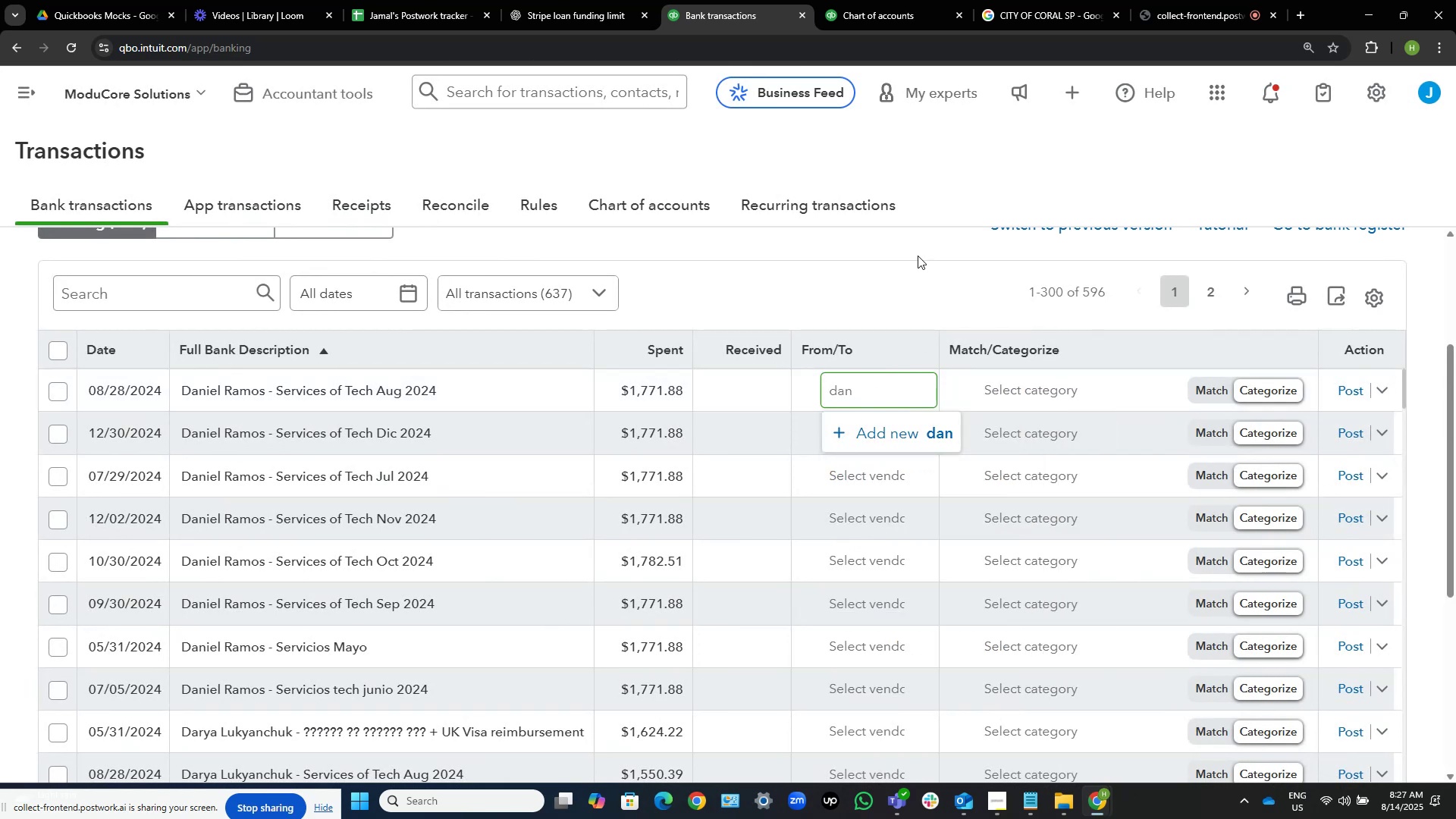 
key(Backspace)
 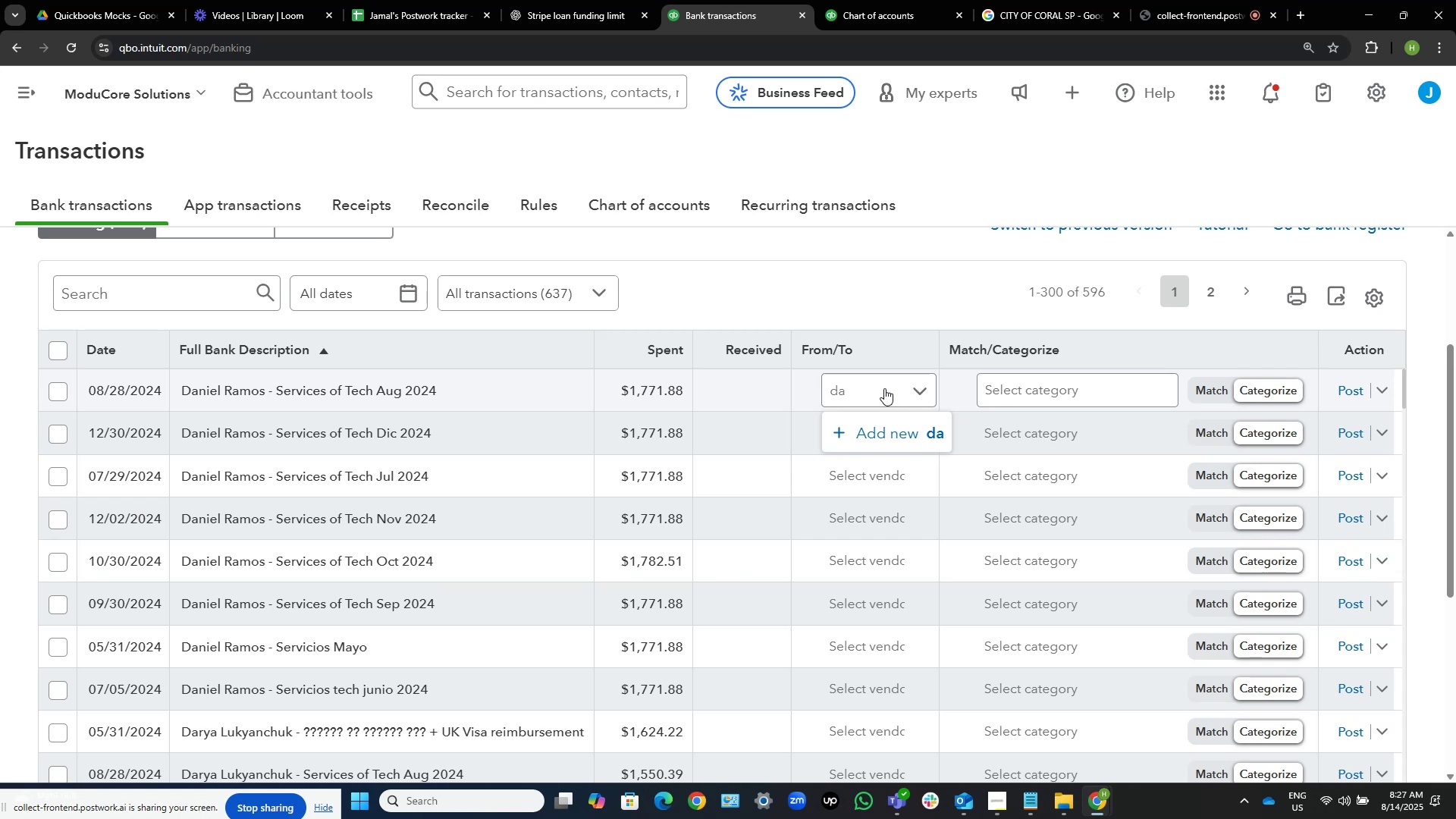 
key(Backspace)
 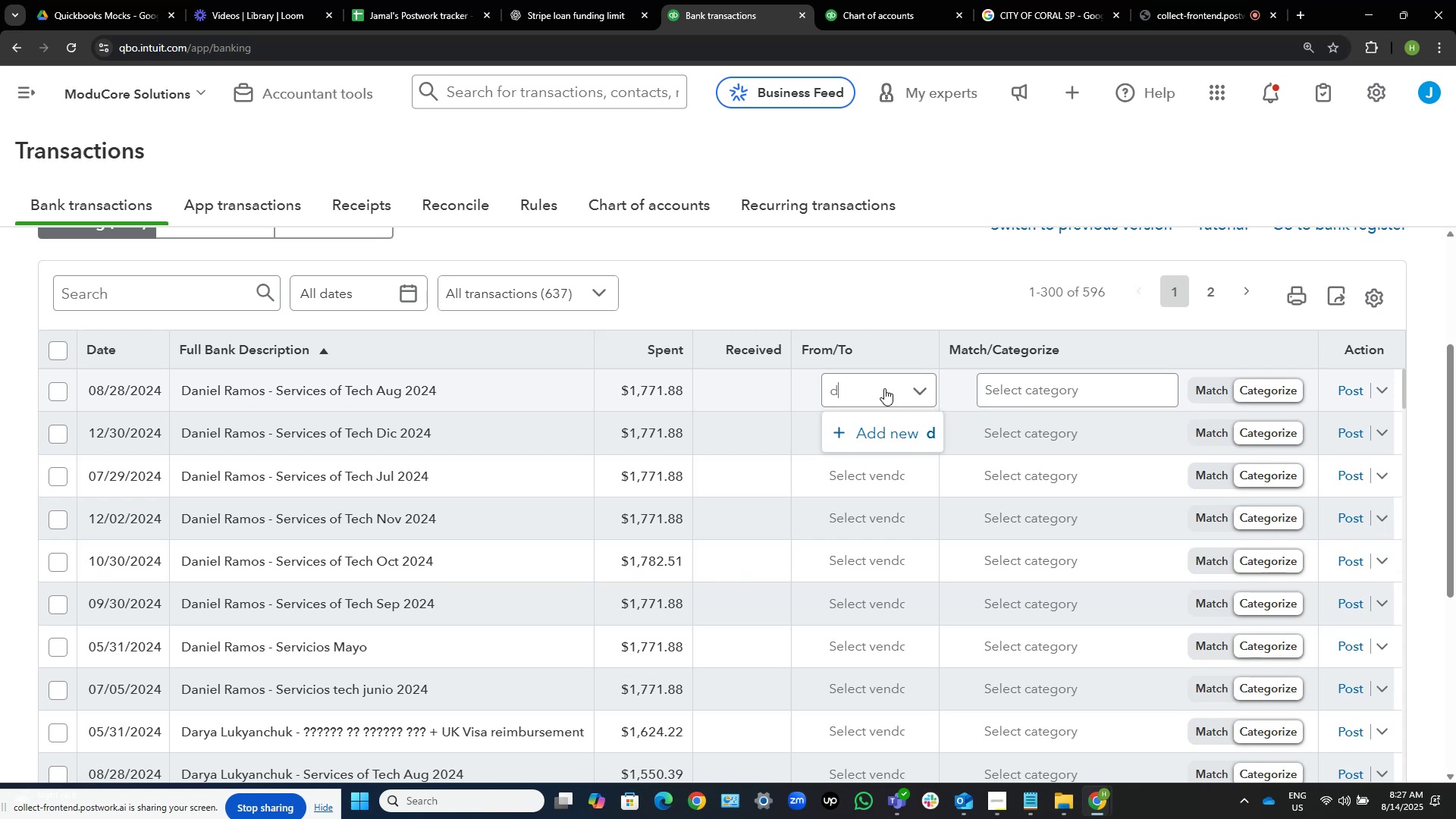 
key(Backspace)
 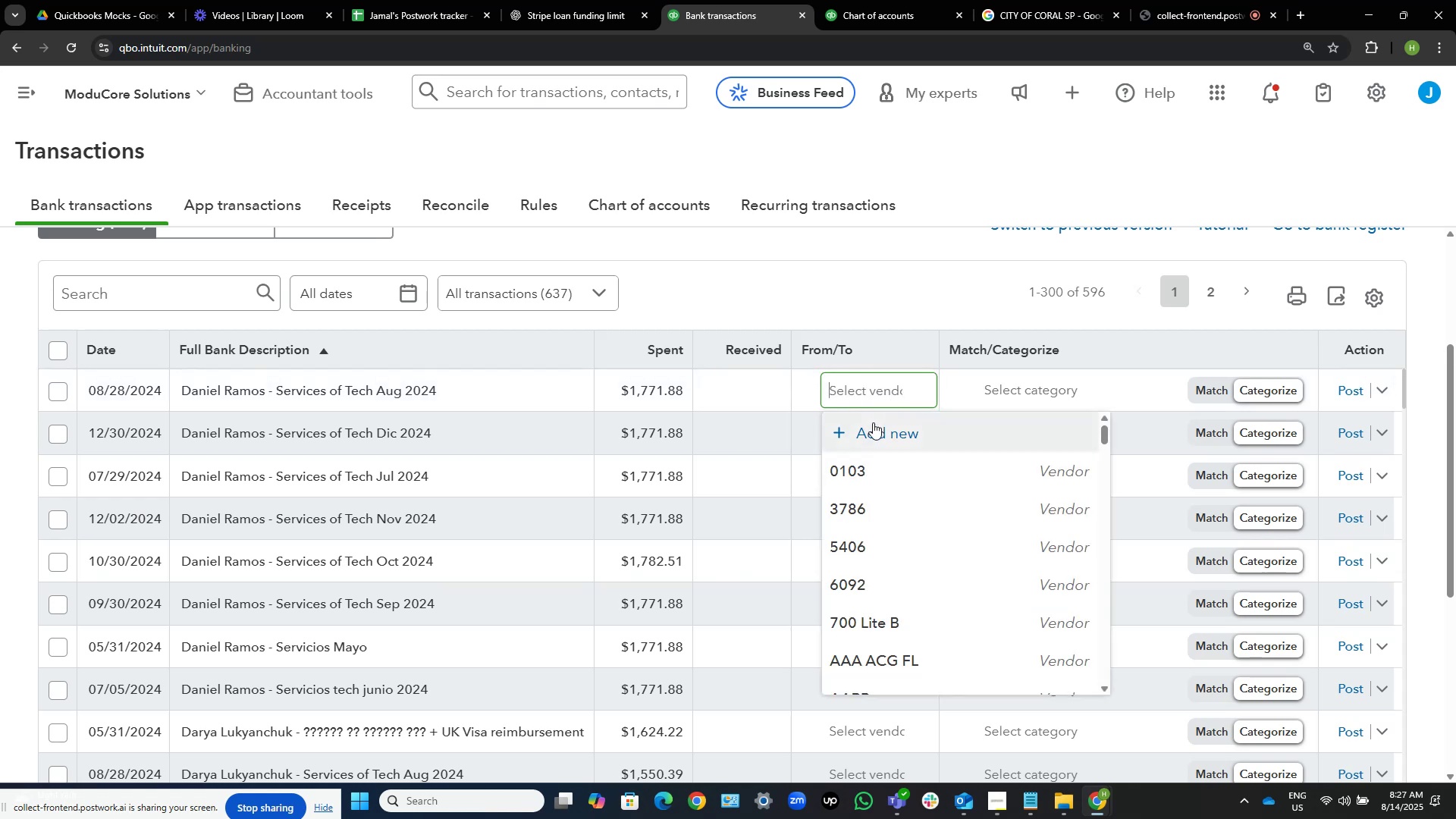 
left_click([873, 422])
 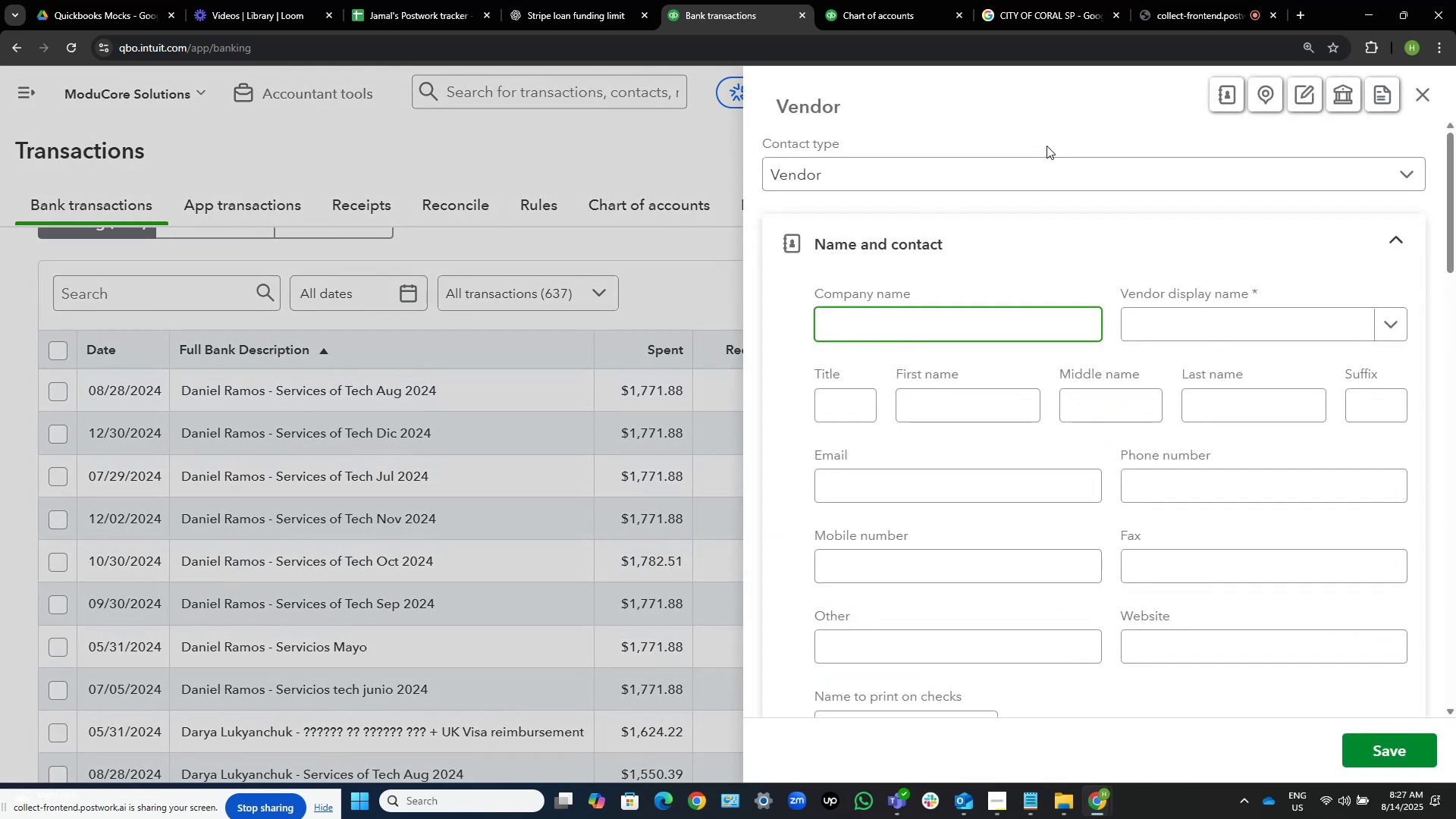 
type(Daniel)
 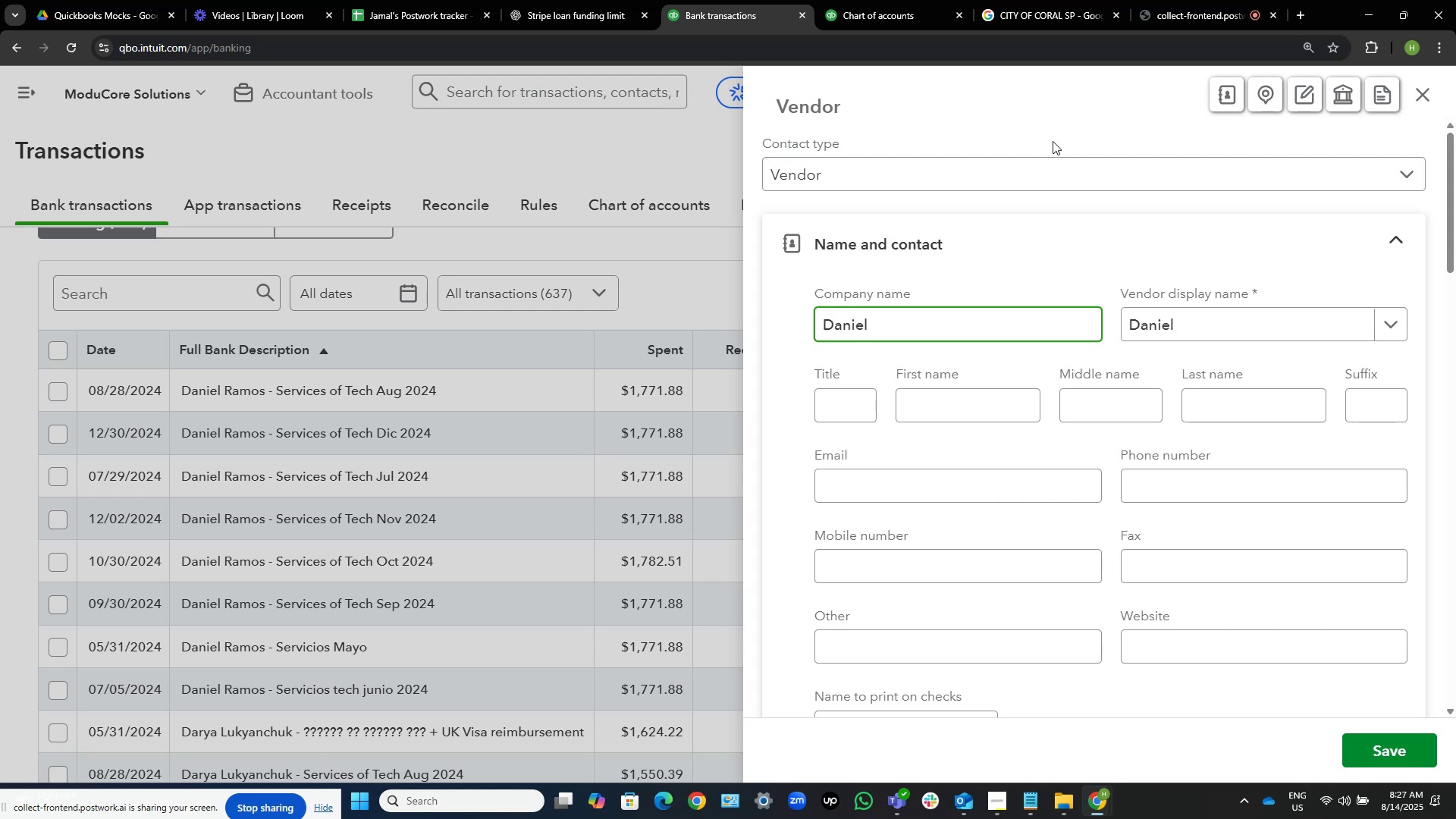 
wait(5.65)
 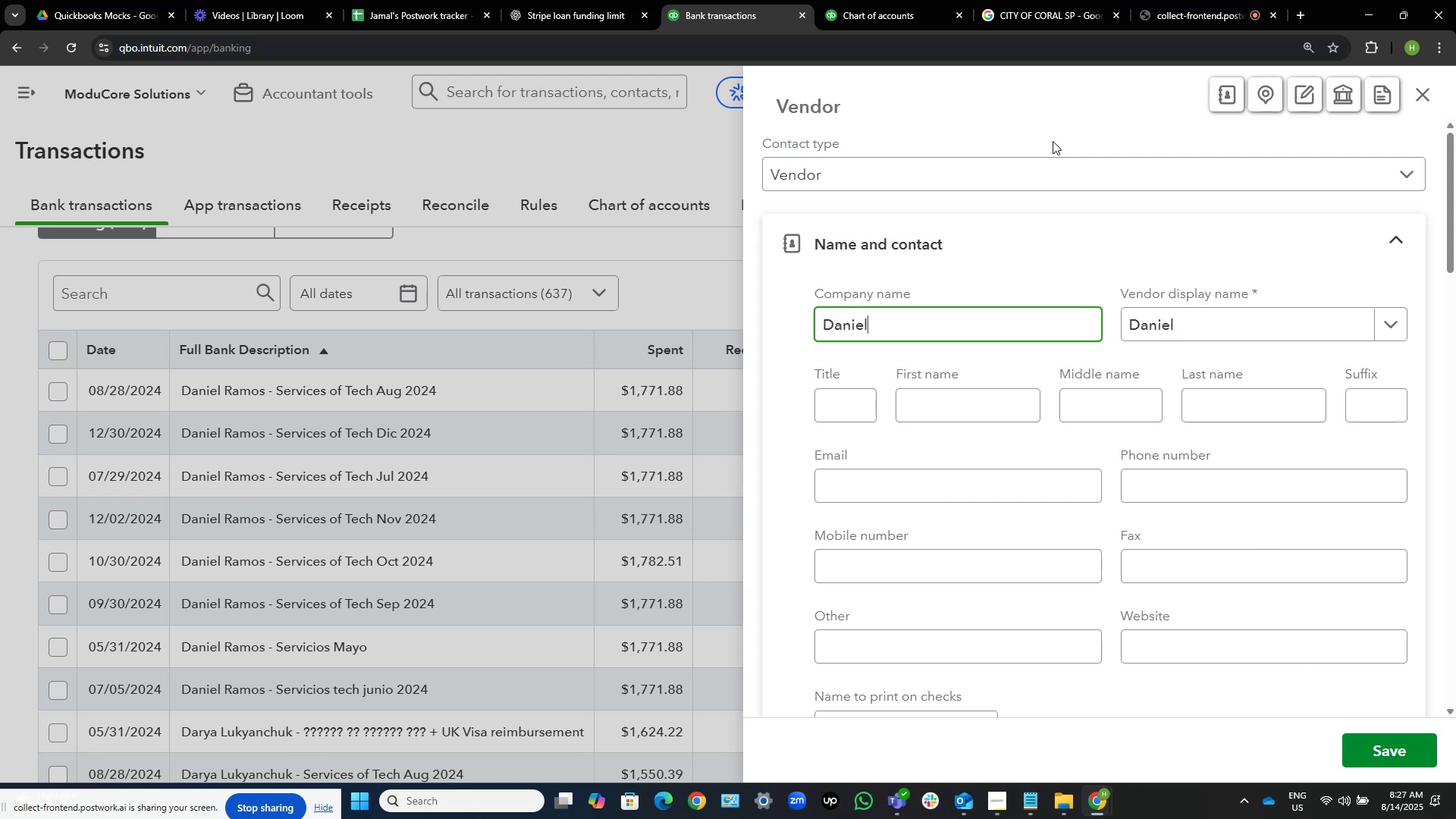 
type( Ramos)
 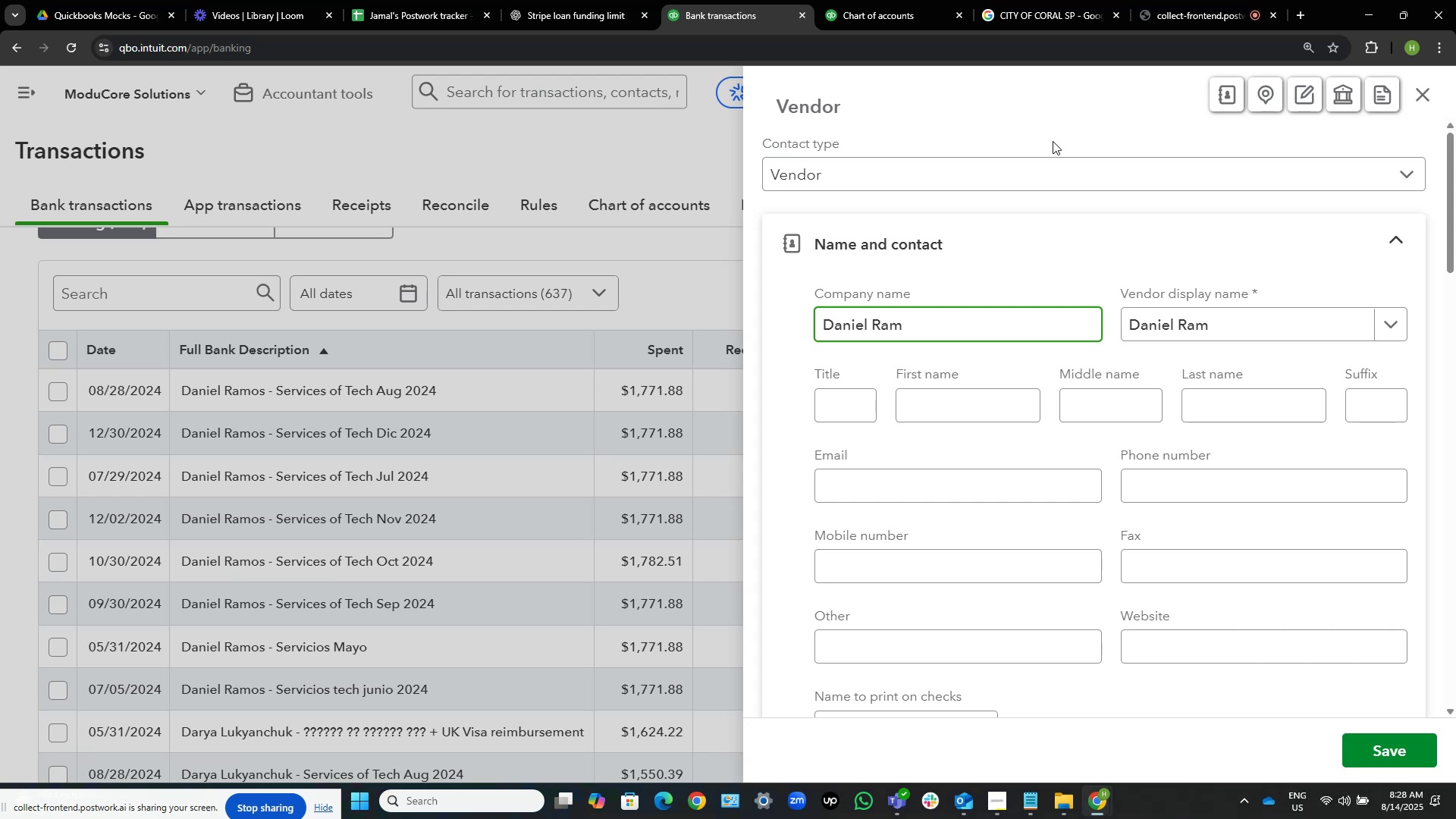 
wait(8.7)
 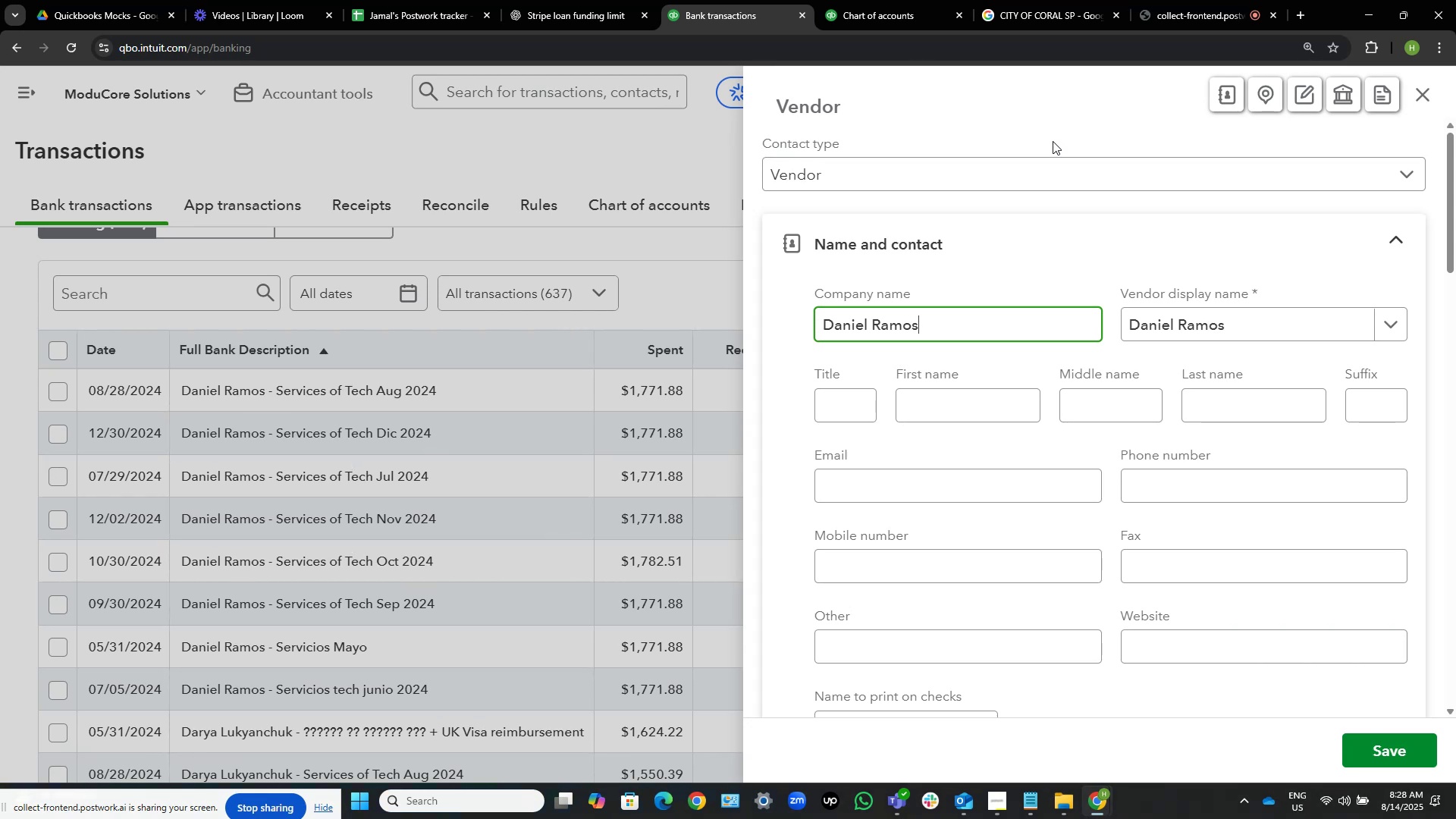 
key(Control+Shift+ArrowLeft)
 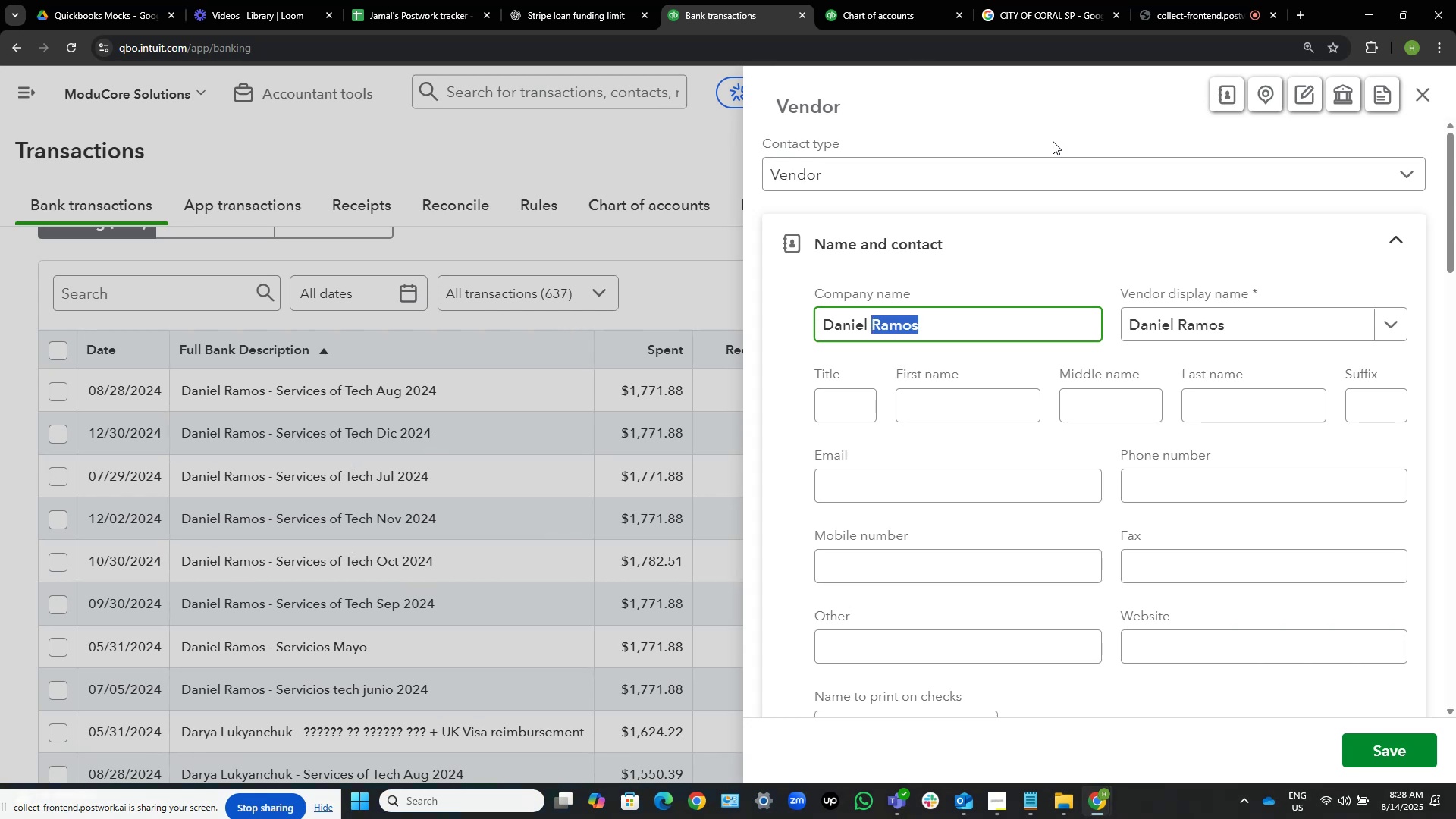 
key(Control+Shift+ArrowLeft)
 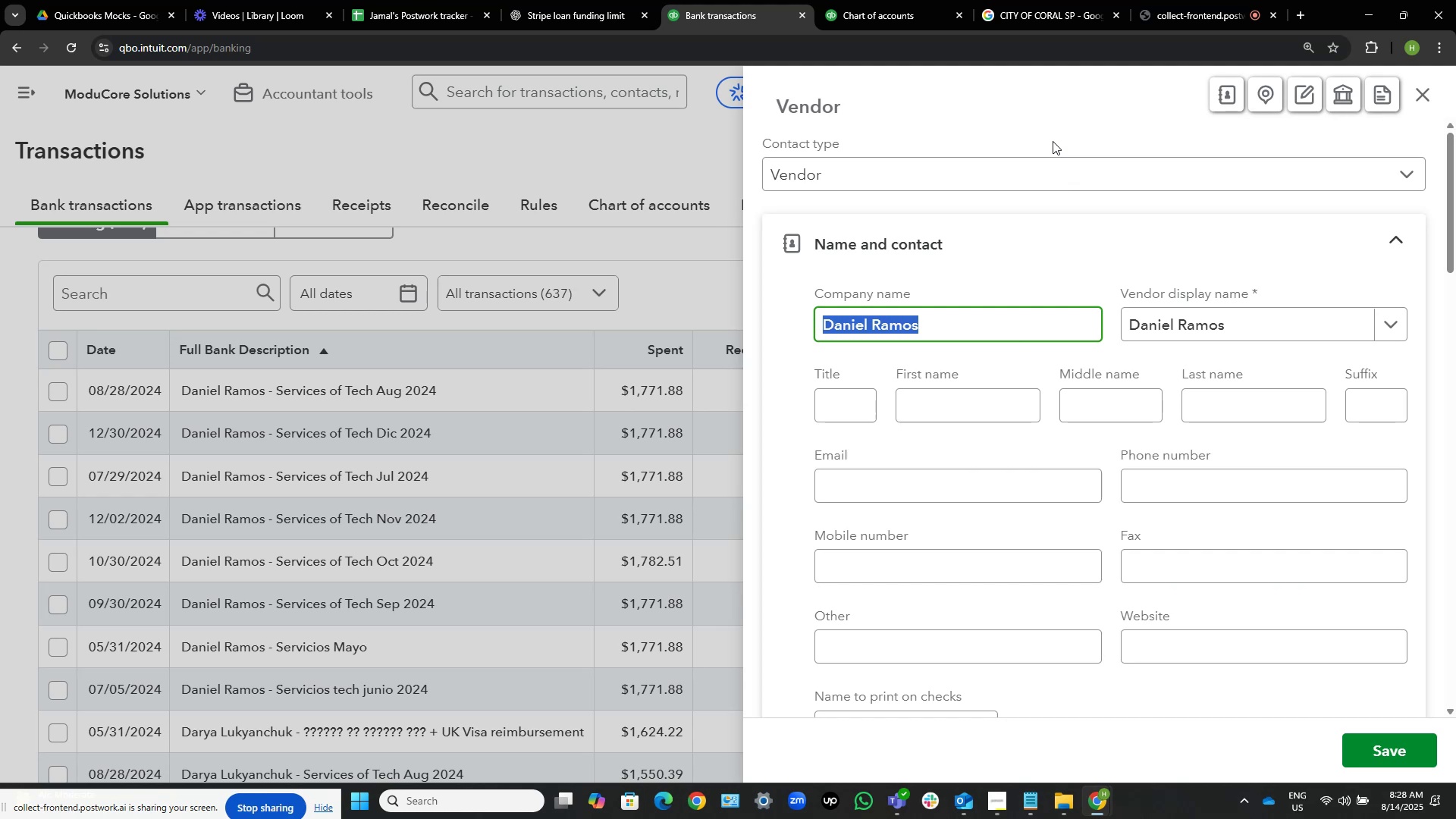 
key(Control+C)
 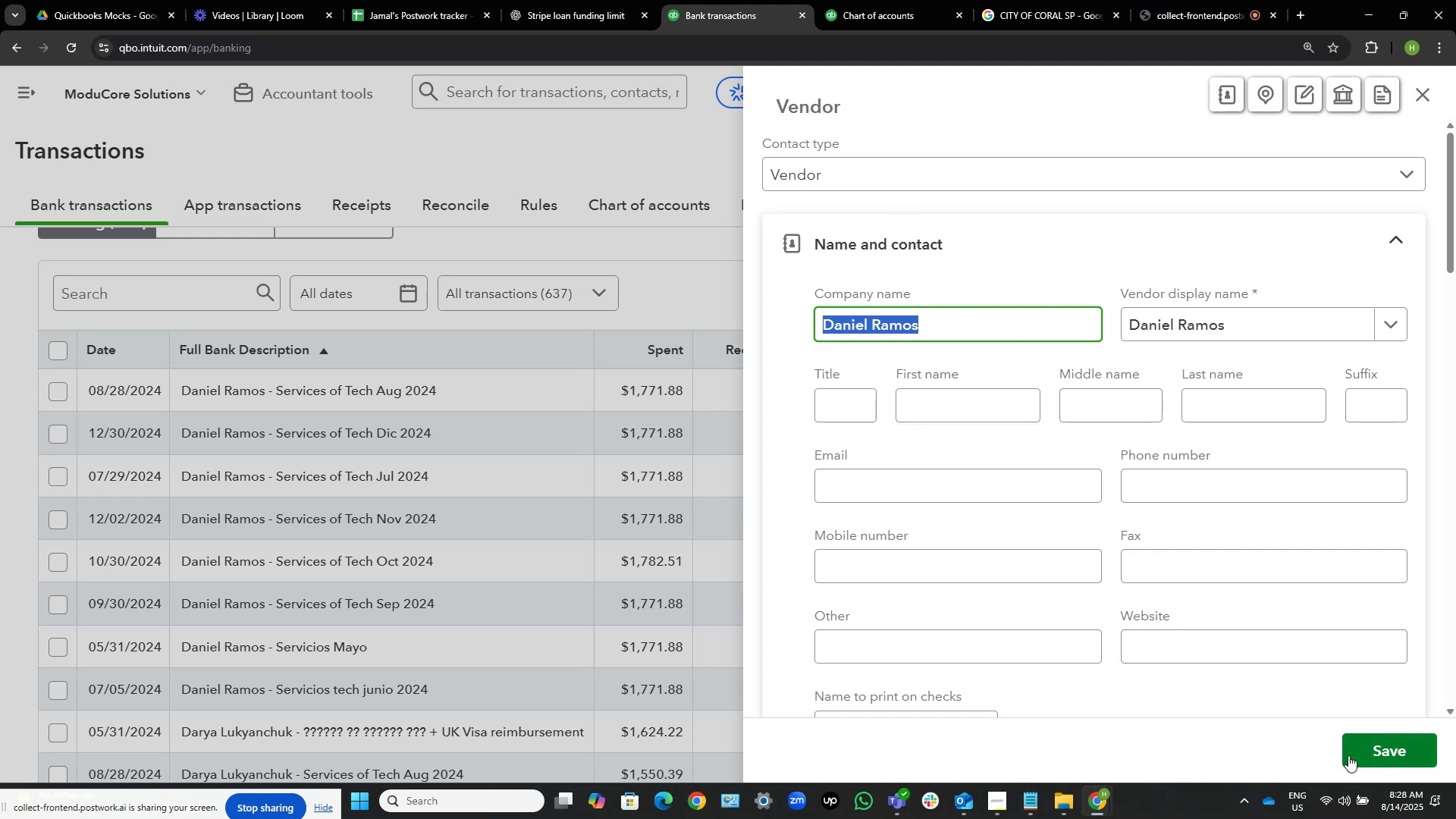 
left_click([1370, 751])
 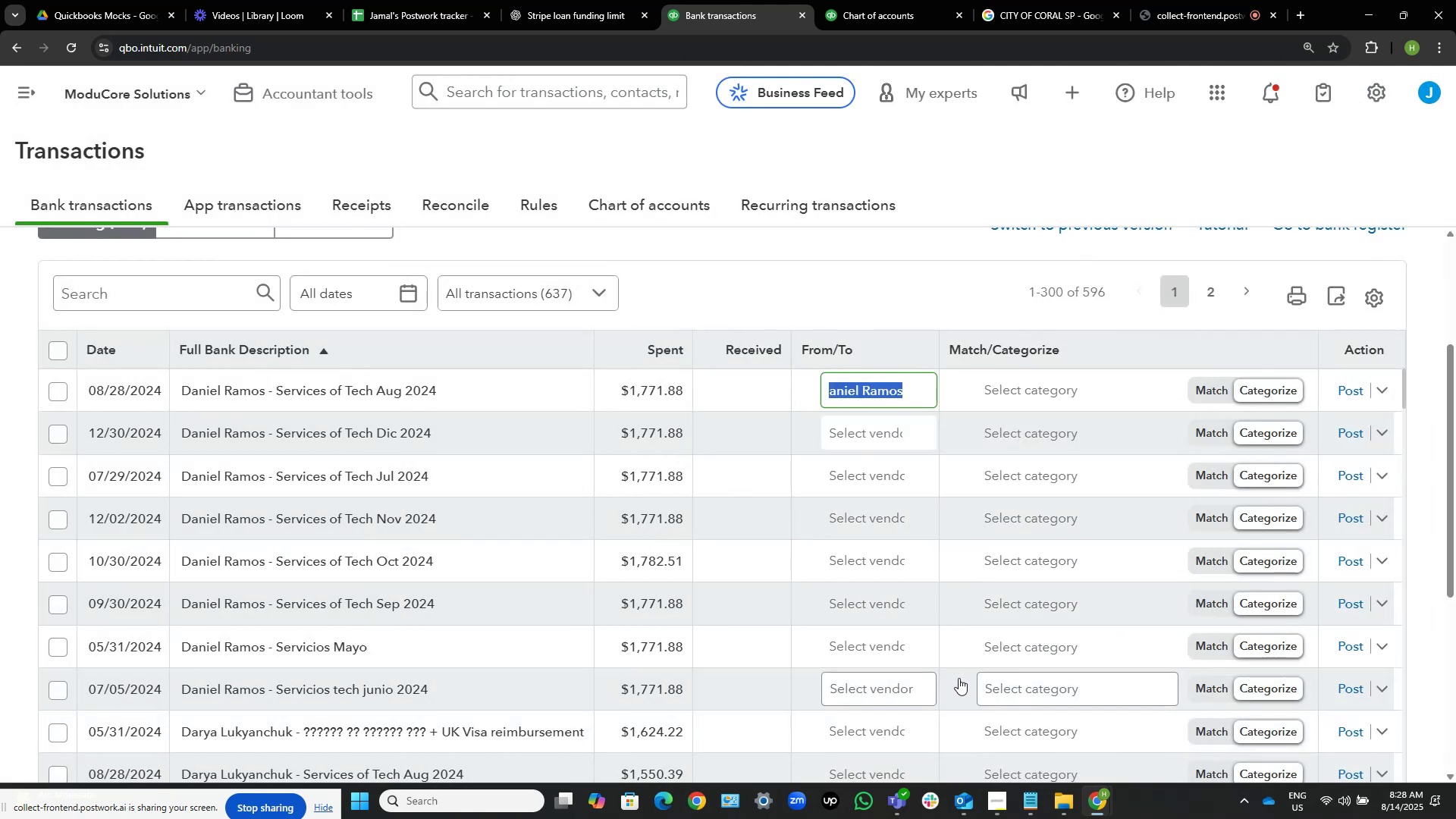 
wait(7.97)
 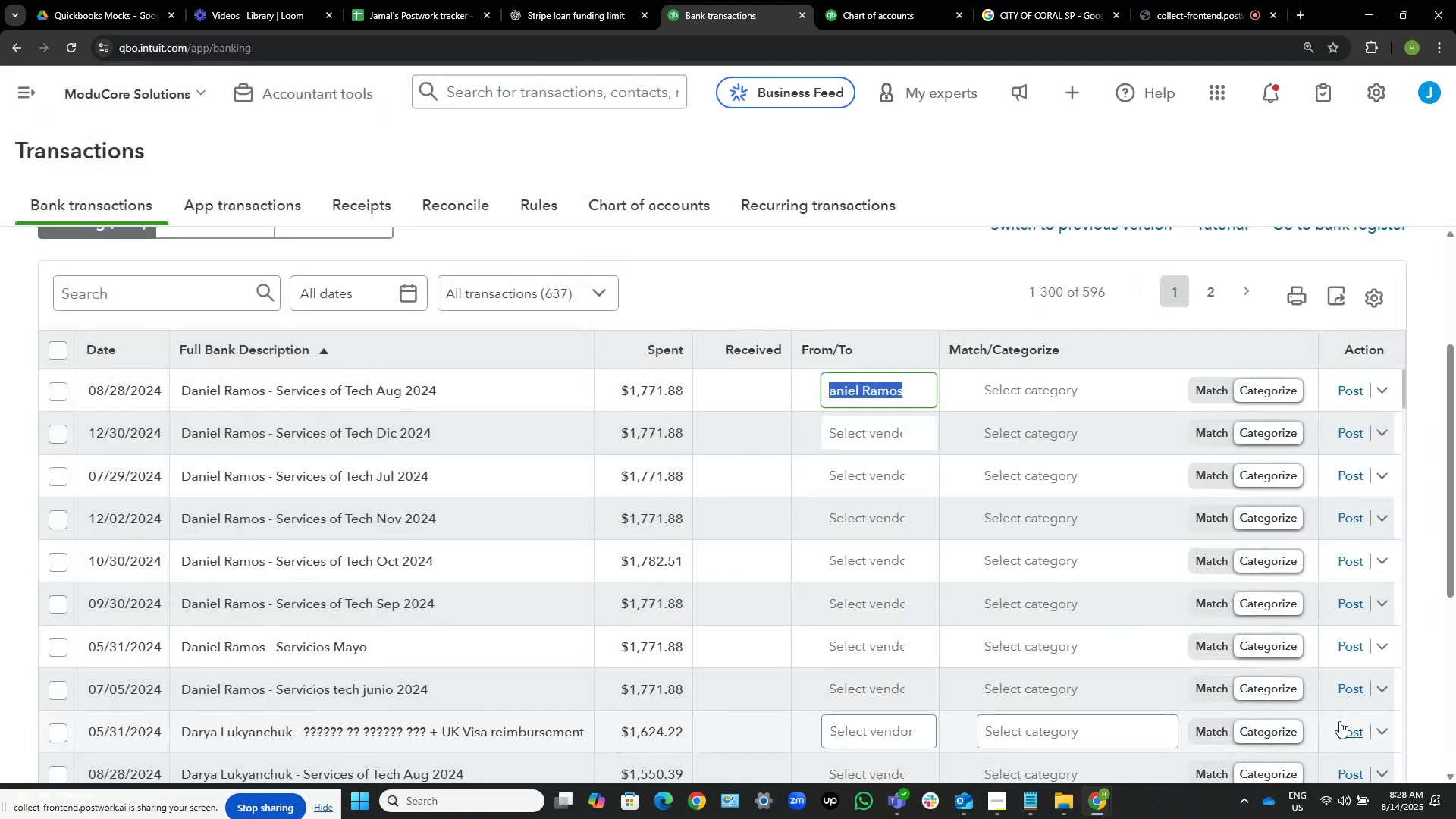 
left_click([877, 690])
 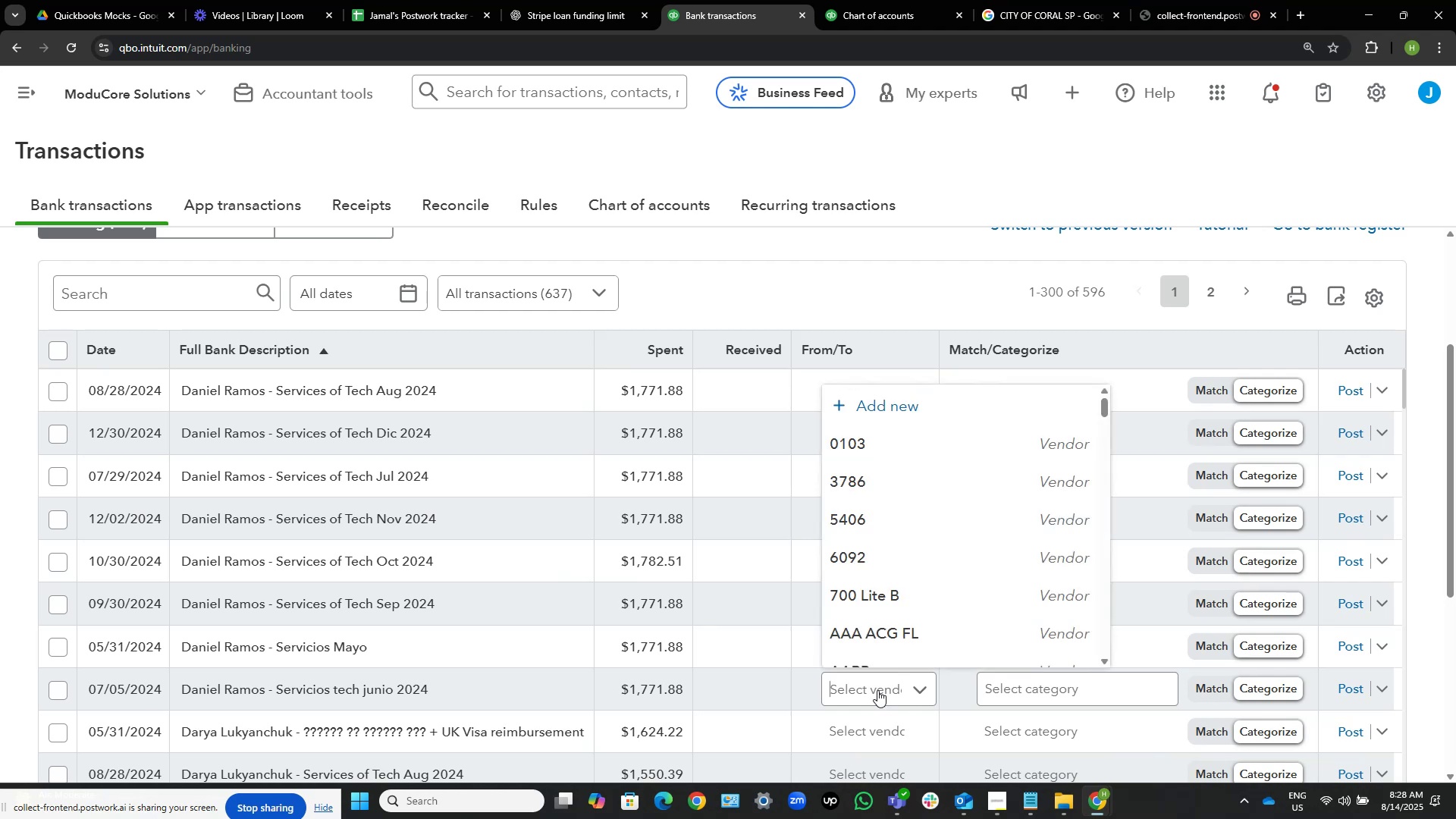 
key(Control+V)
 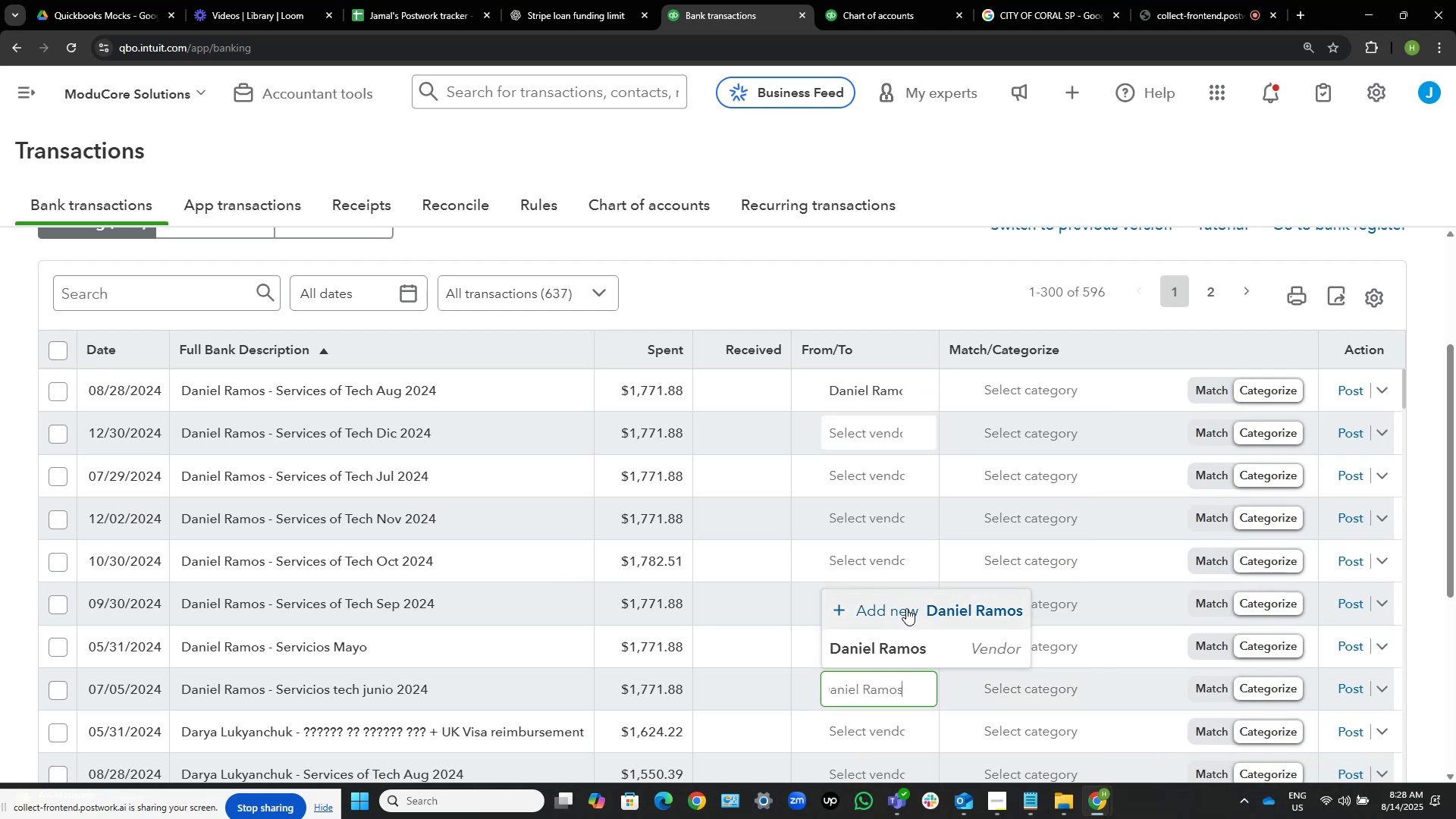 
left_click([899, 648])
 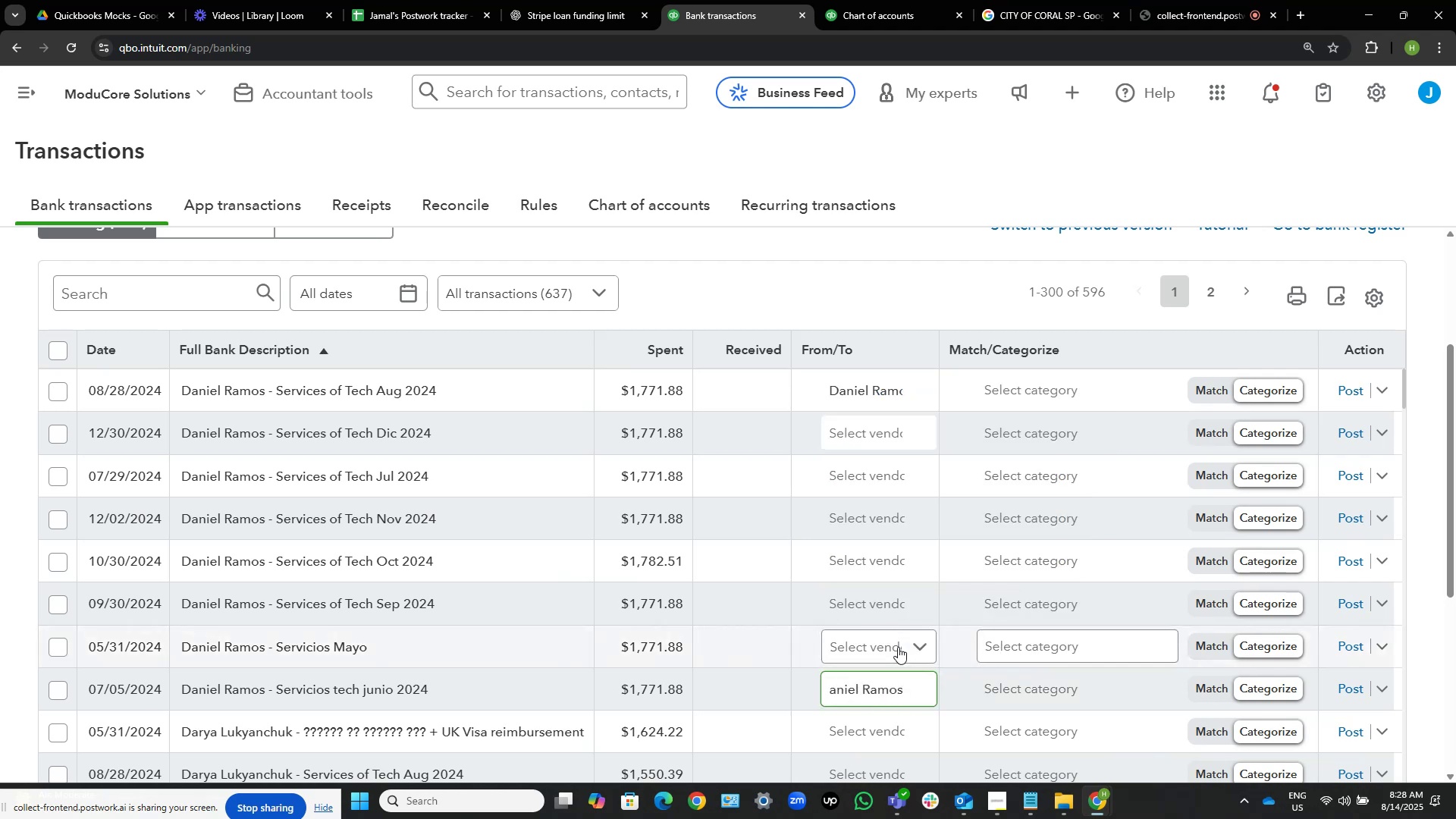 
double_click([898, 647])
 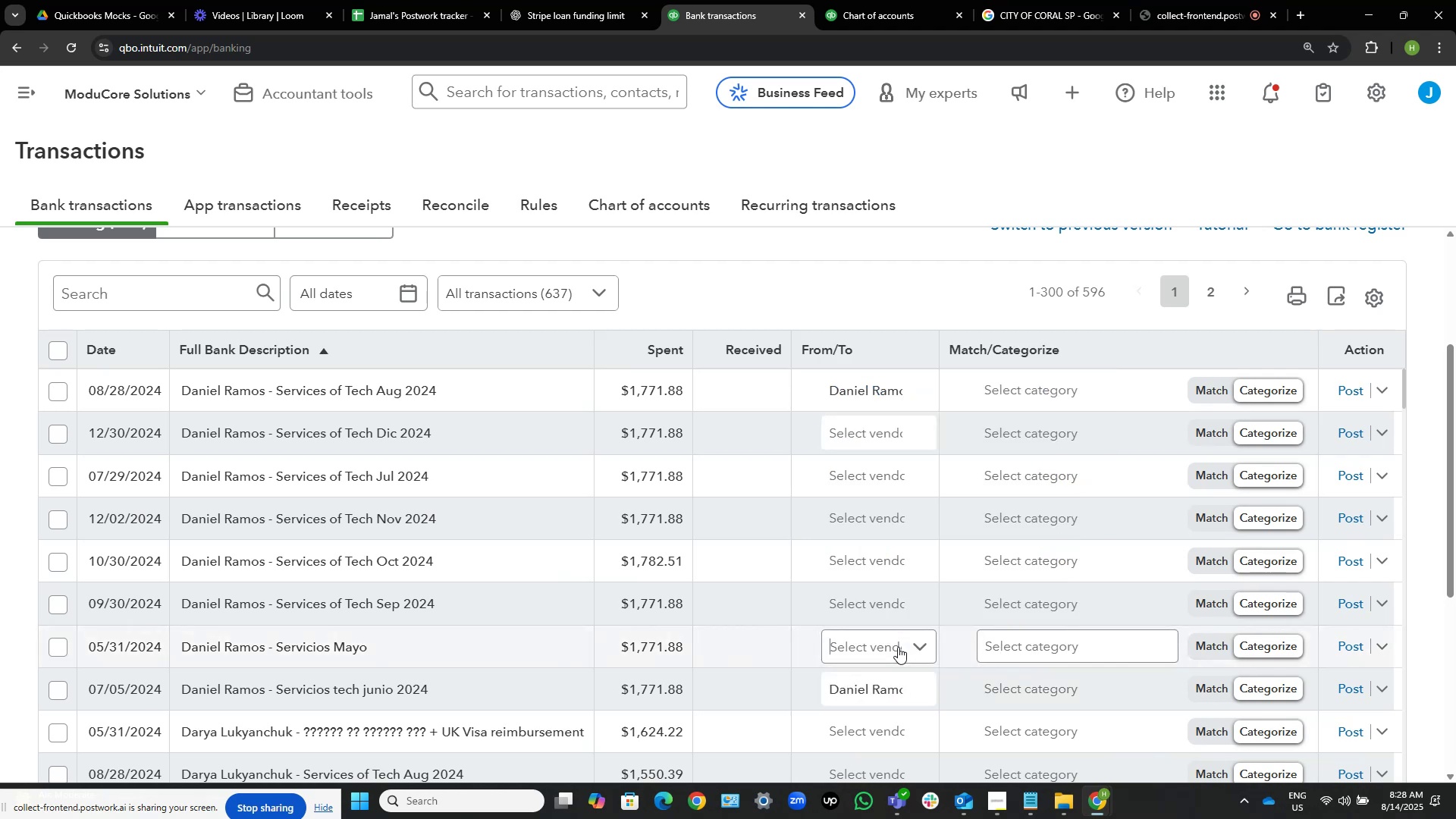 
key(Control+V)
 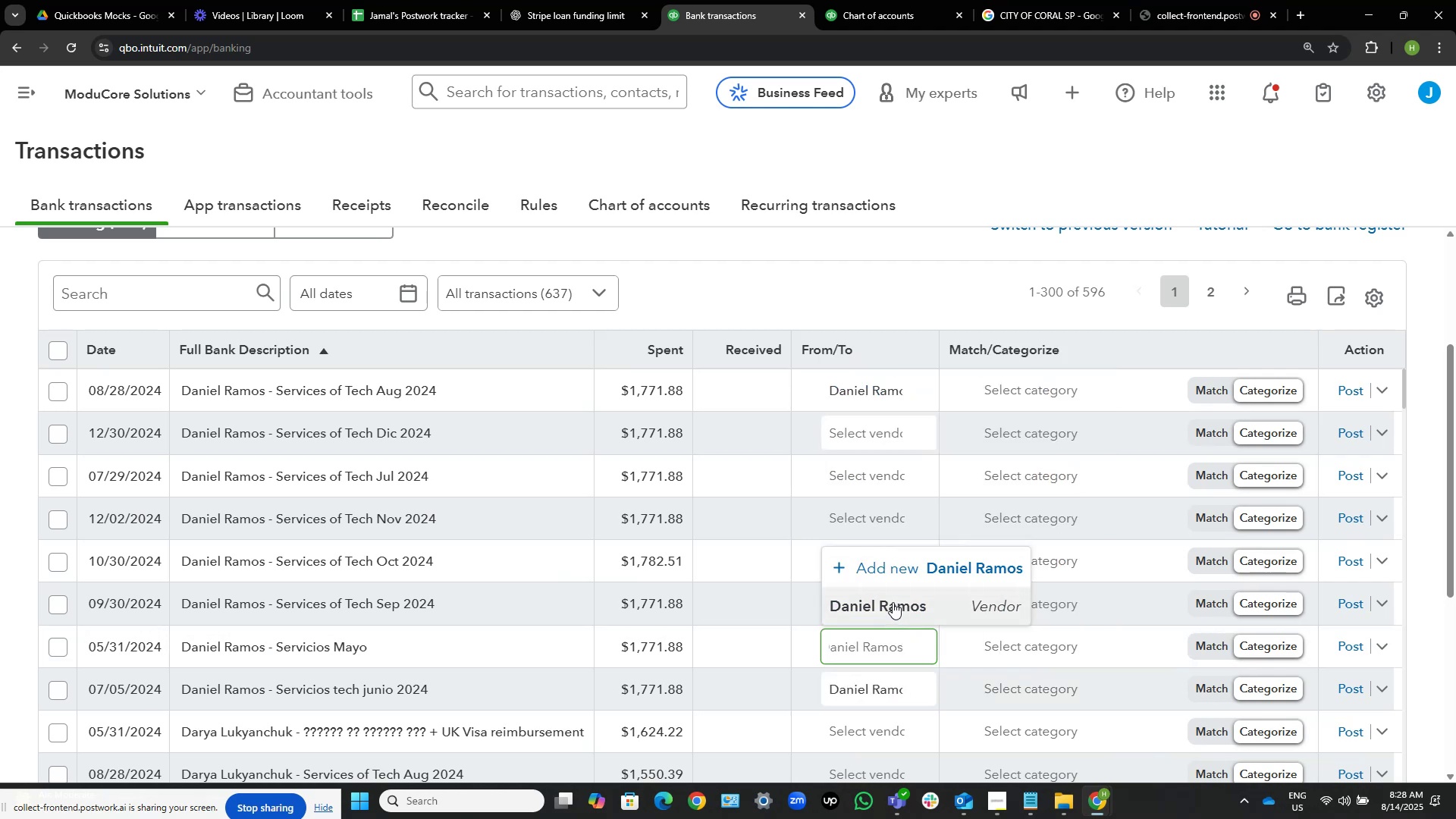 
left_click([893, 602])
 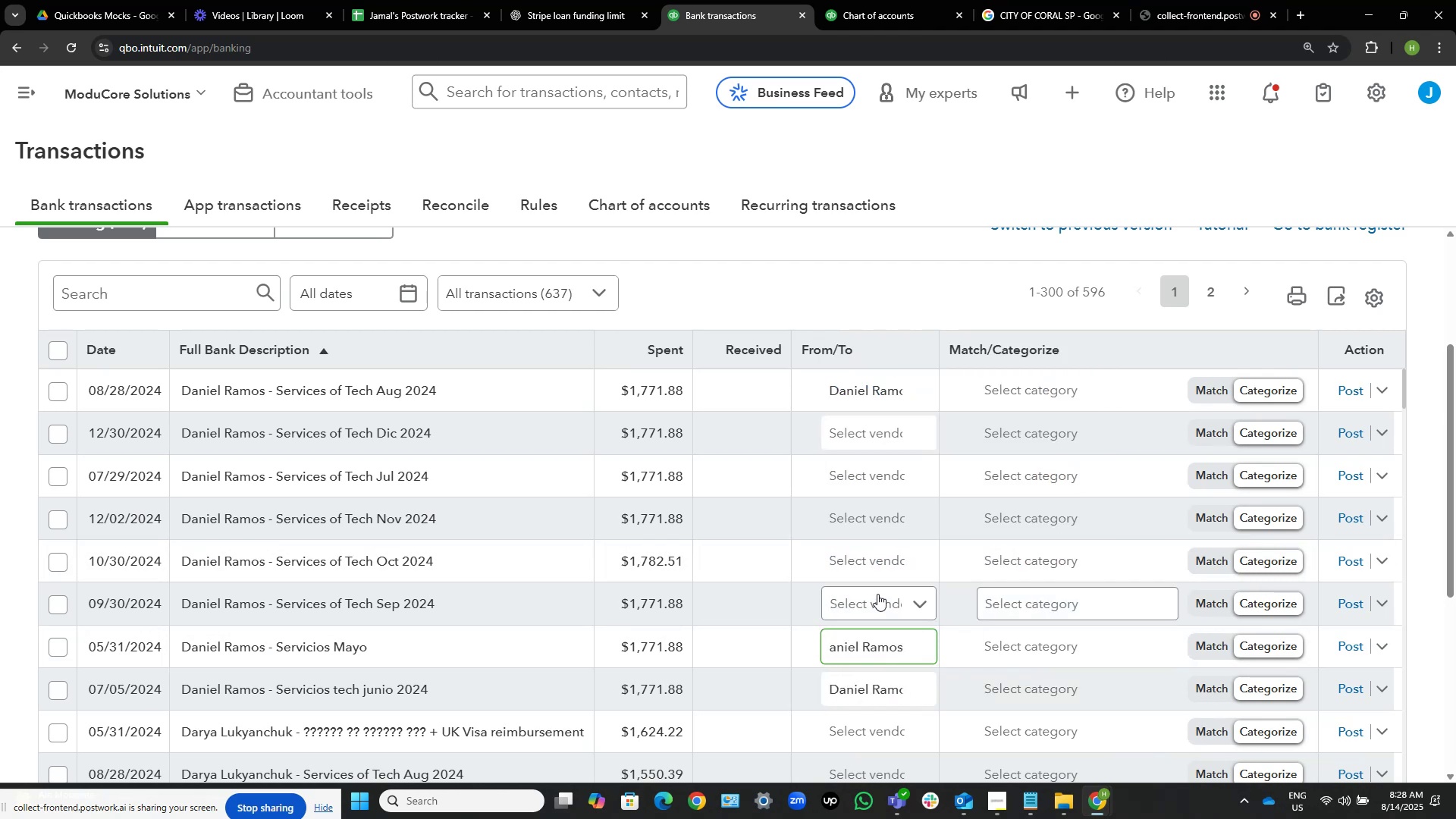 
left_click([877, 597])
 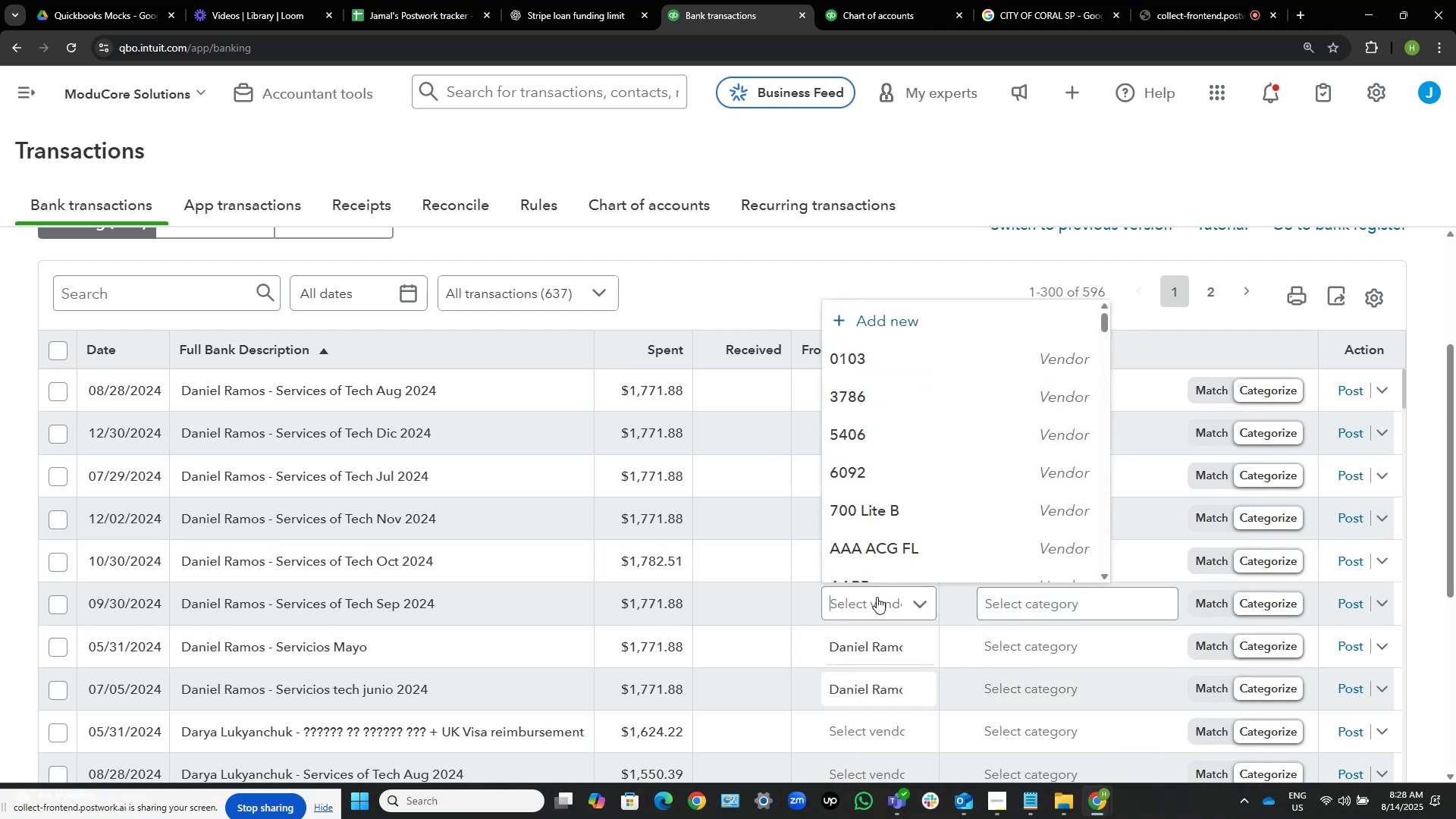 
key(Control+V)
 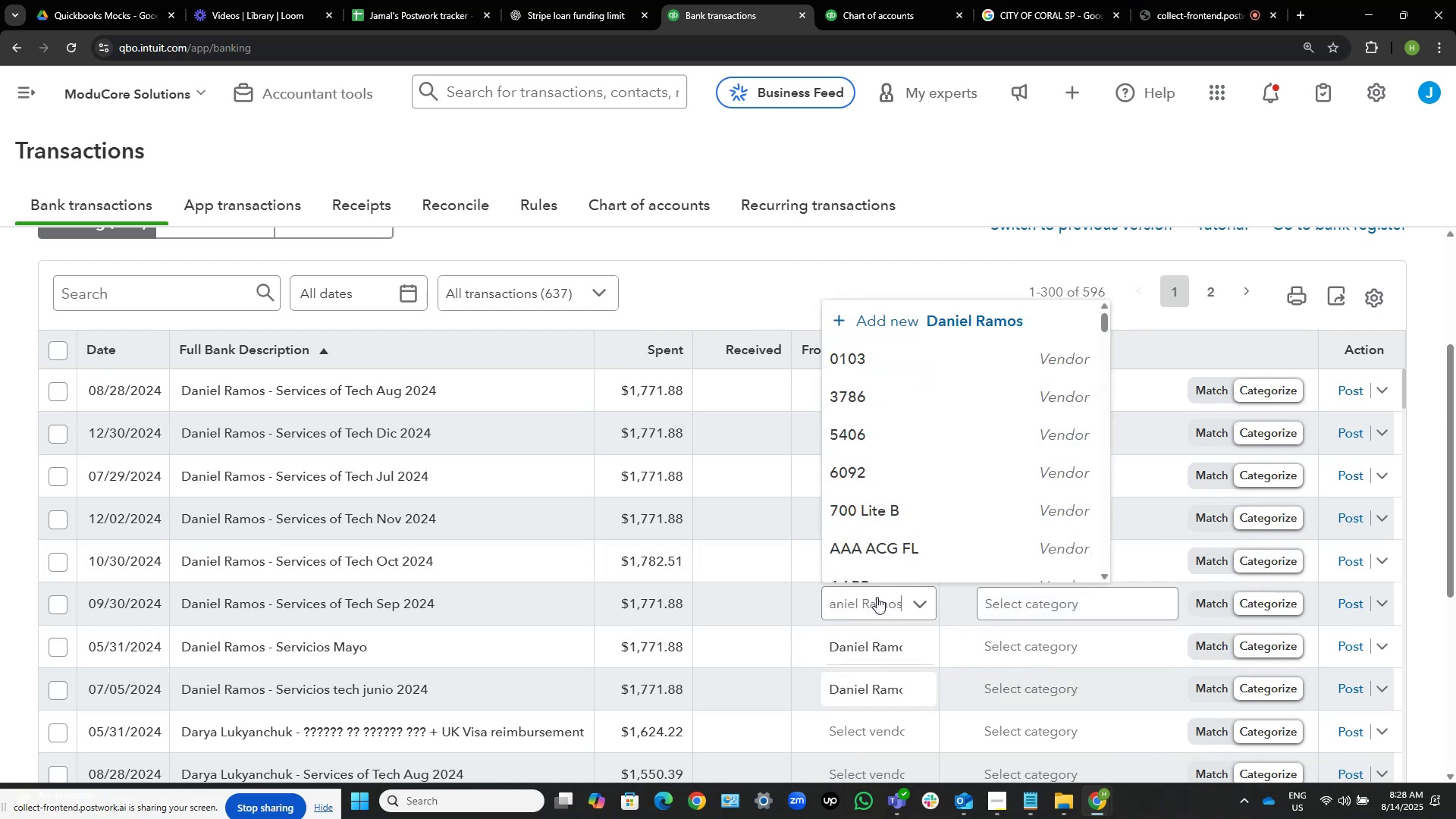 
key(Control+B)
 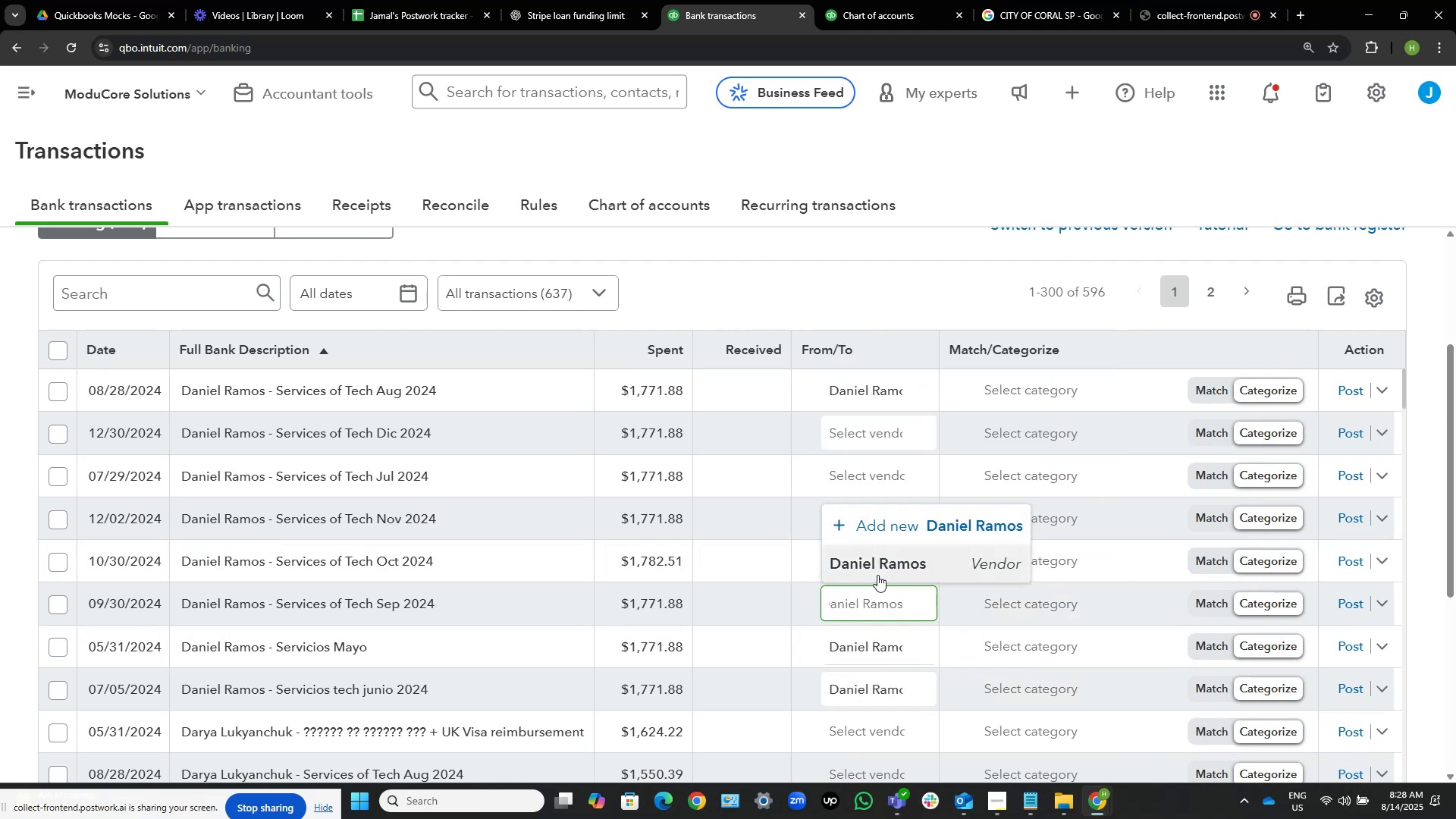 
left_click([877, 574])
 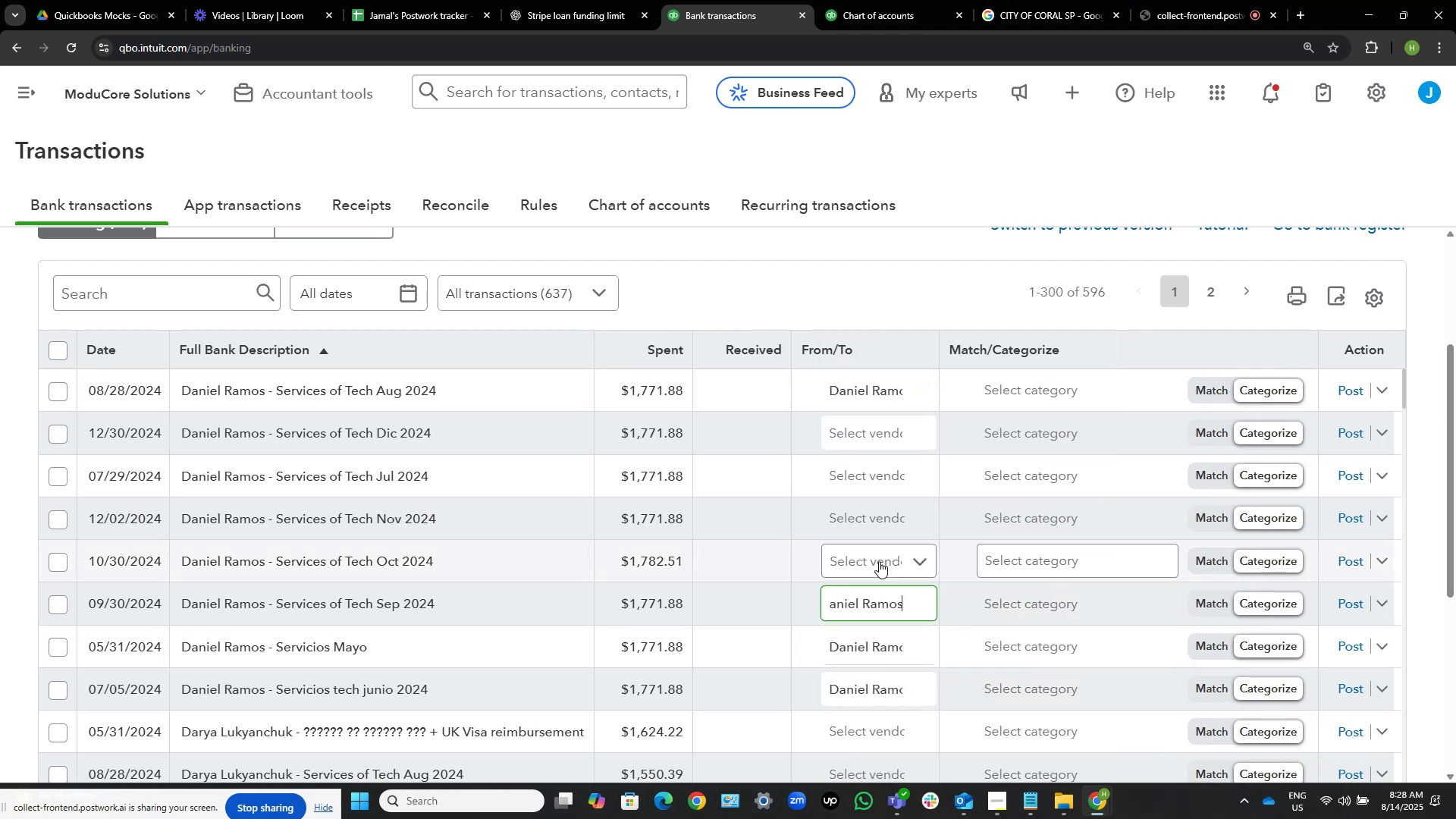 
left_click([879, 560])
 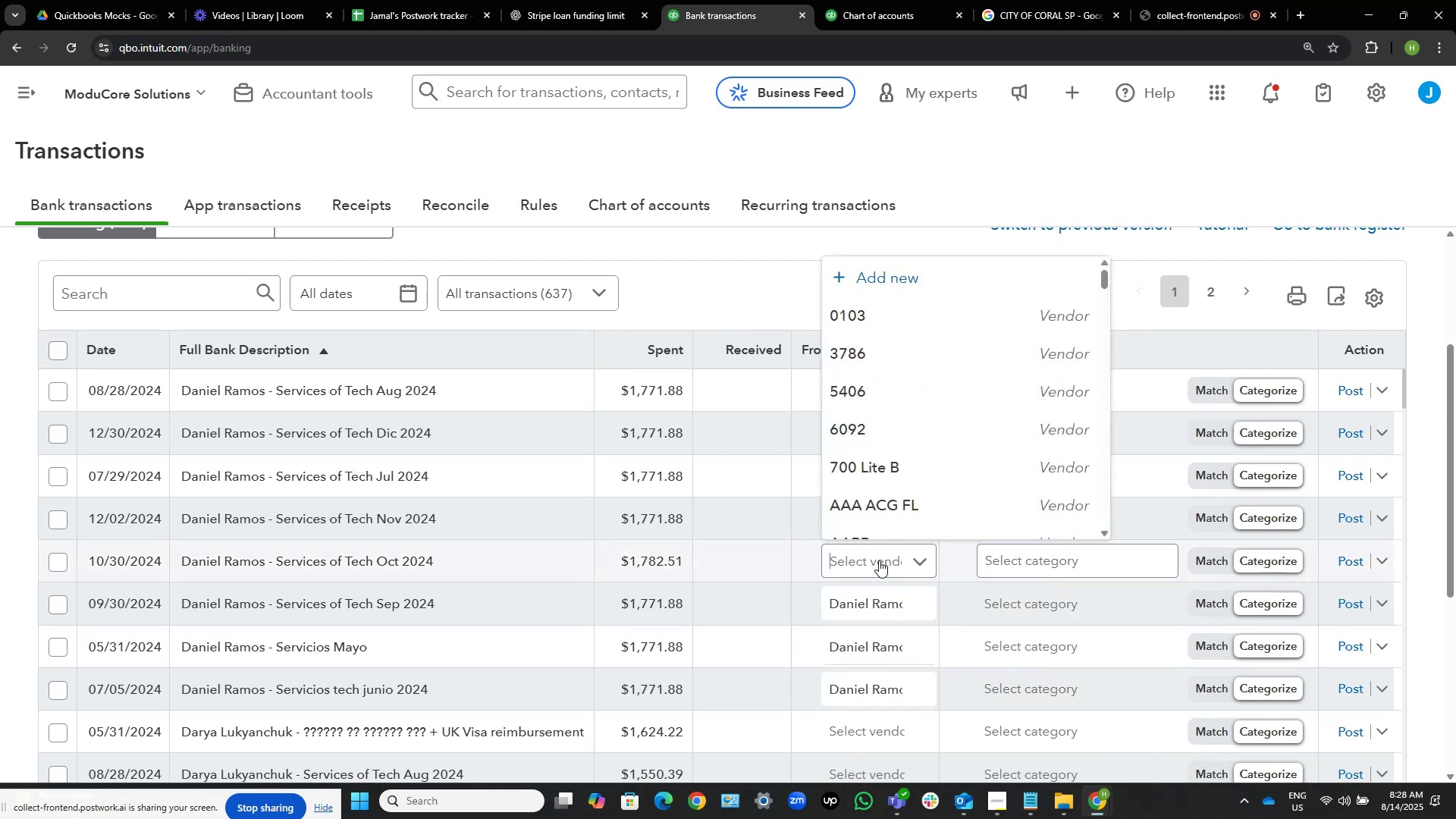 
key(Control+V)
 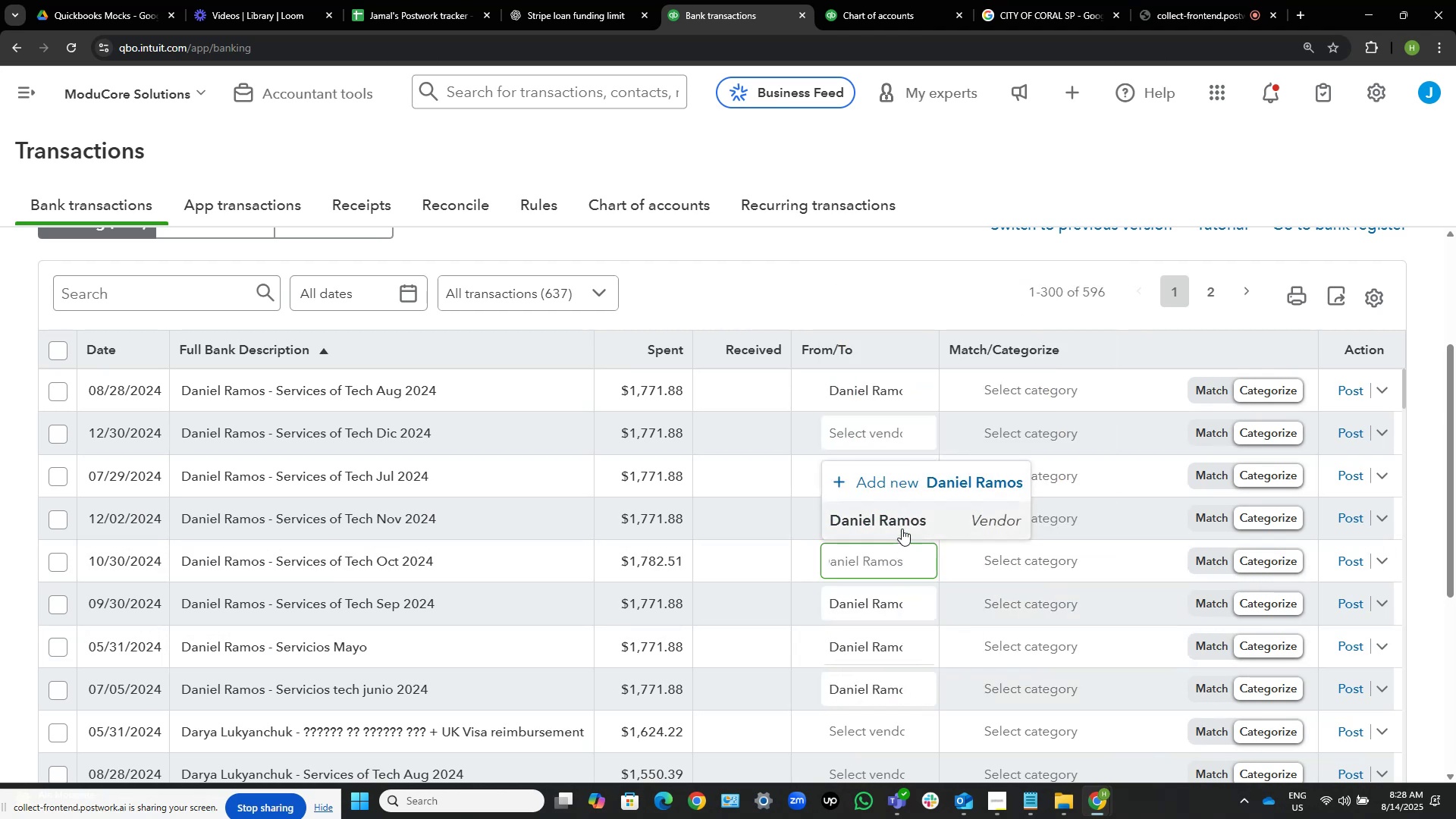 
left_click([902, 512])
 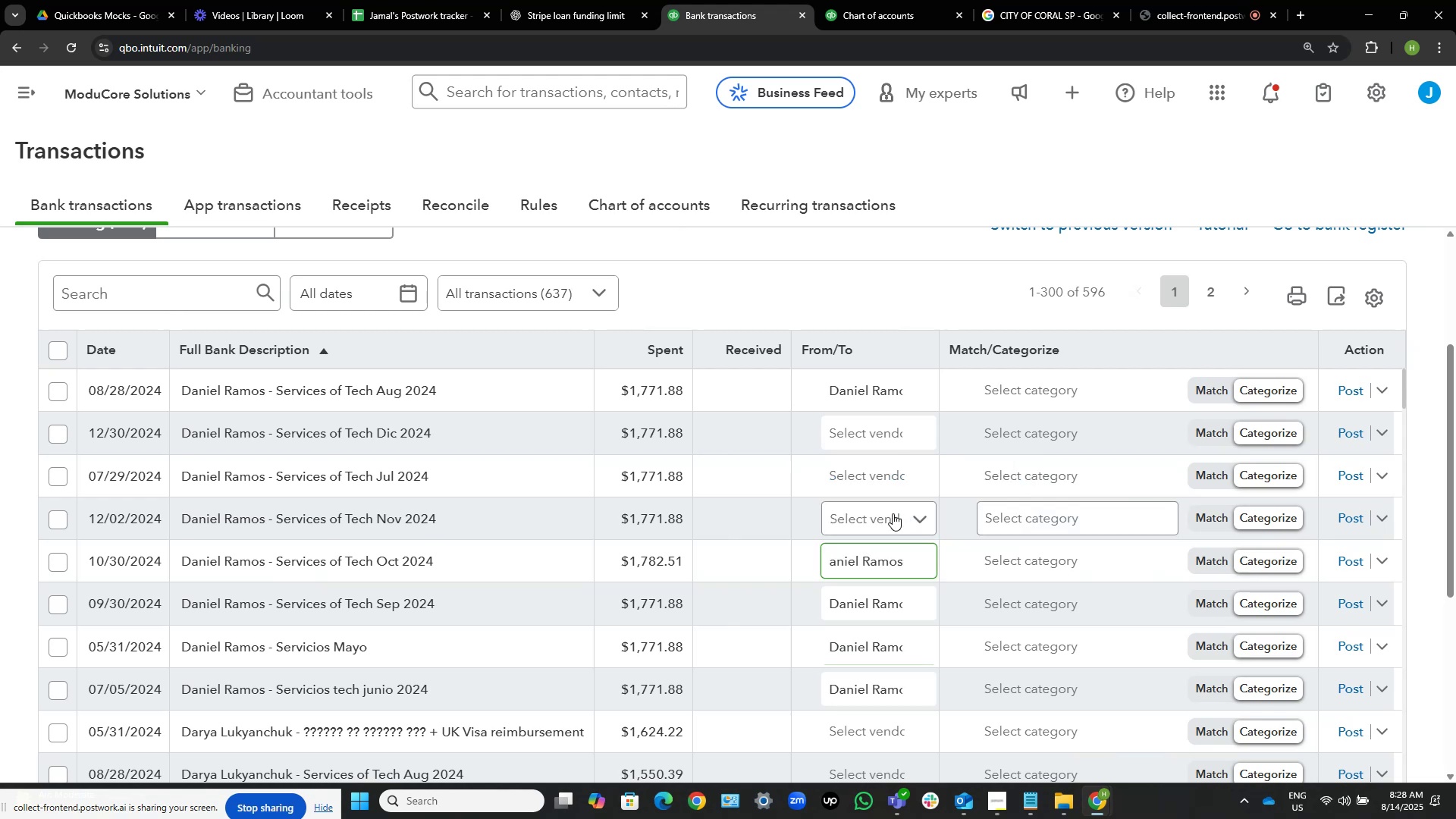 
left_click([878, 516])
 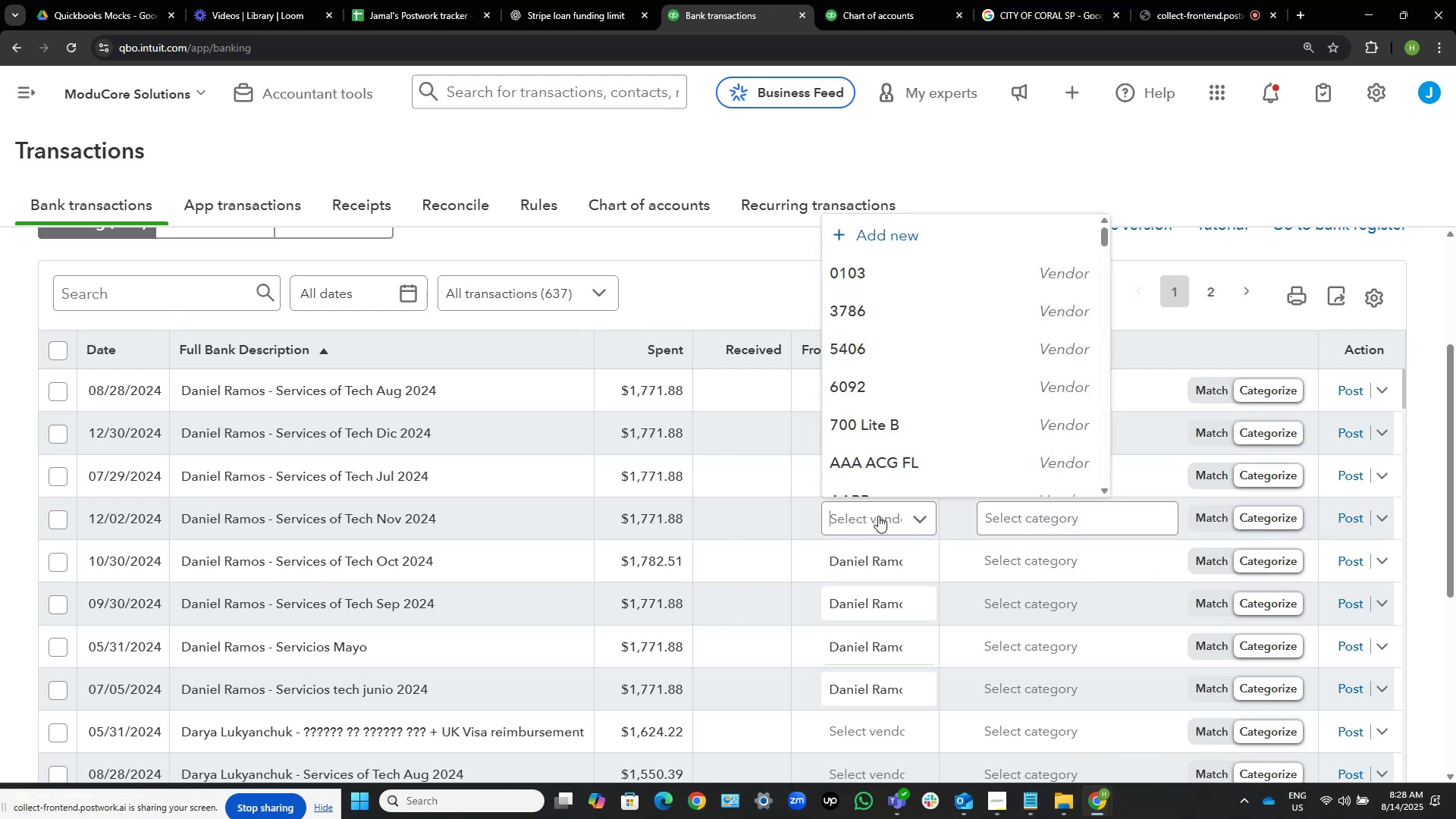 
key(Control+V)
 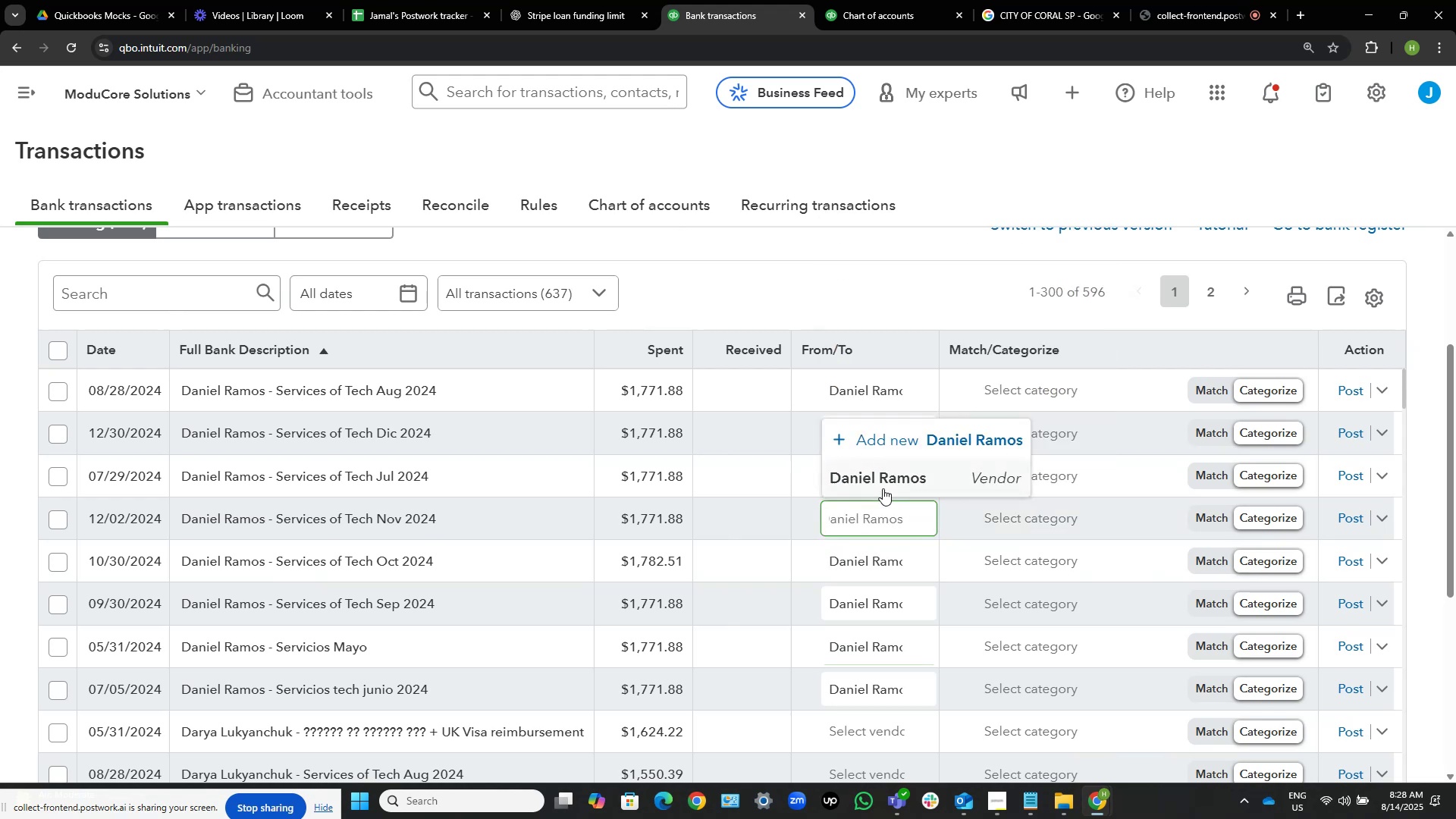 
left_click([887, 479])
 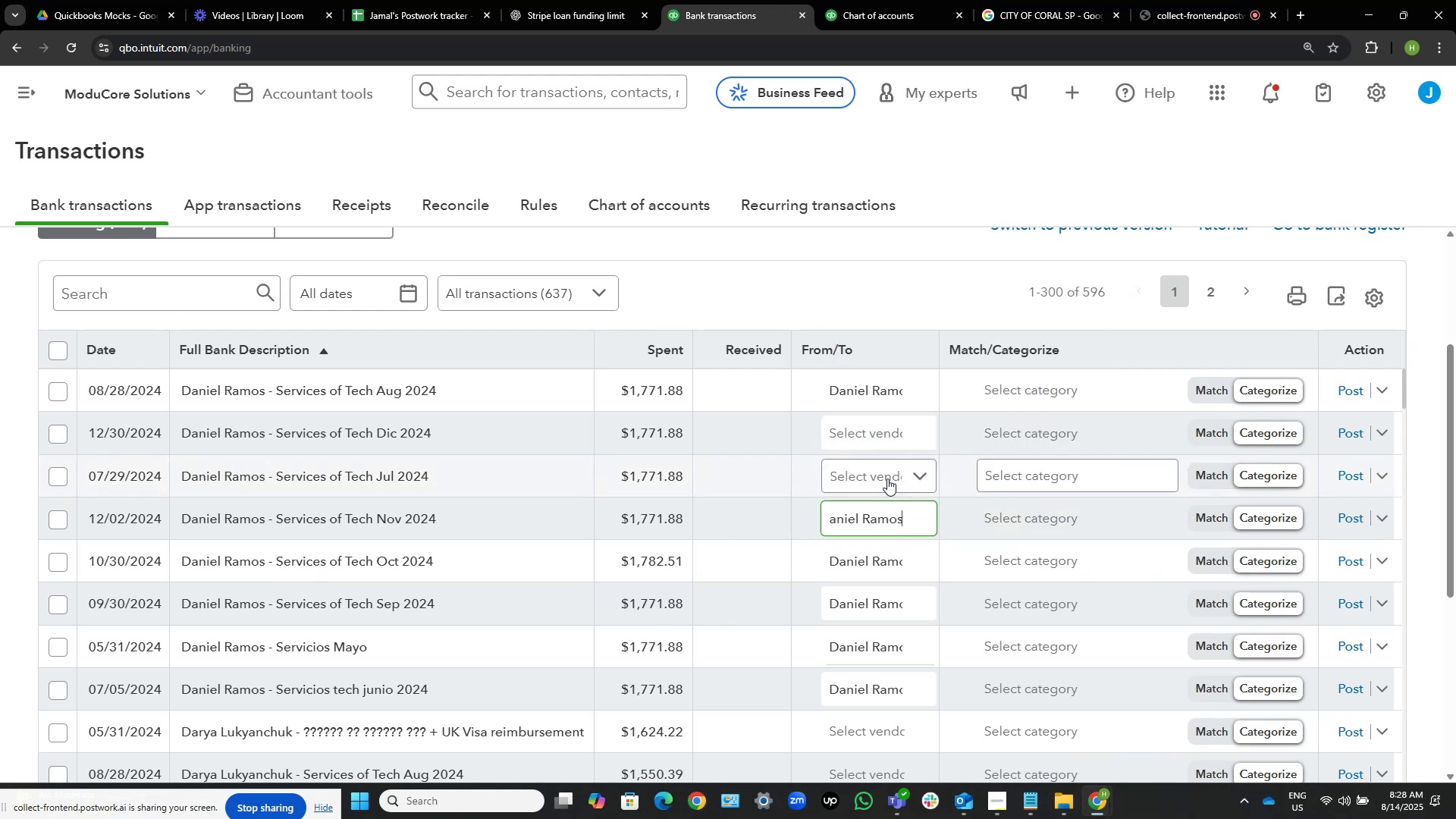 
left_click([887, 479])
 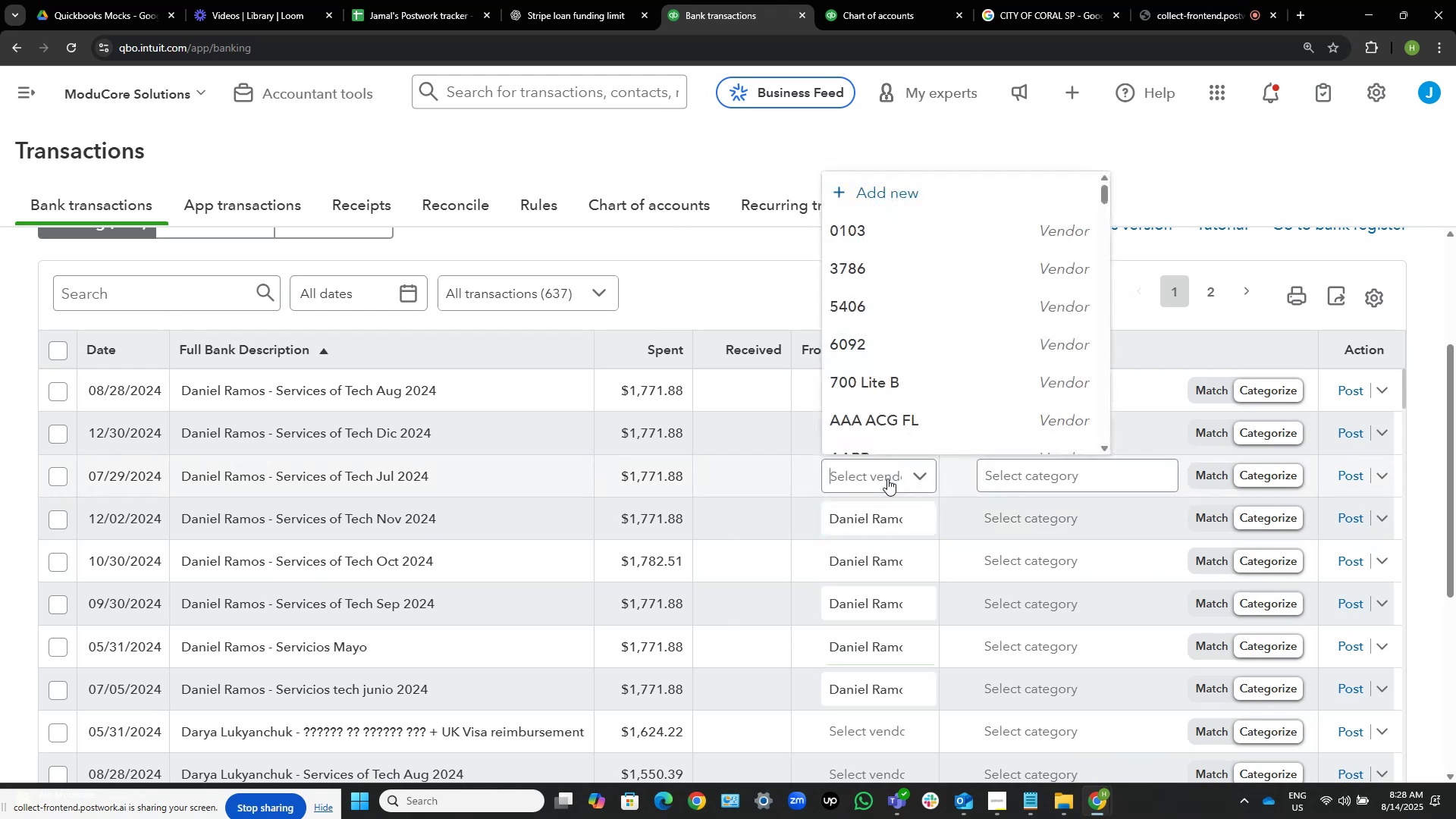 
key(Control+V)
 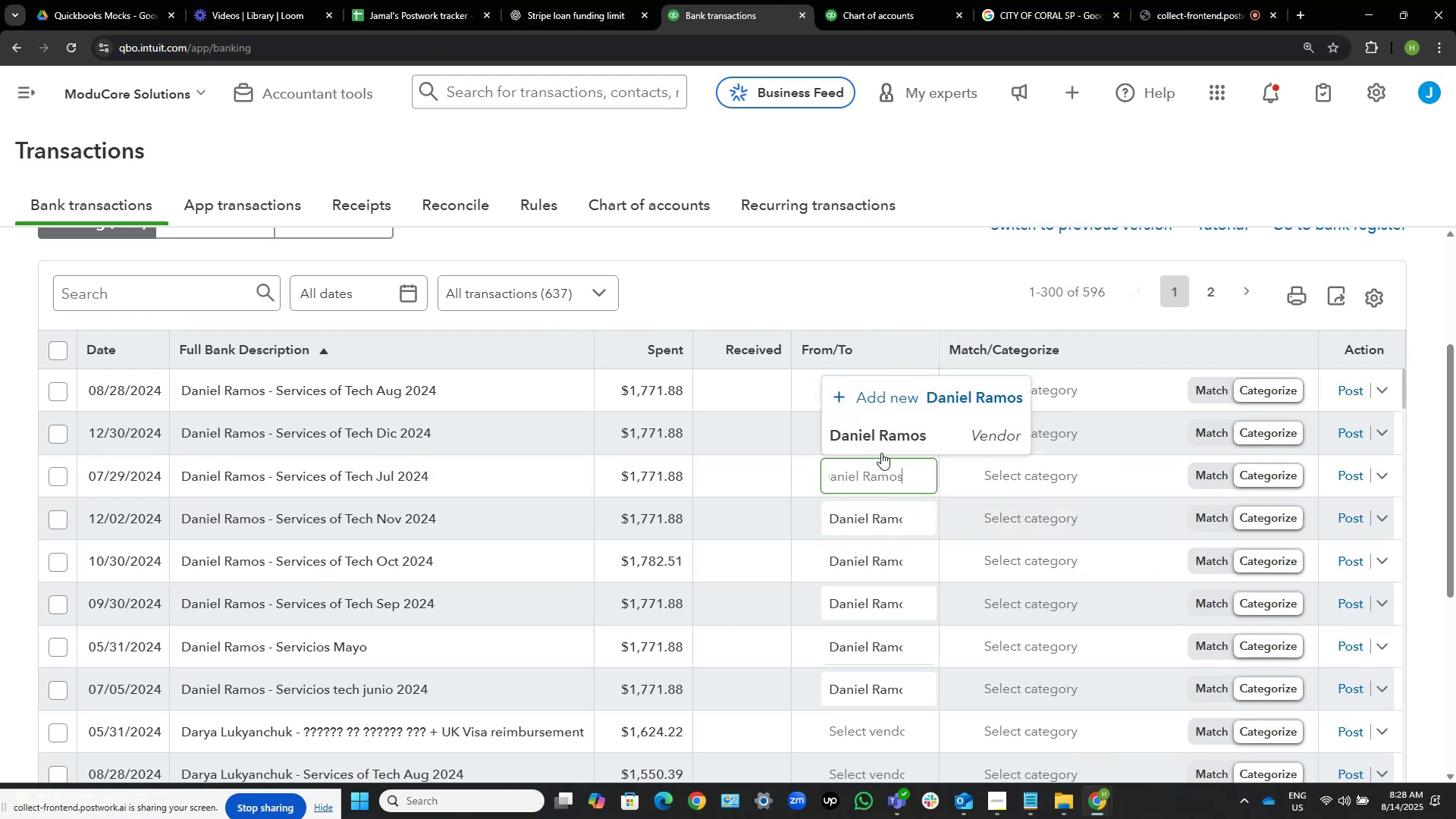 
left_click([886, 435])
 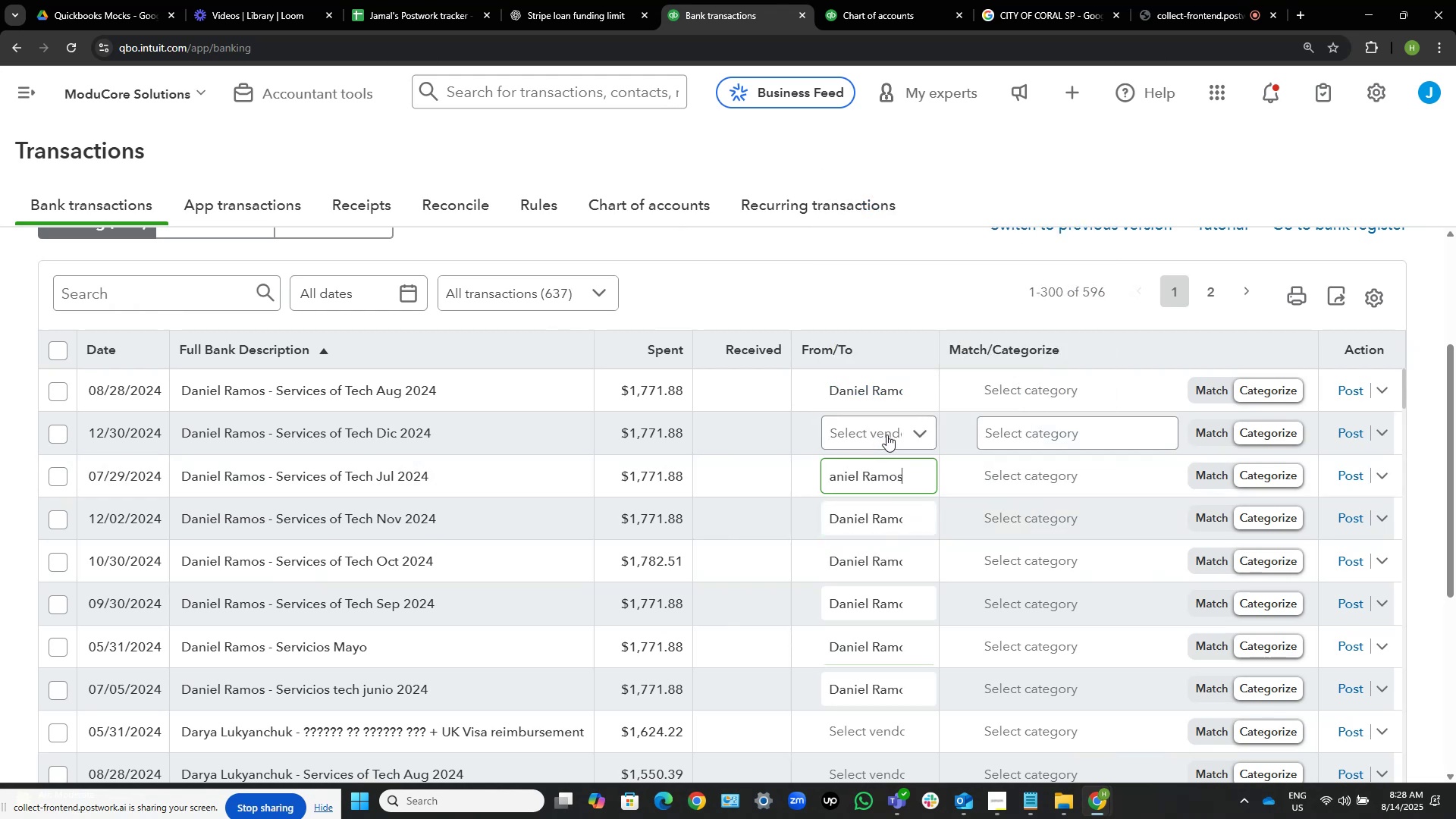 
left_click([886, 435])
 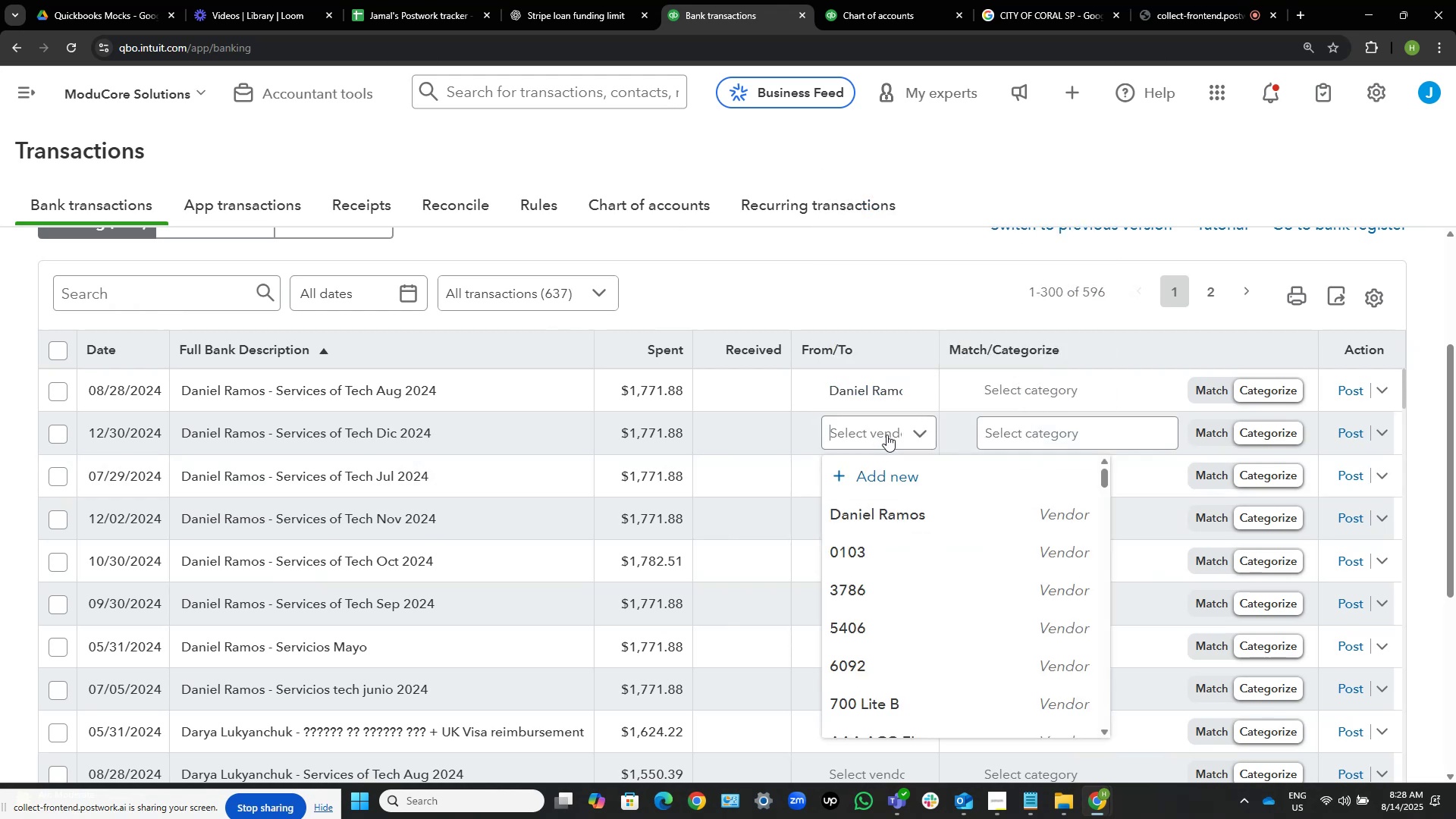 
key(Control+V)
 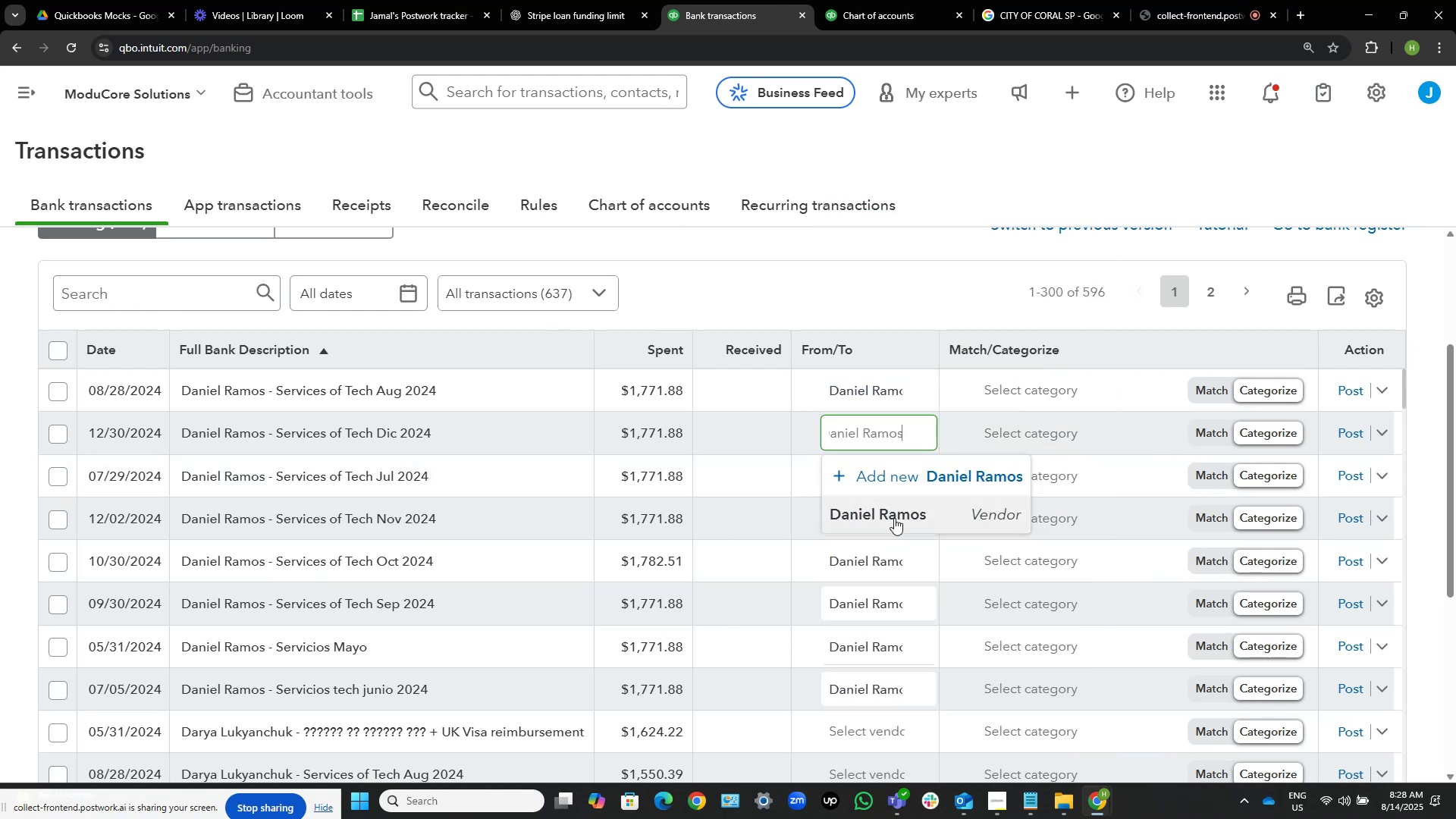 
left_click([895, 515])
 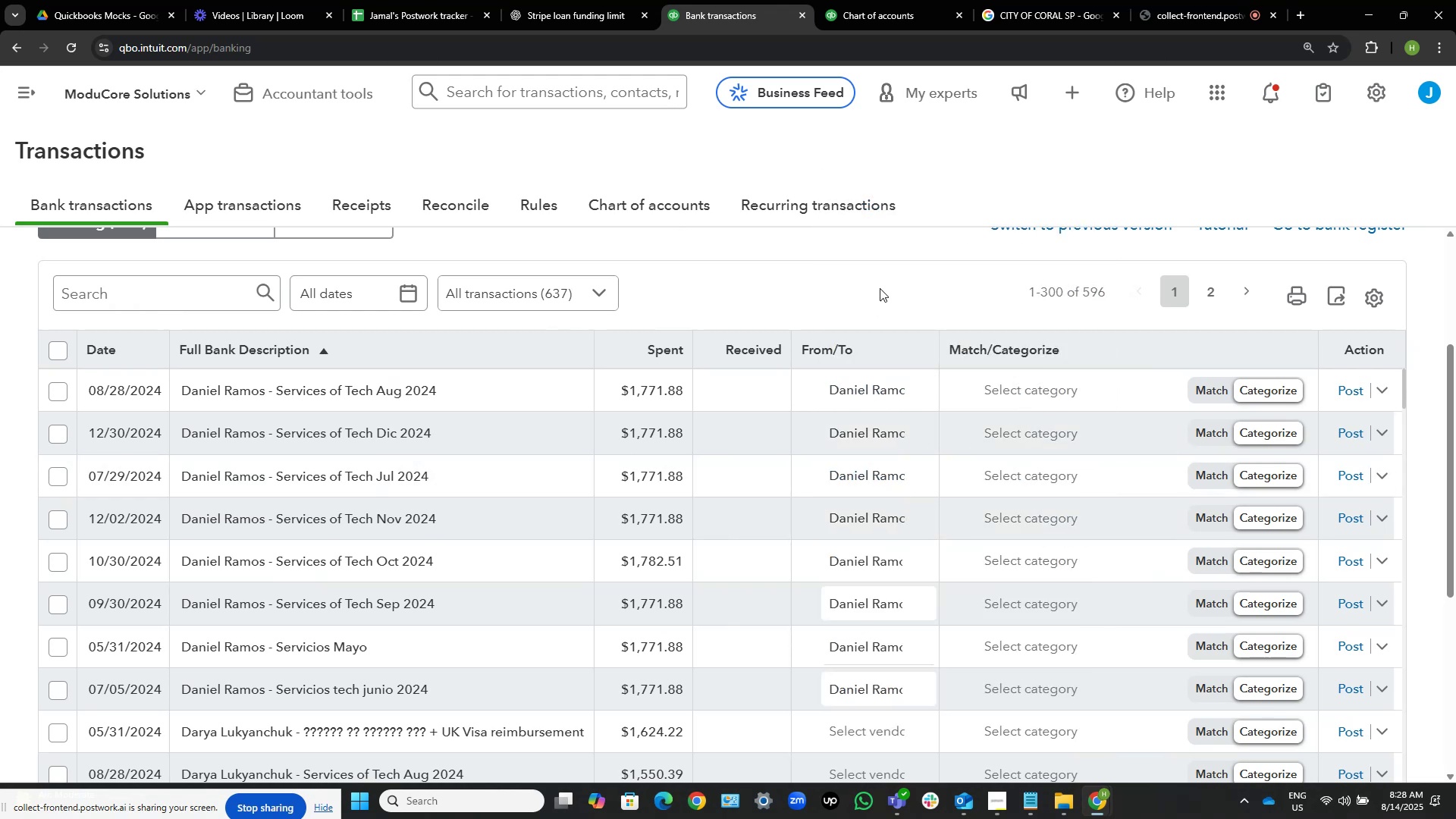 
left_click([896, 268])
 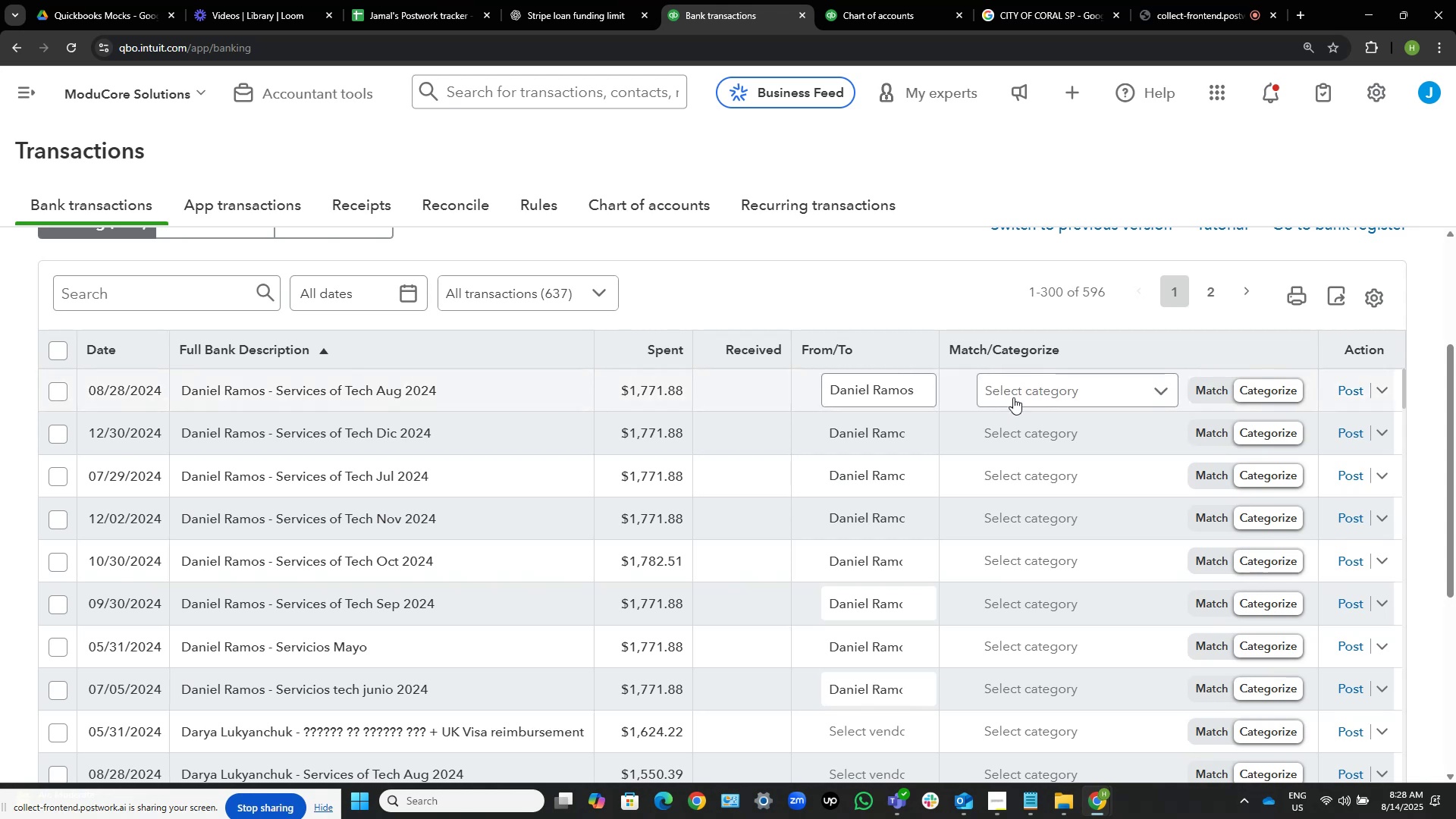 
left_click([1013, 397])
 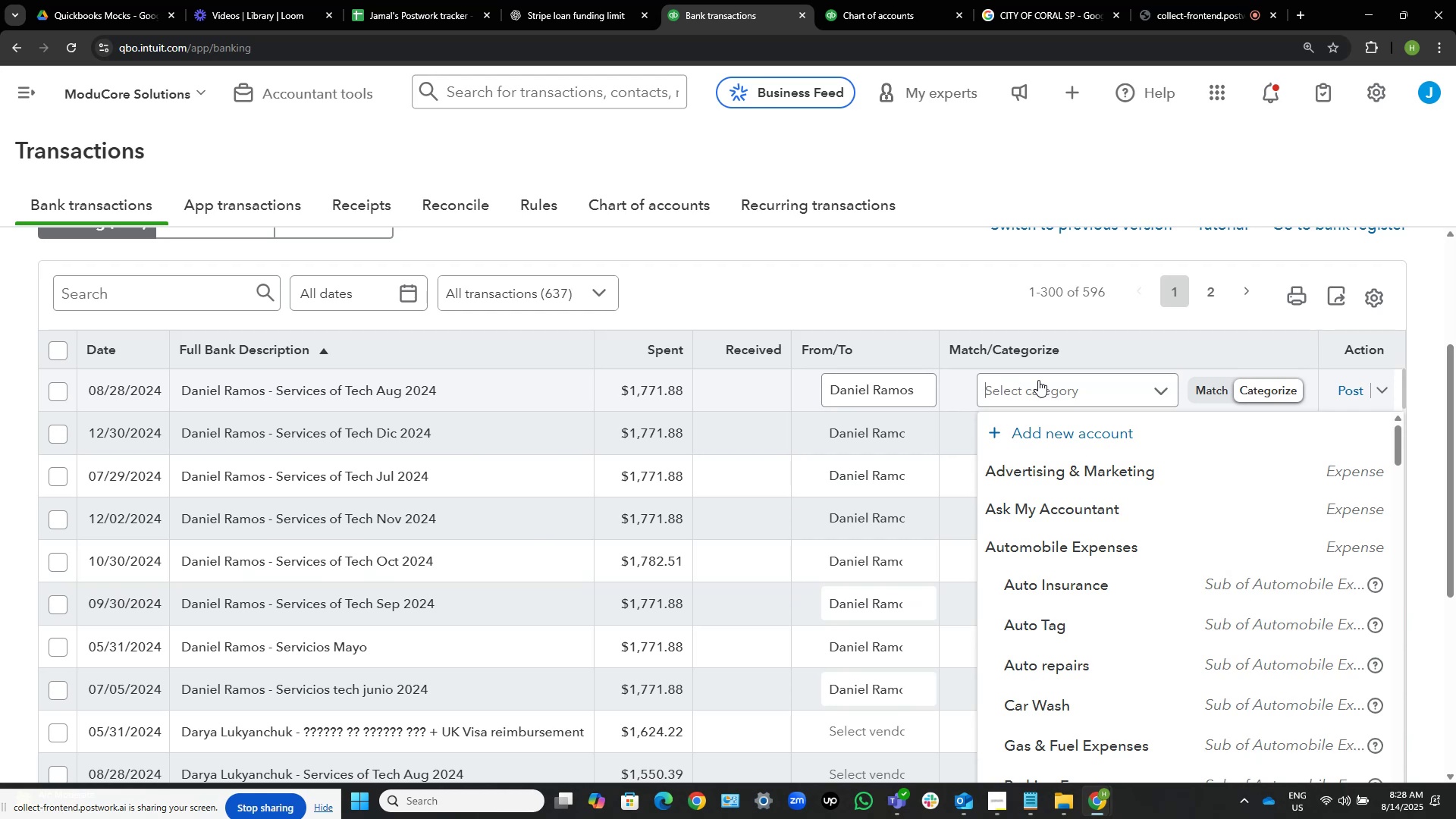 
wait(14.5)
 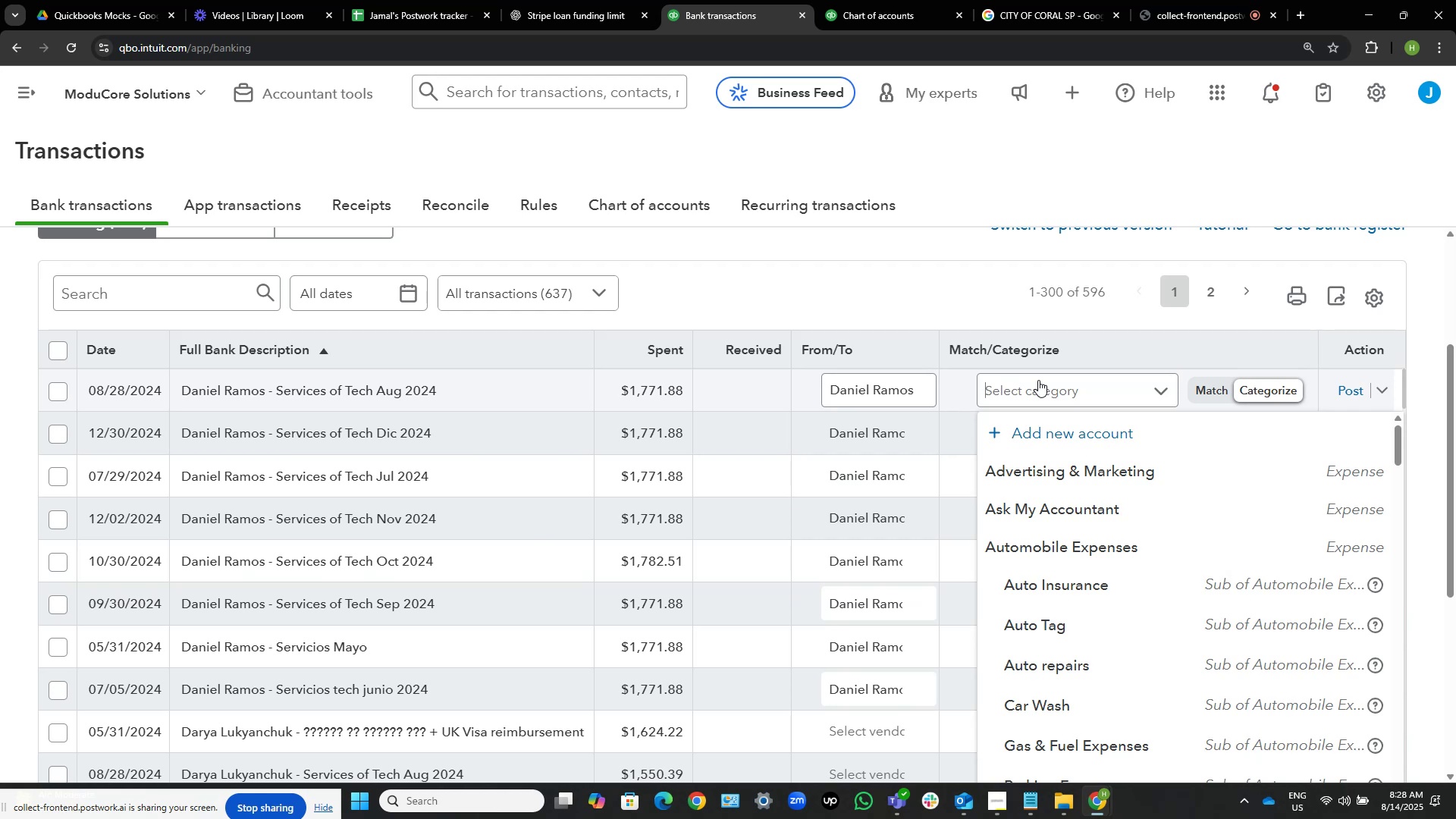 
type(contra)
 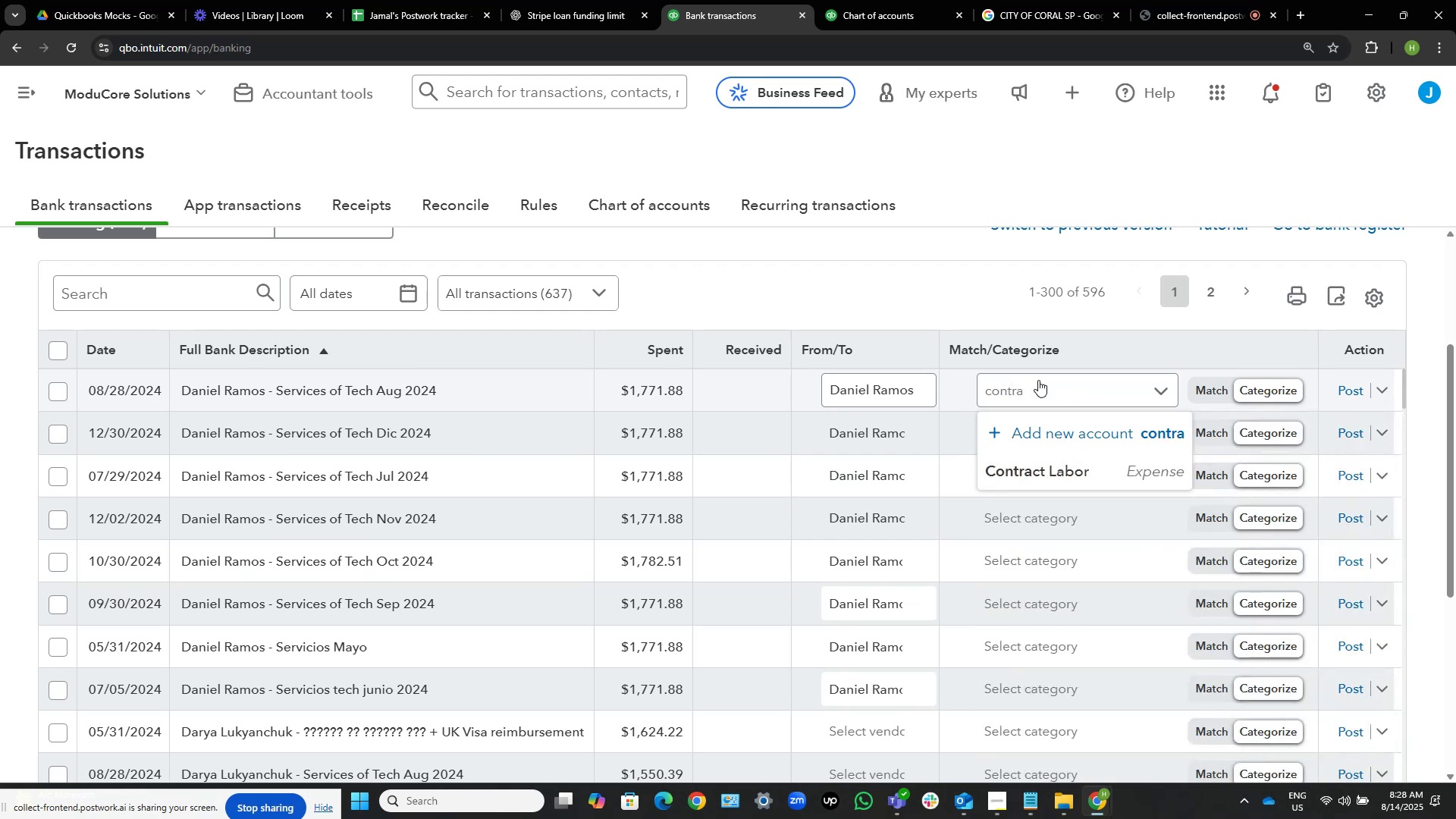 
key(Control+Shift+ArrowLeft)
 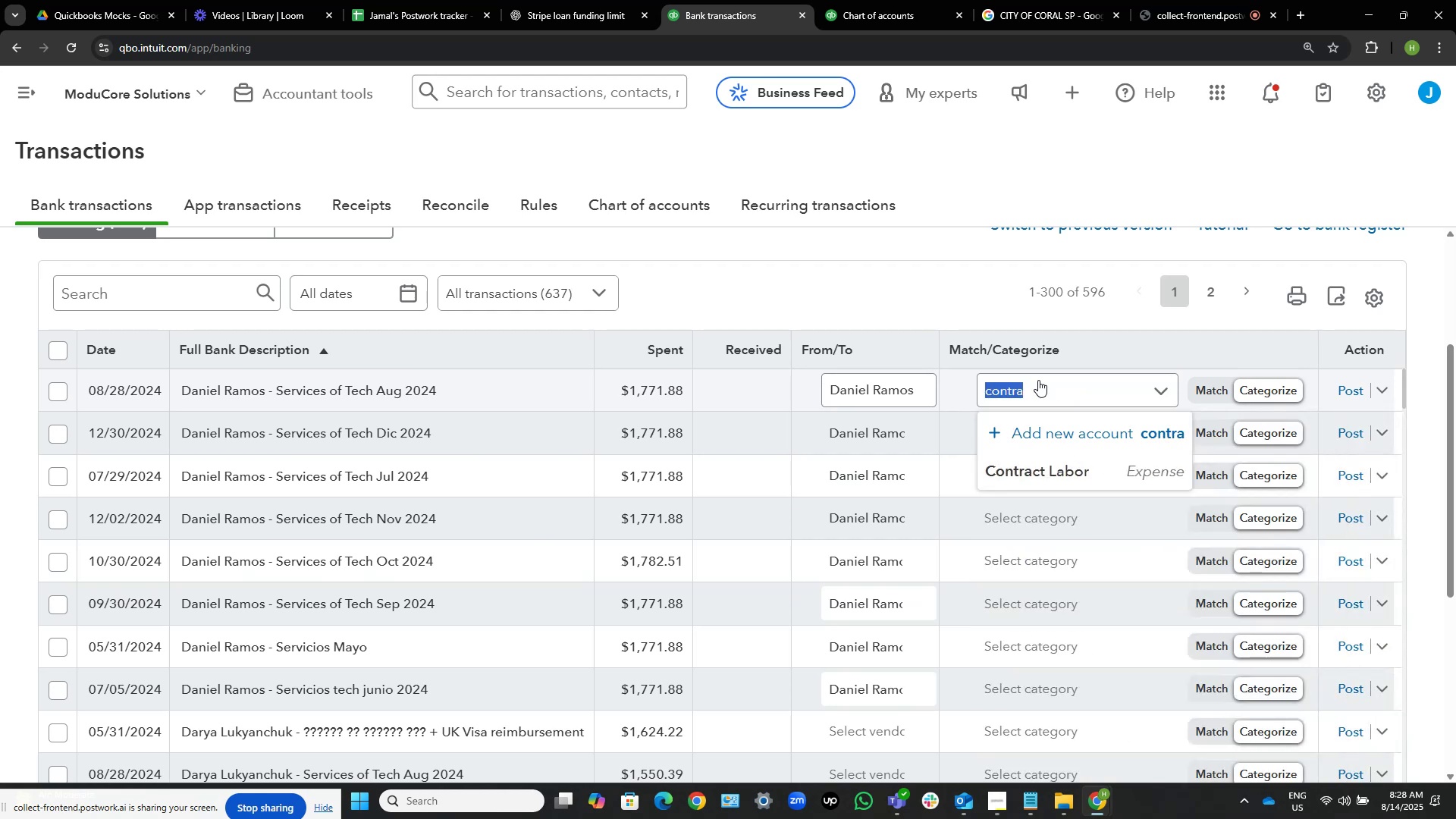 
key(Control+C)
 